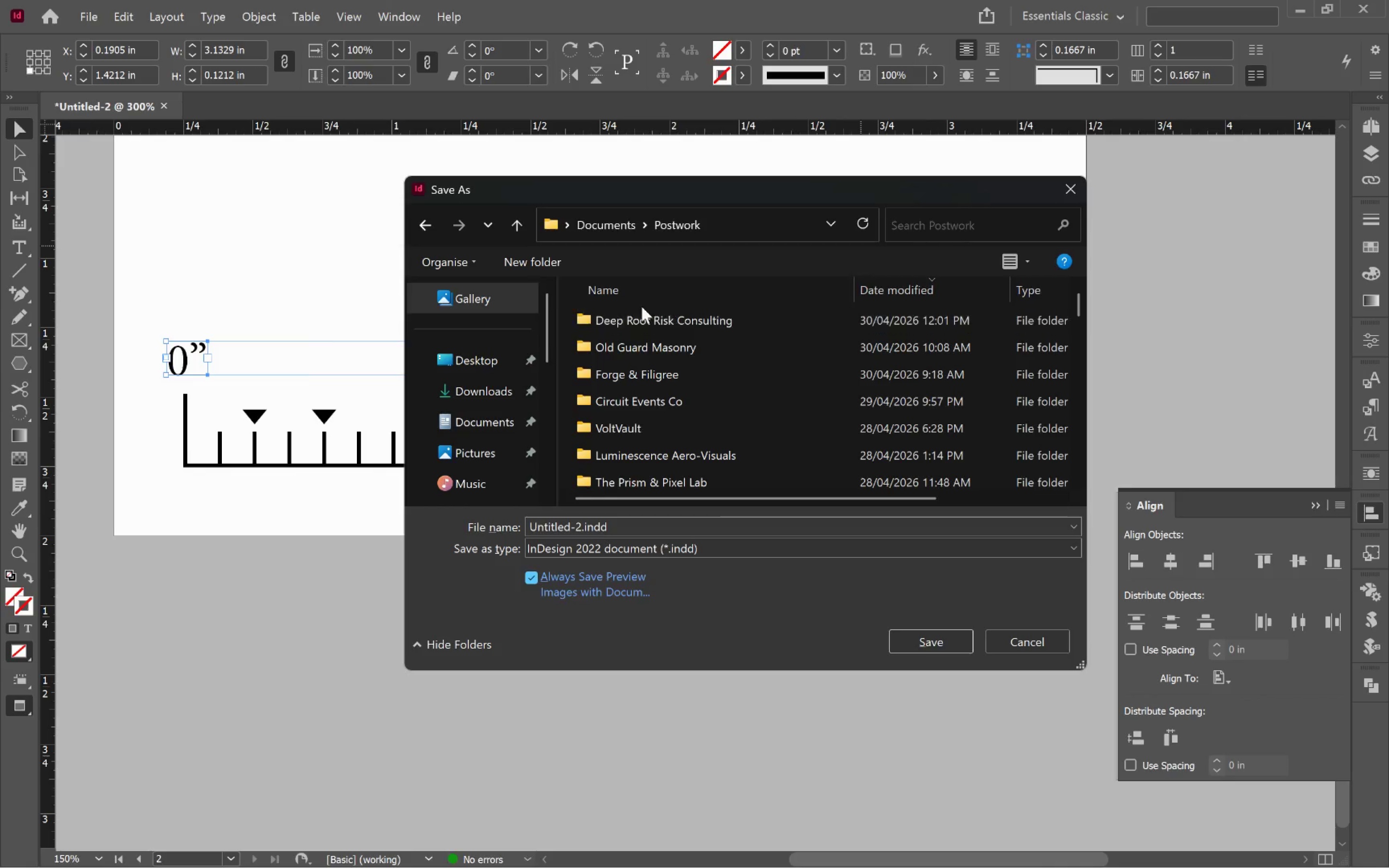 
left_click([548, 263])
 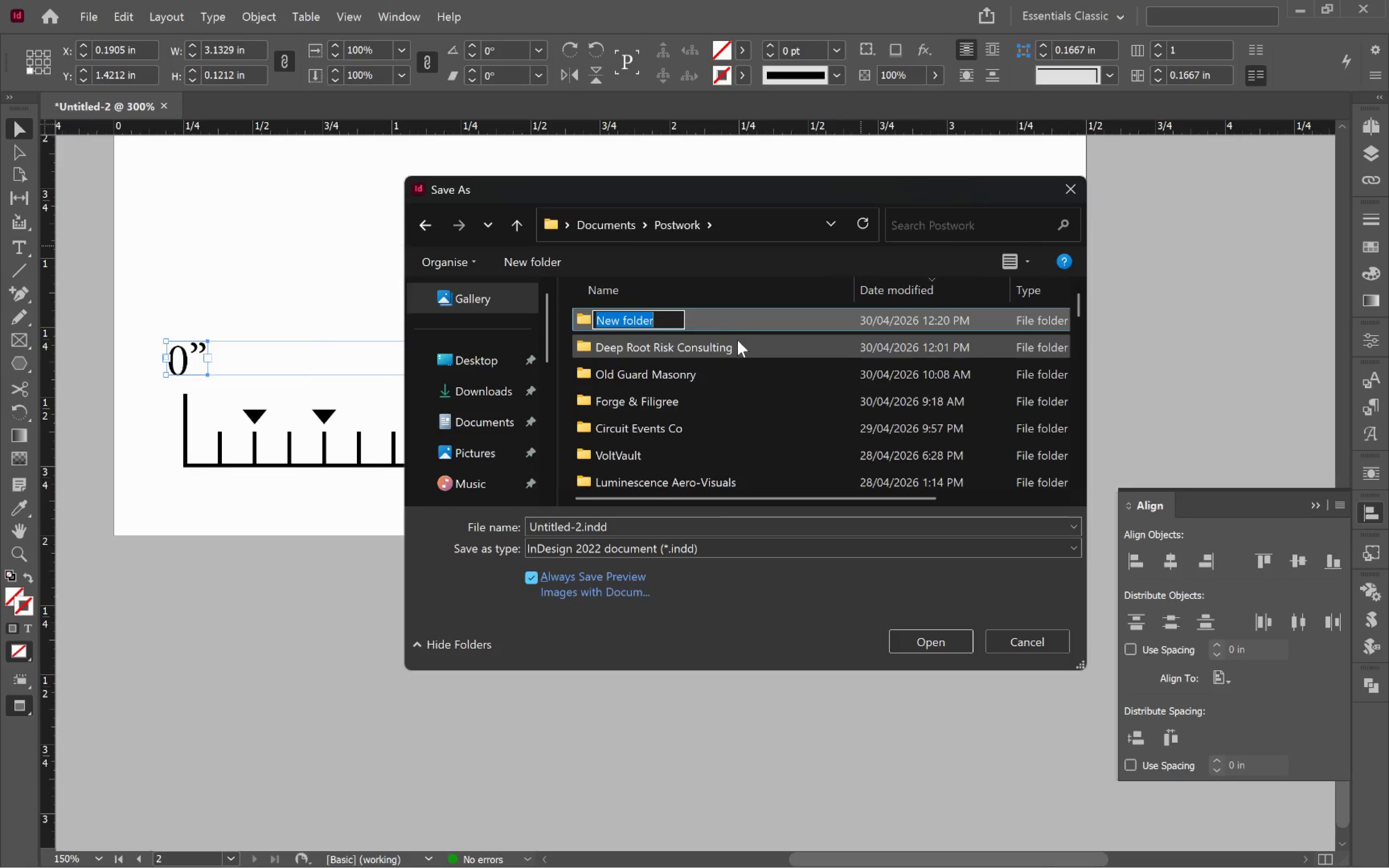 
key(Control+V)
 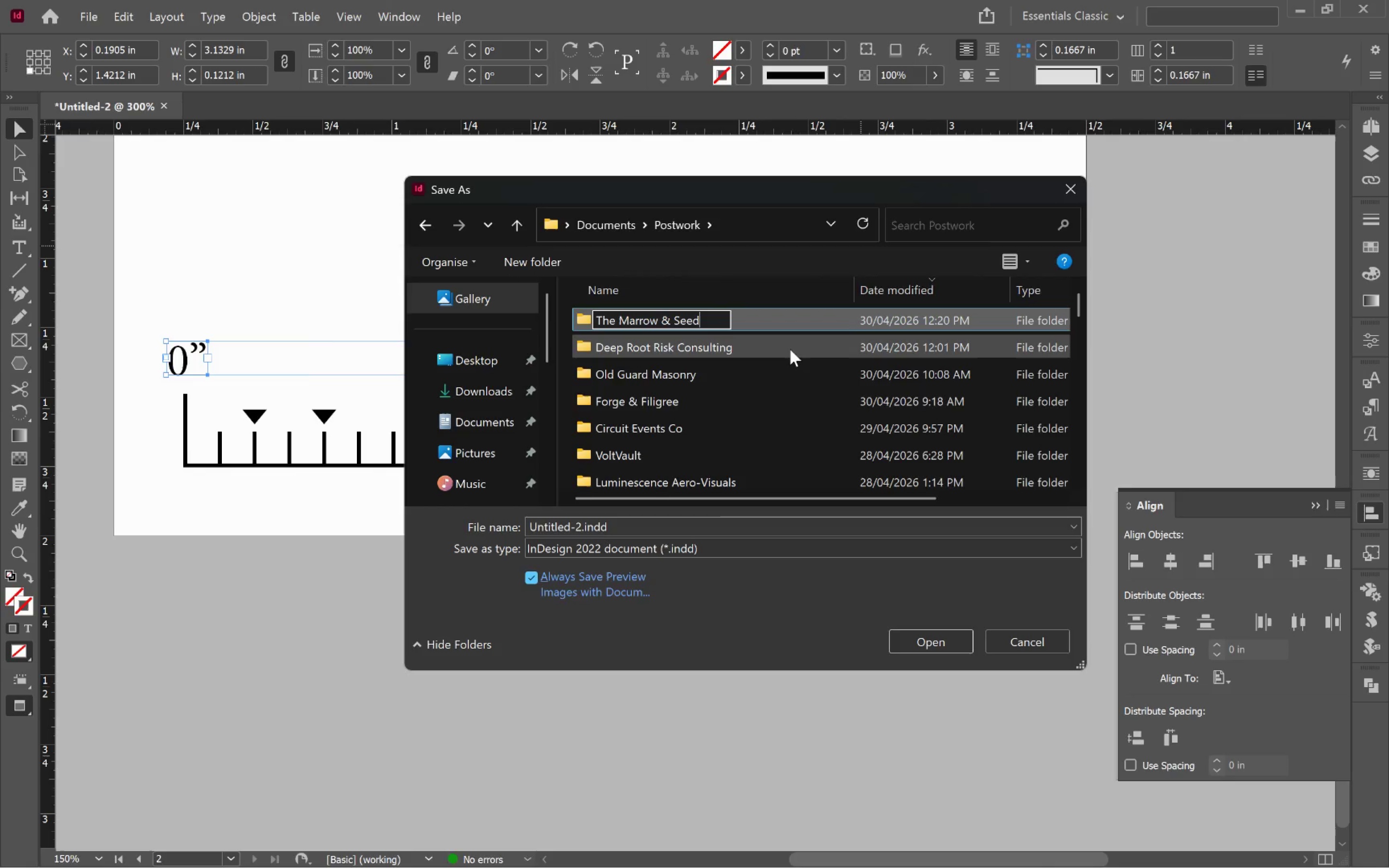 
key(Enter)
 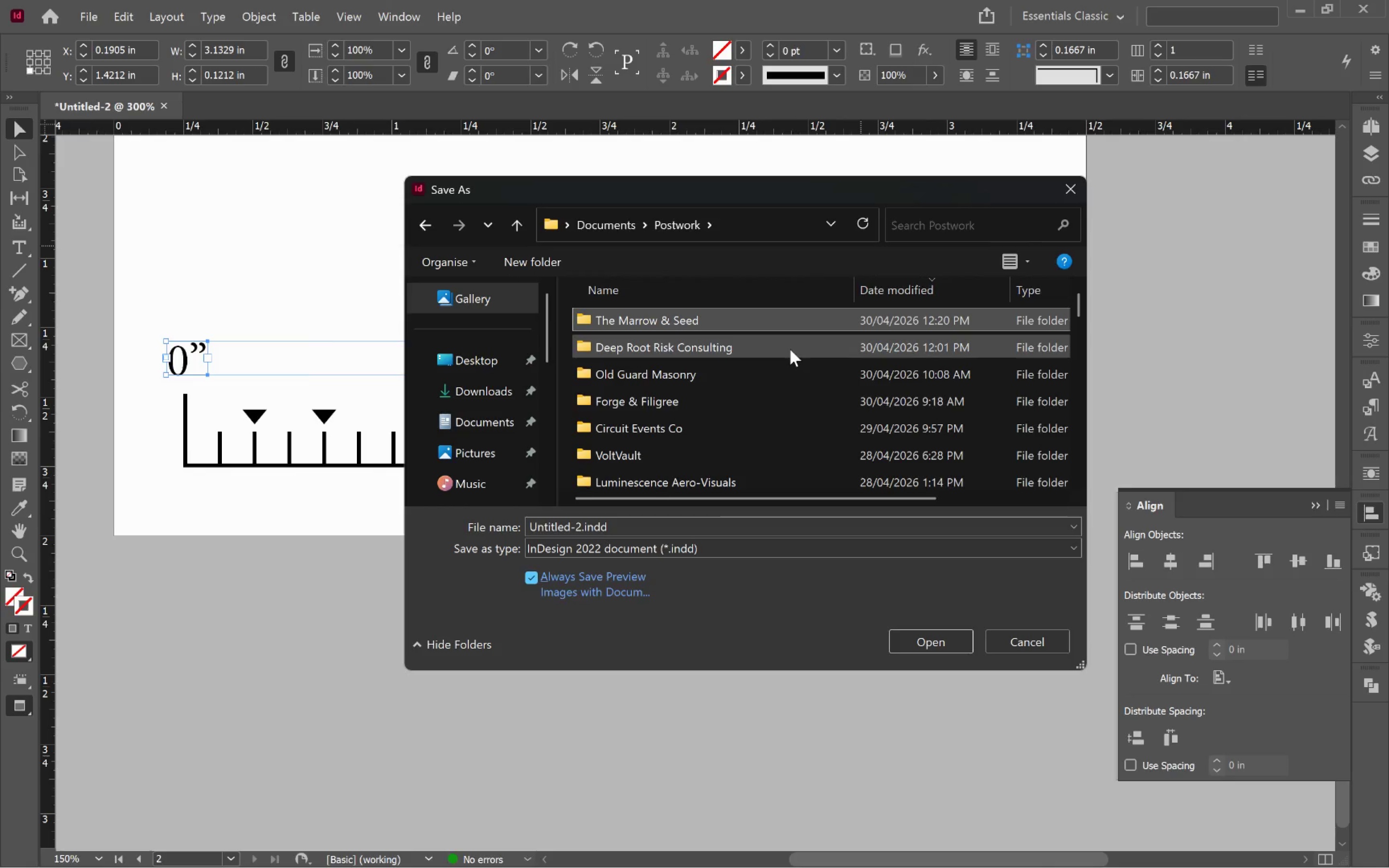 
key(Enter)
 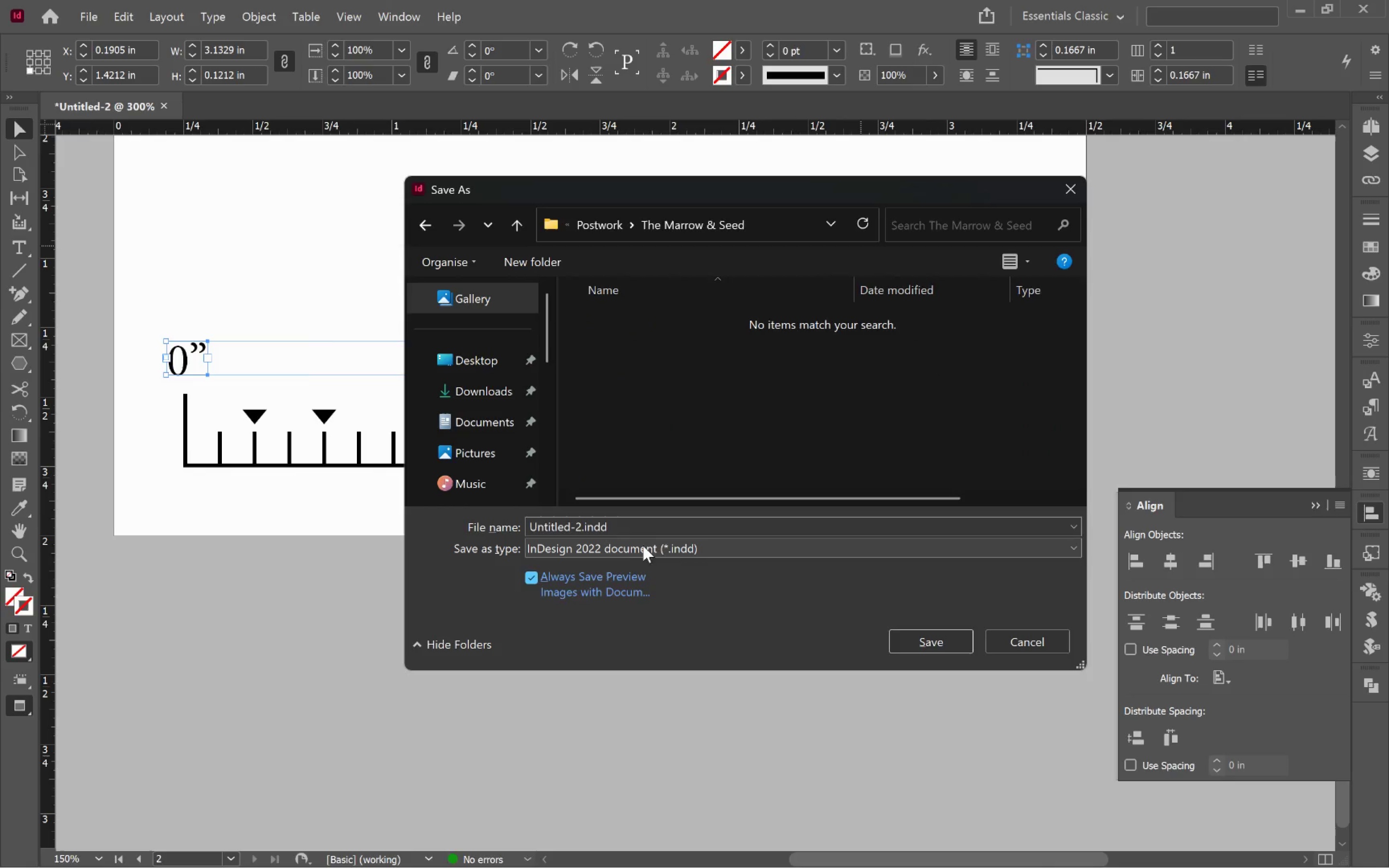 
left_click([642, 528])
 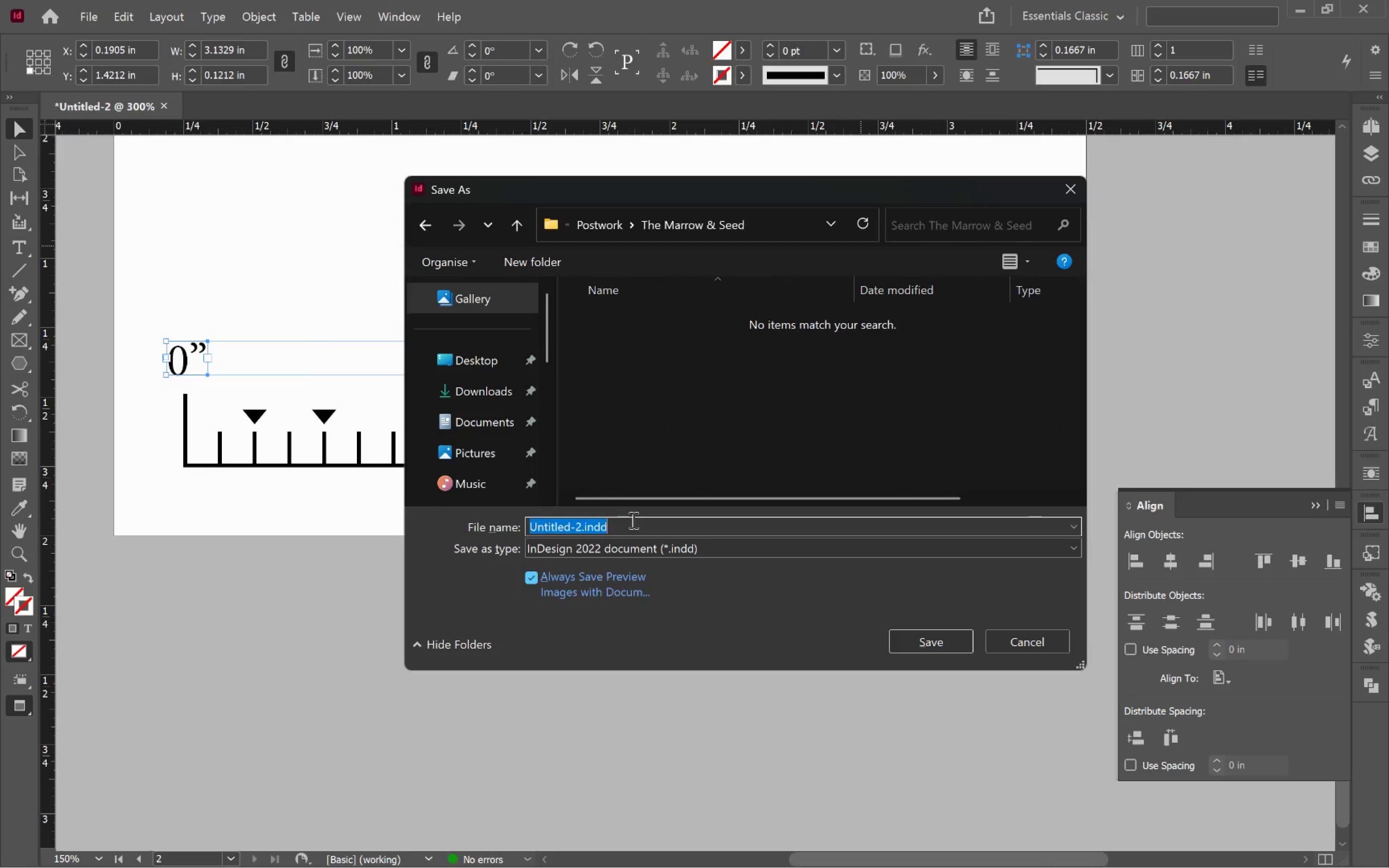 
type(Business Card)
 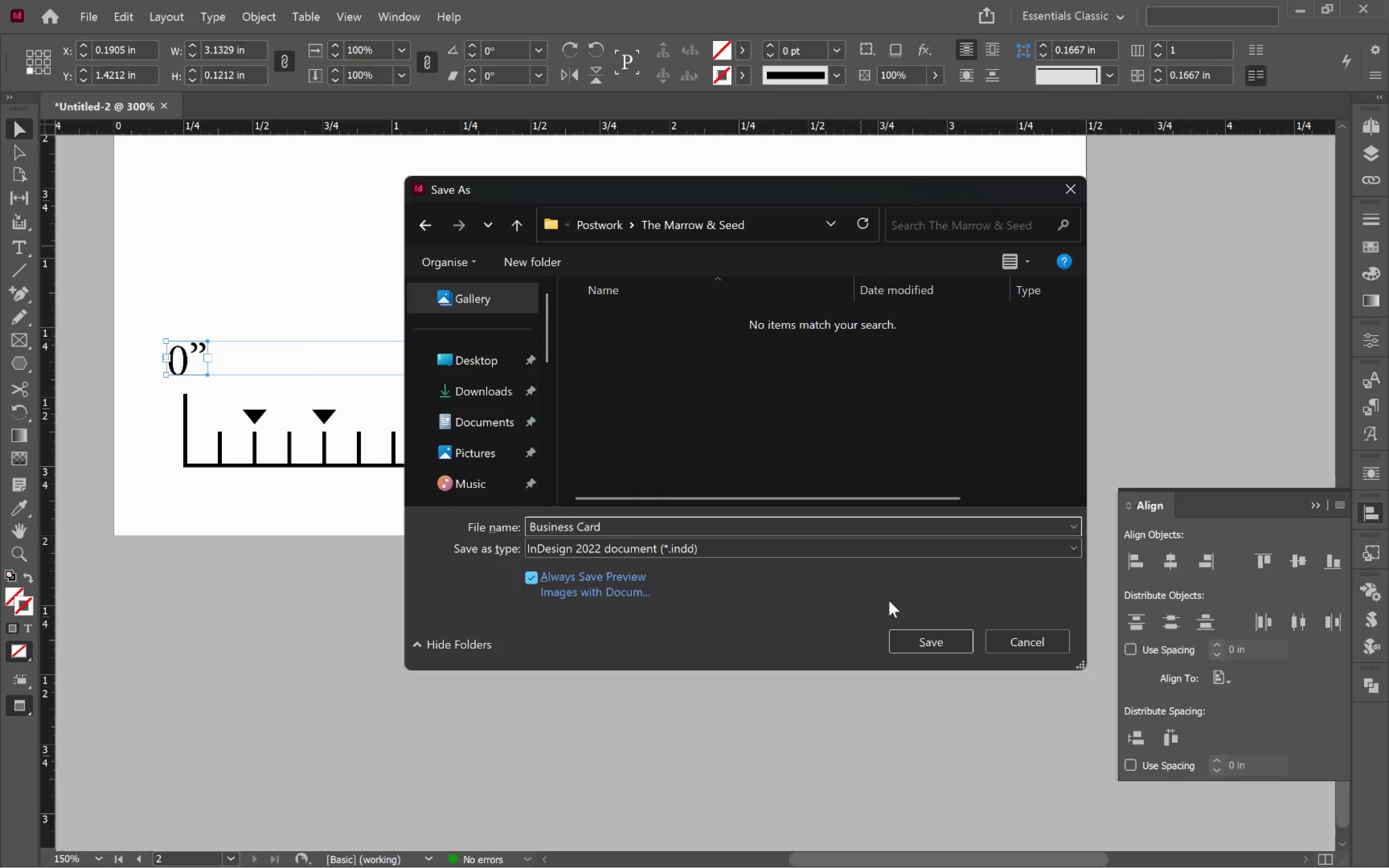 
left_click([933, 638])
 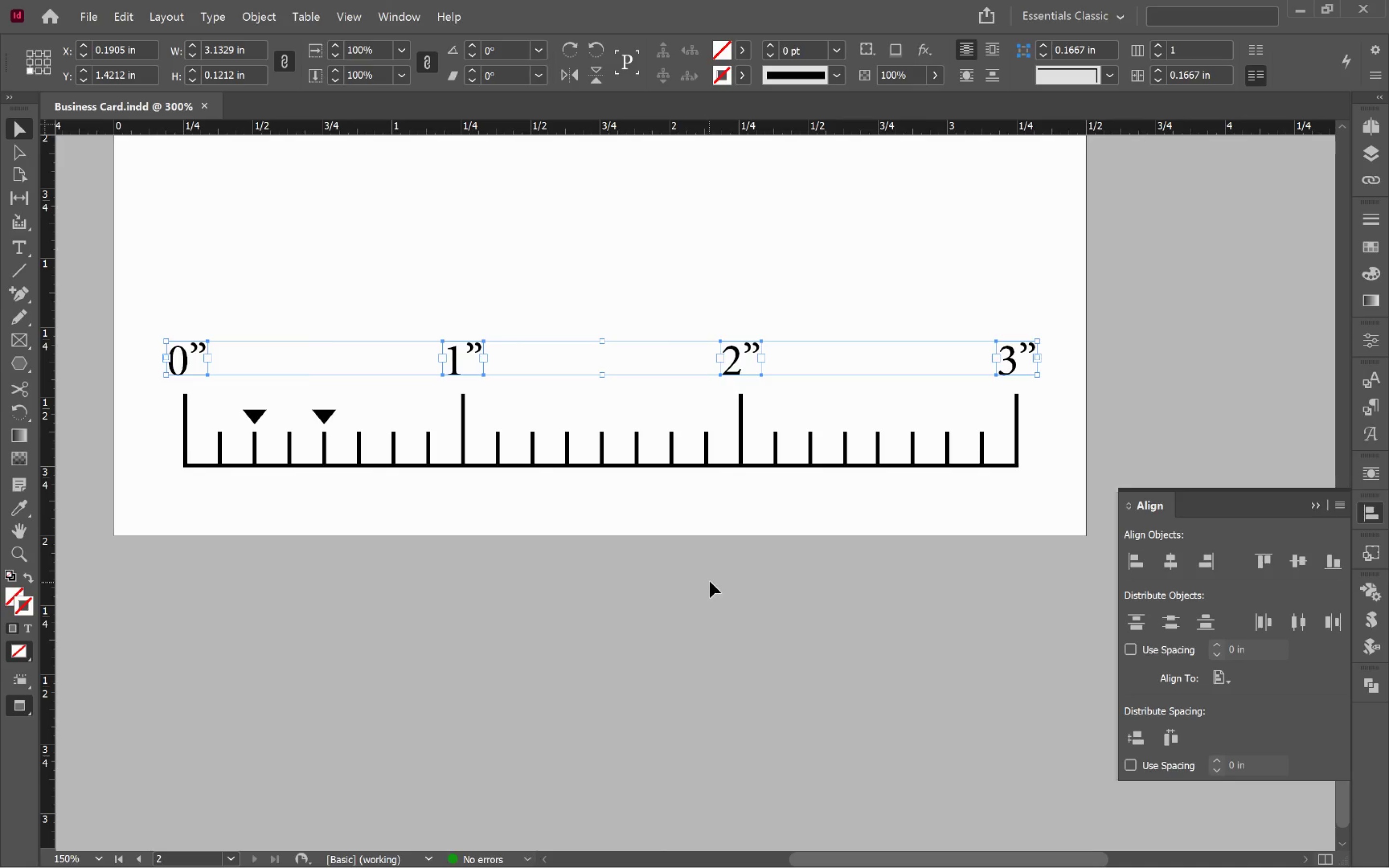 
hold_key(key=AltLeft, duration=0.62)
scroll: coordinate [726, 569], scroll_direction: down, amount: 1.0
 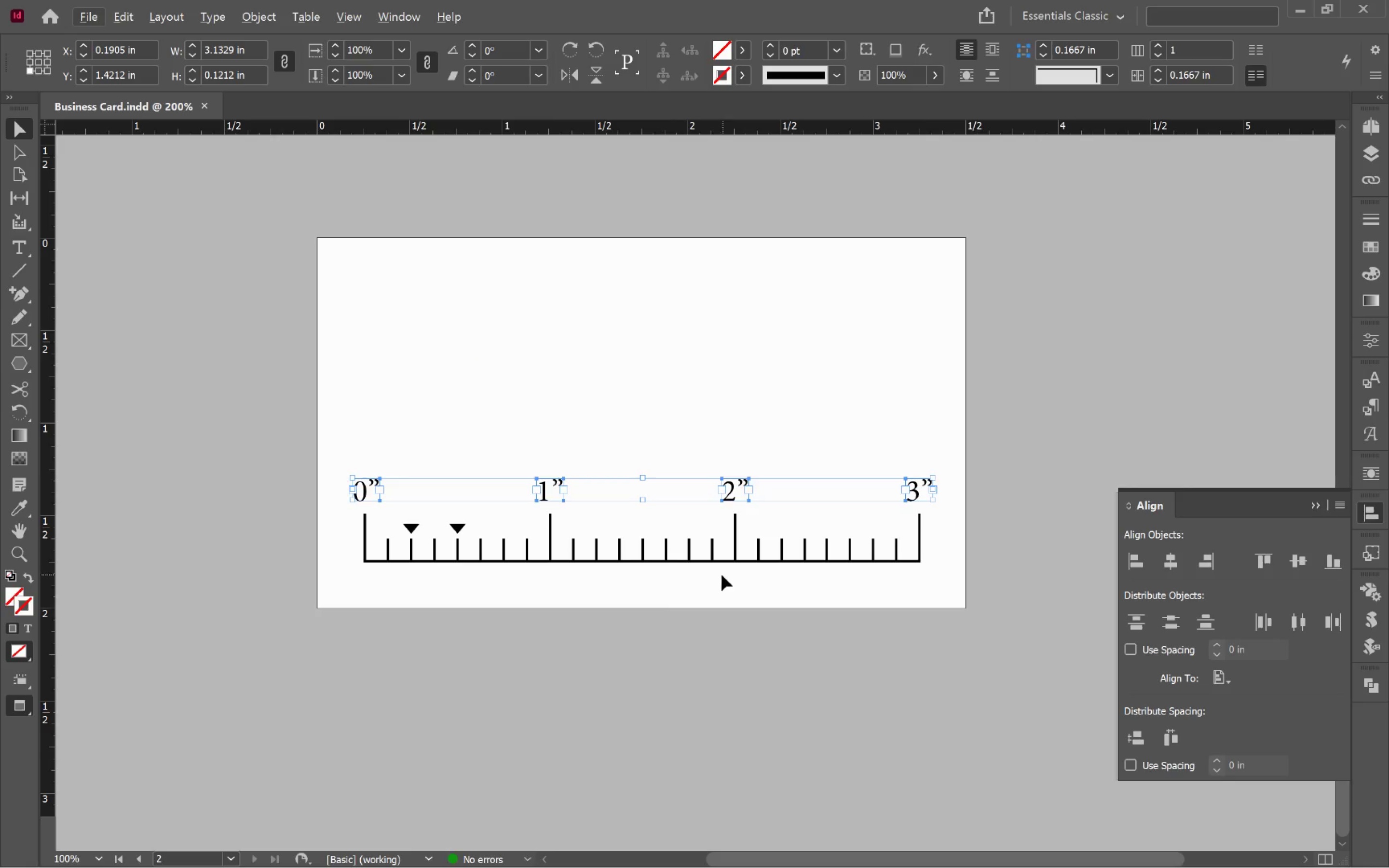 
hold_key(key=Space, duration=0.81)
 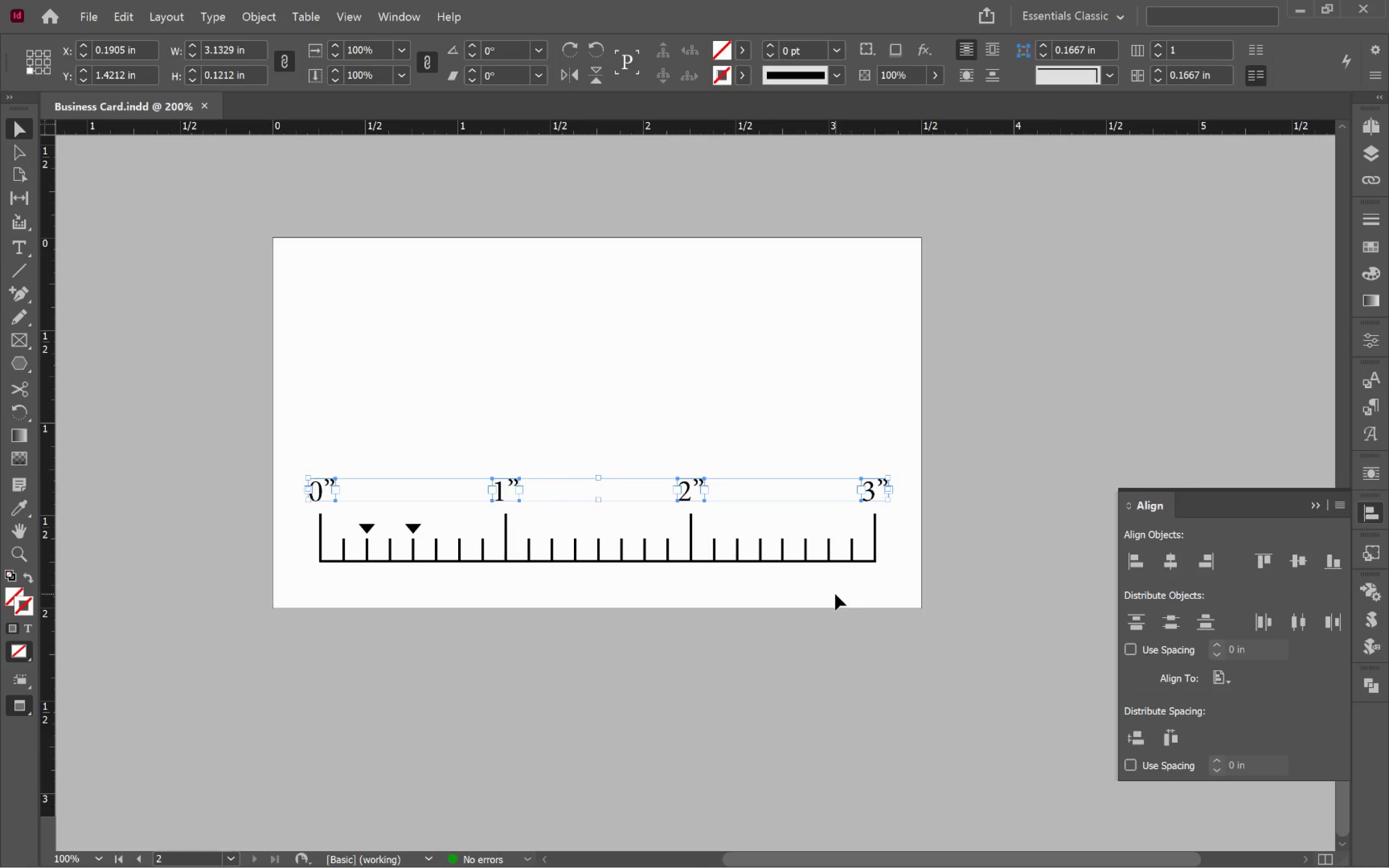 
left_click_drag(start_coordinate=[722, 586], to_coordinate=[678, 508])
 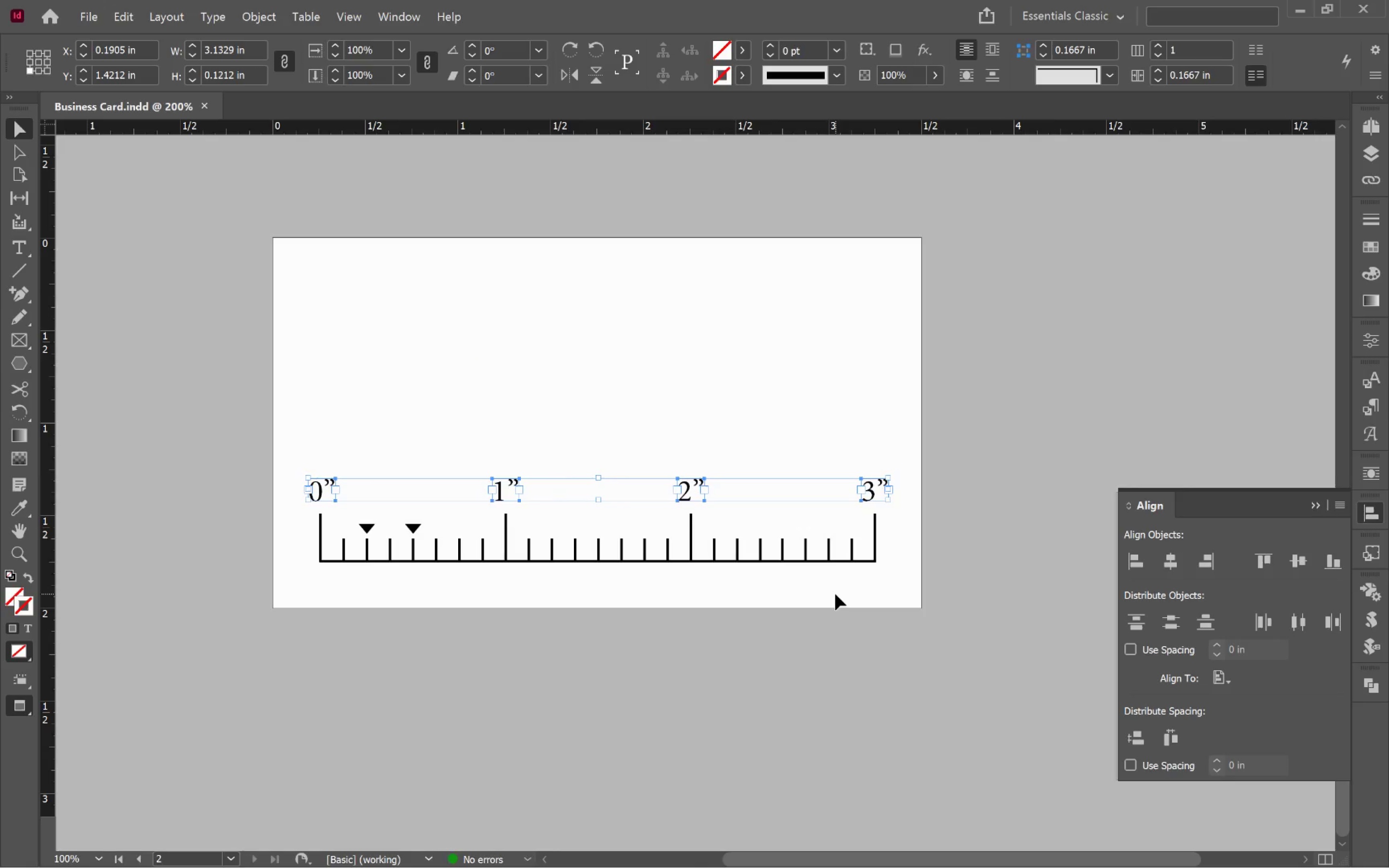 
left_click([835, 594])
 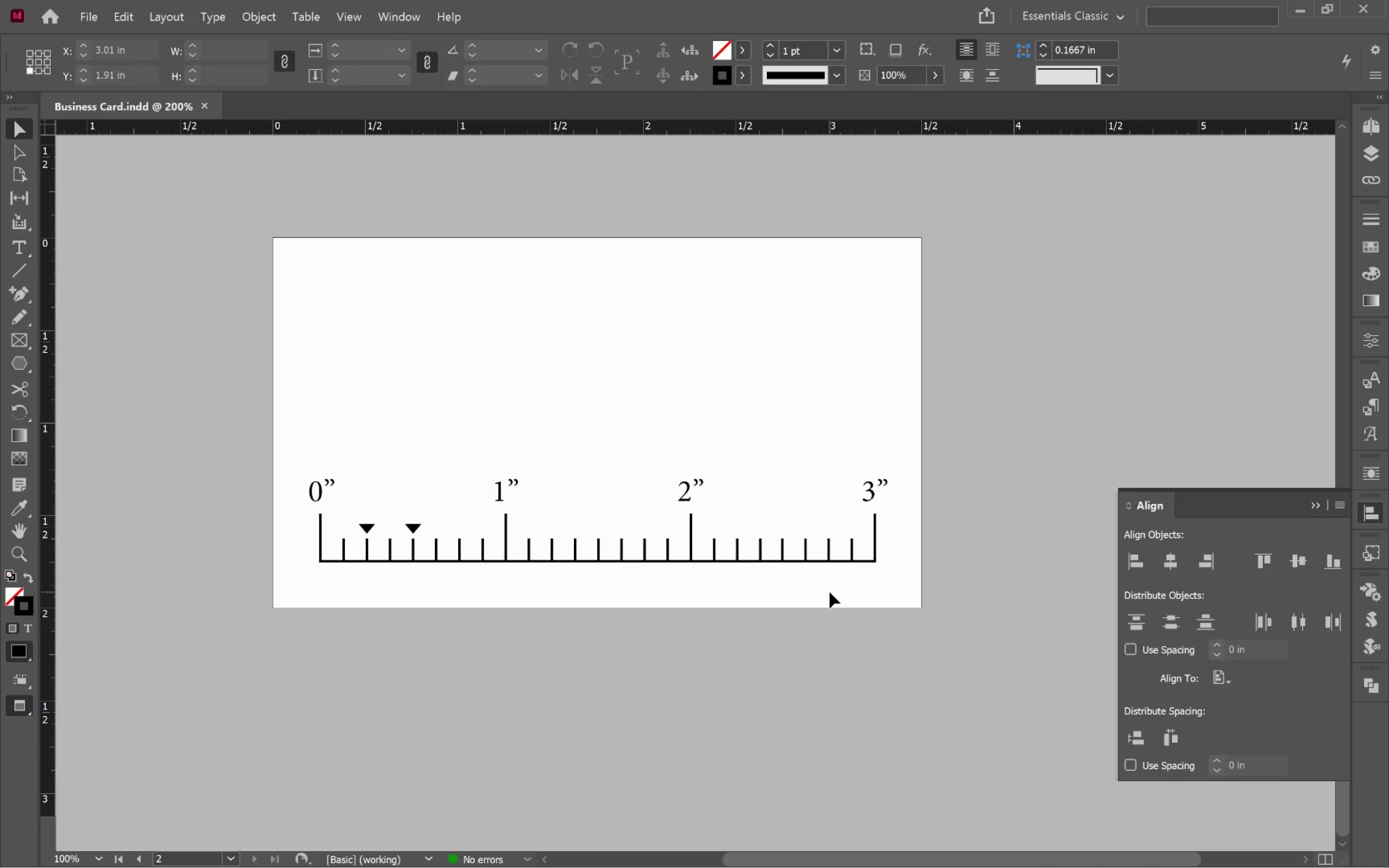 
wait(20.53)
 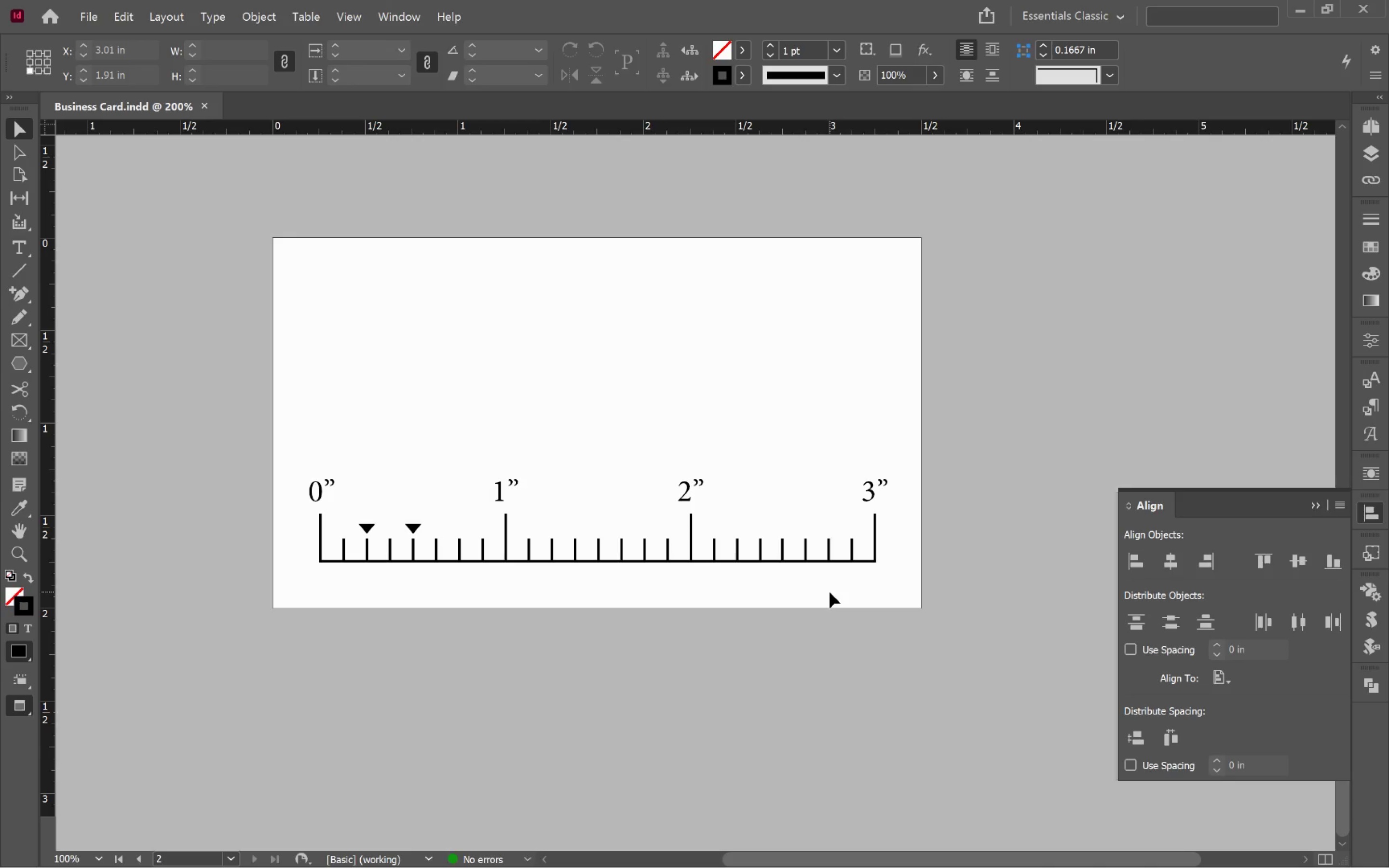 
left_click([544, 438])
 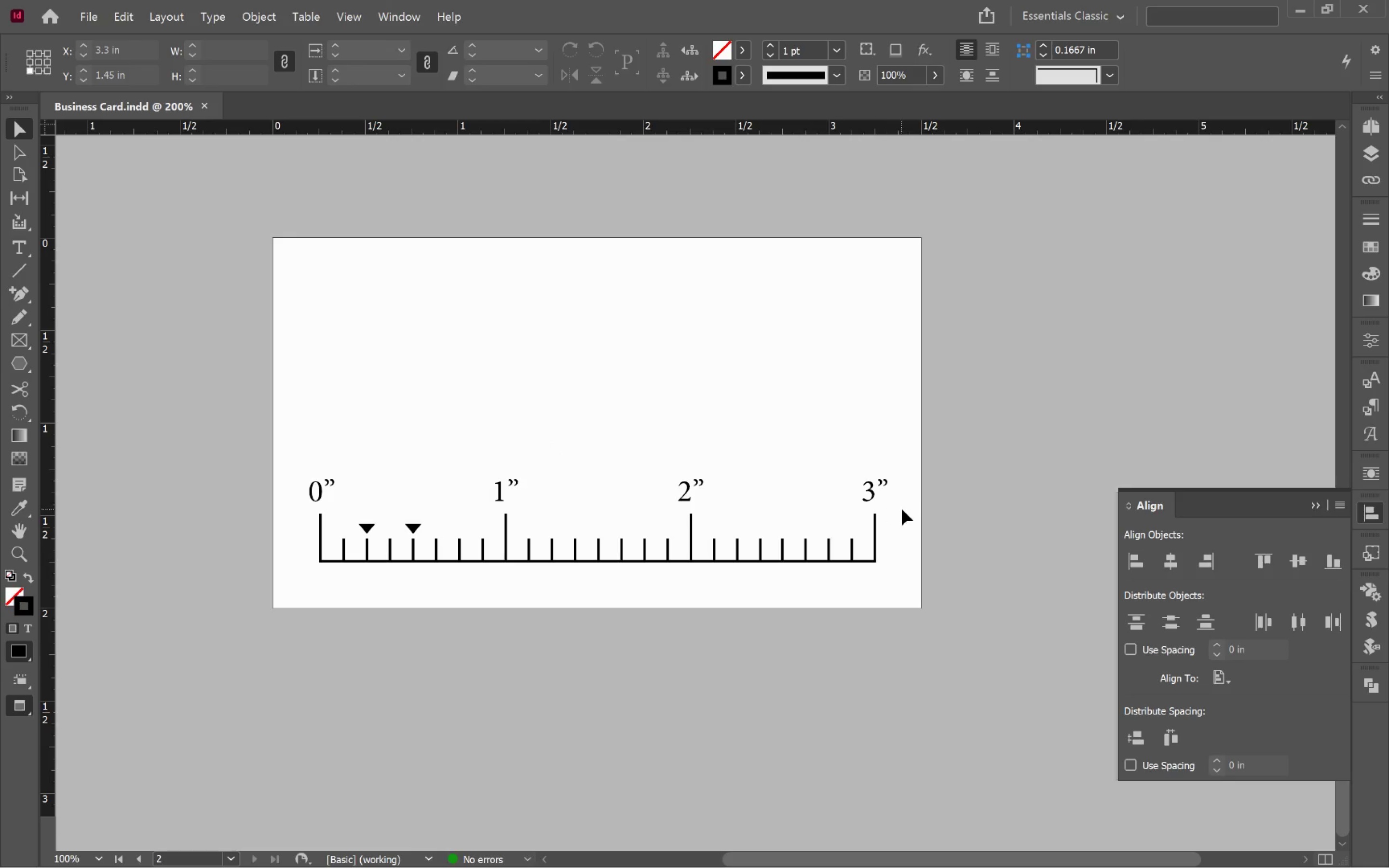 
key(W)
 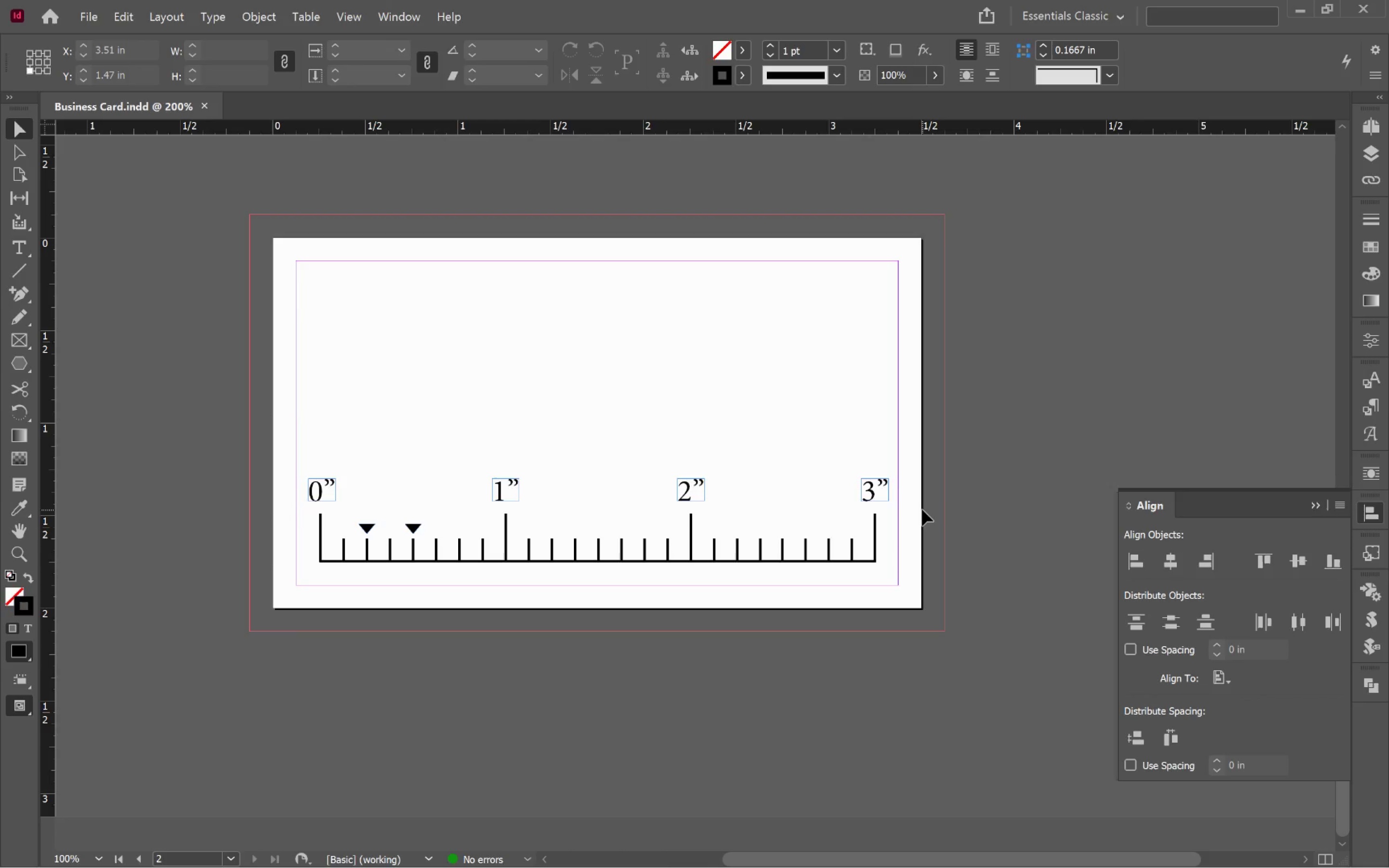 
left_click([920, 502])
 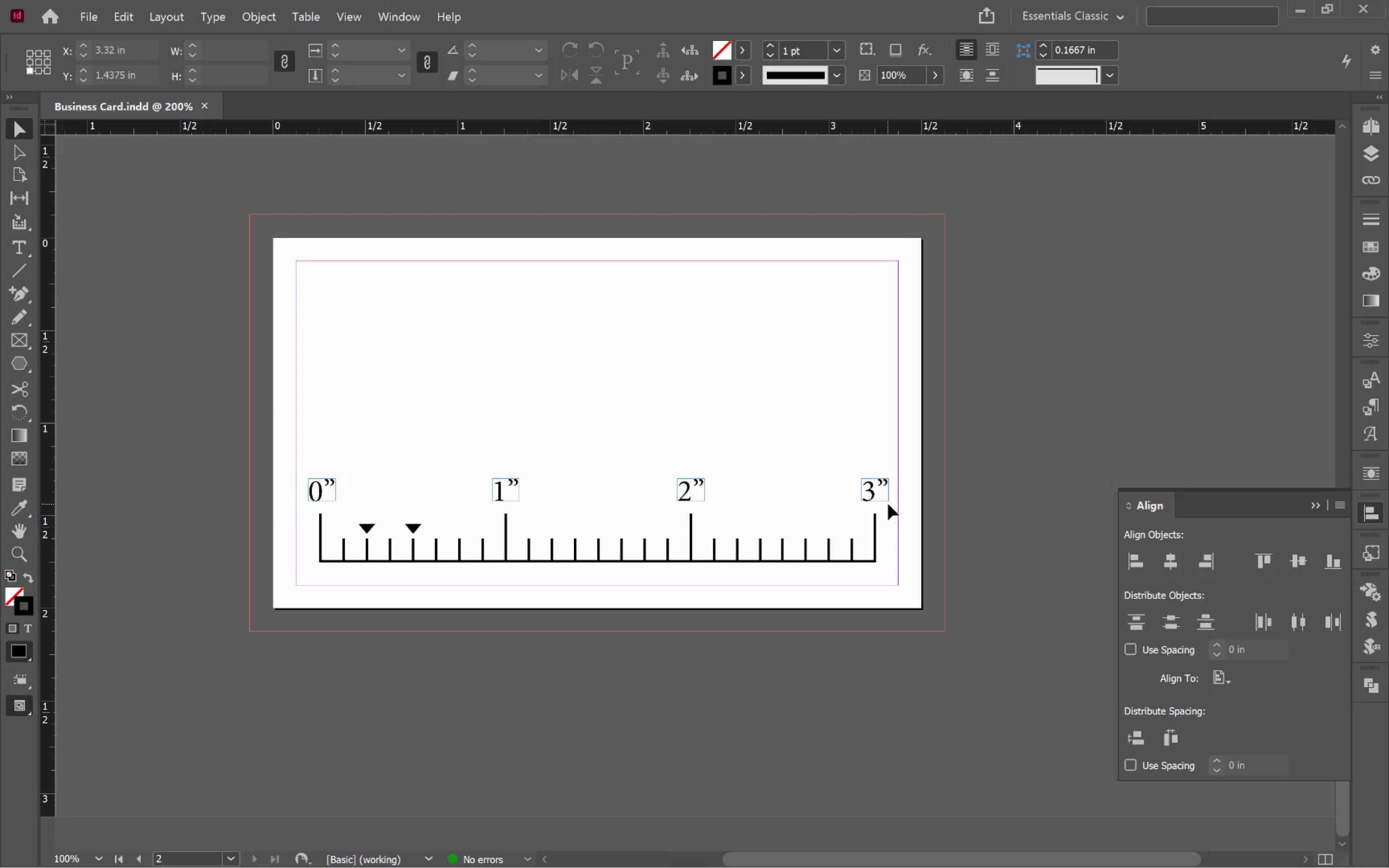 
hold_key(key=AltLeft, duration=0.58)
 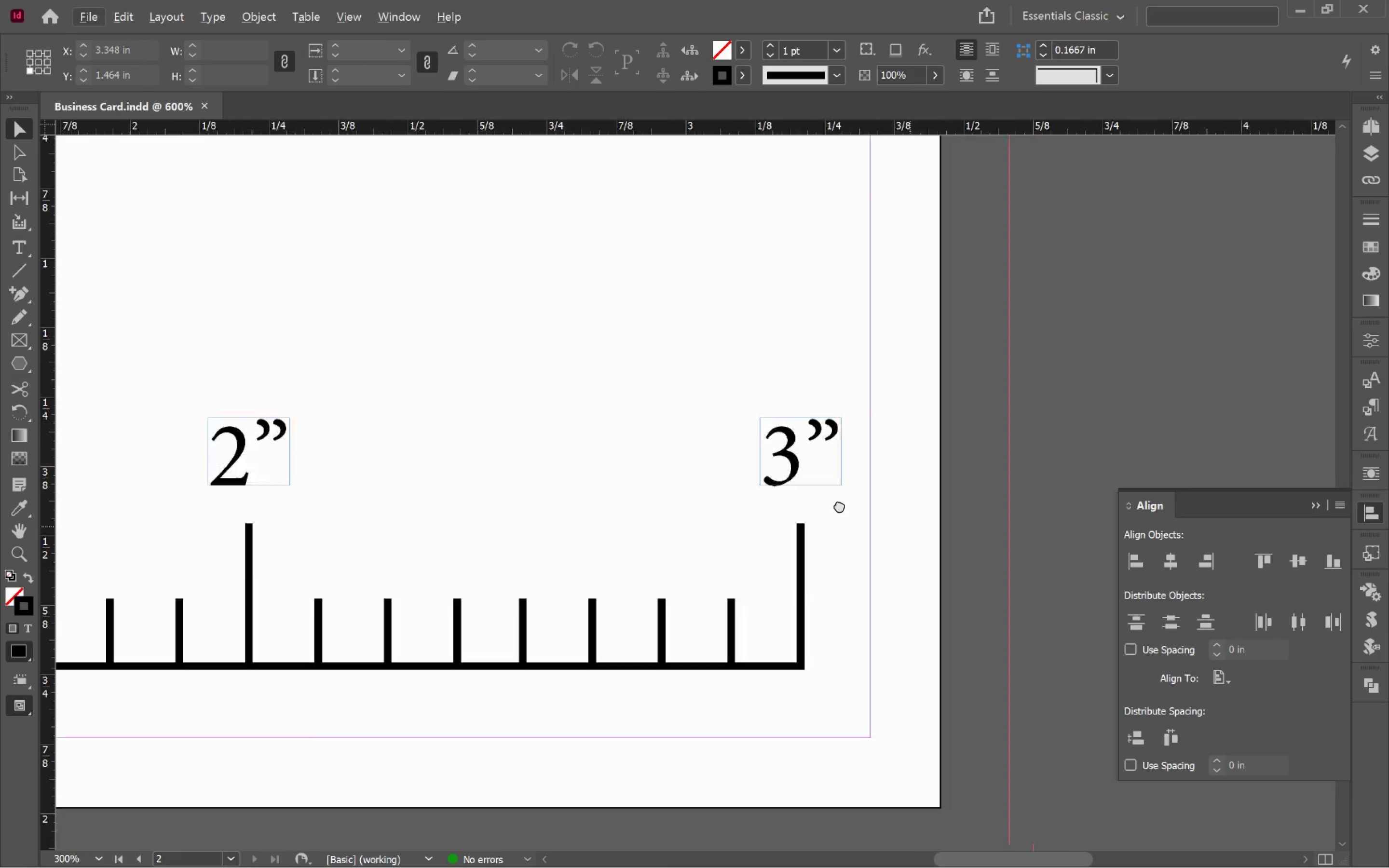 
hold_key(key=Space, duration=0.65)
 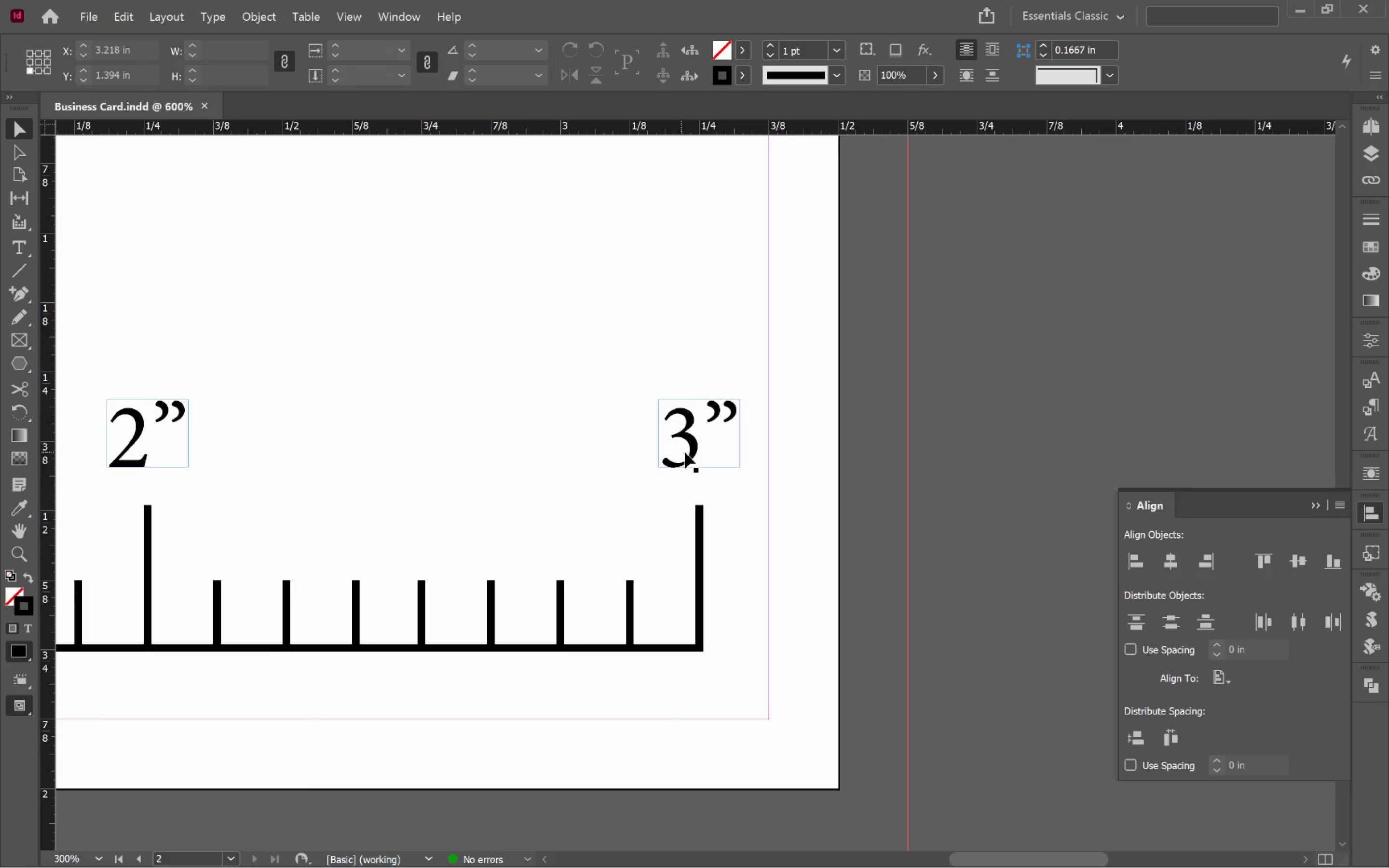 
scroll: coordinate [886, 502], scroll_direction: up, amount: 3.0
 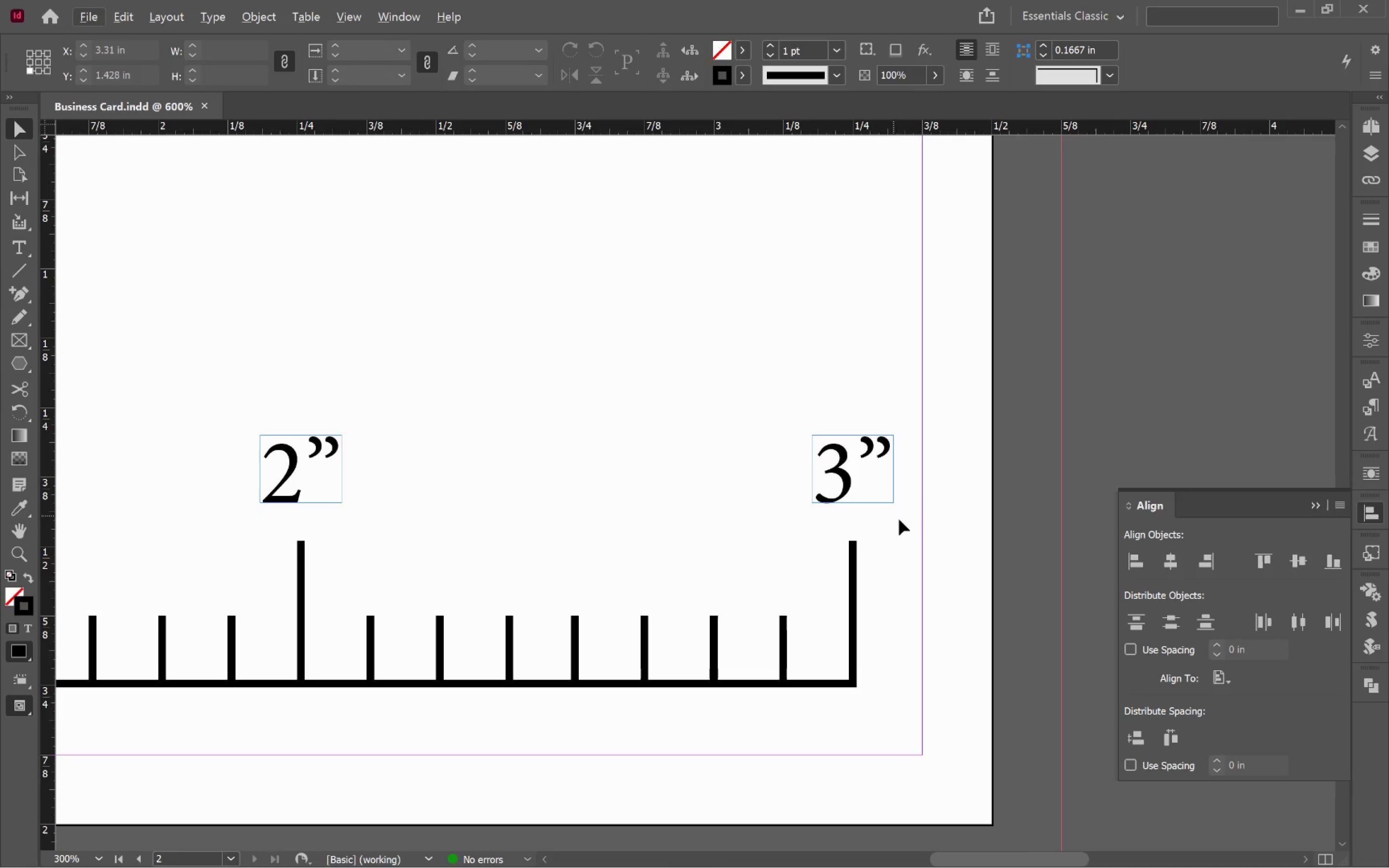 
left_click_drag(start_coordinate=[903, 525], to_coordinate=[750, 490])
 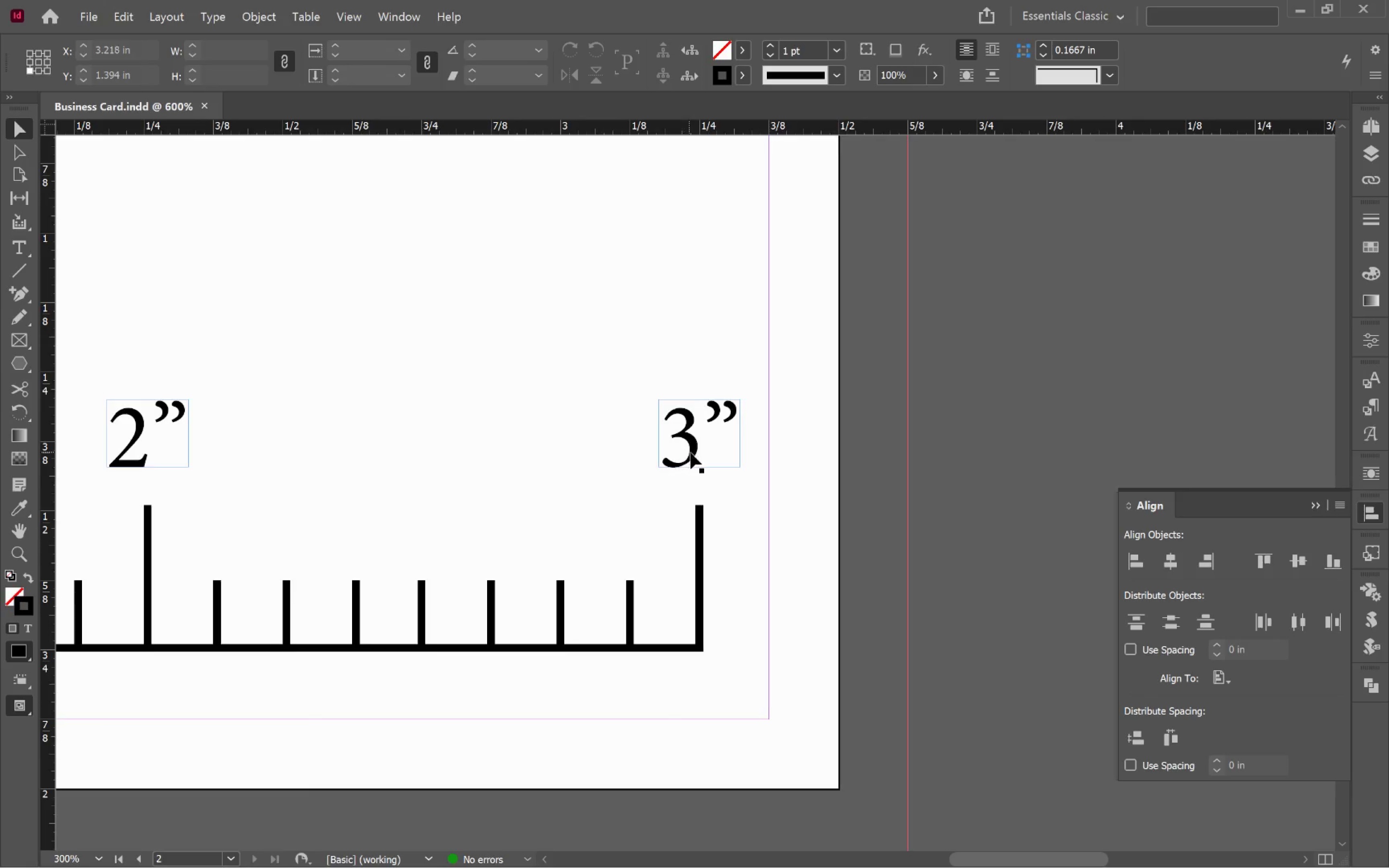 
left_click_drag(start_coordinate=[691, 450], to_coordinate=[704, 449])
 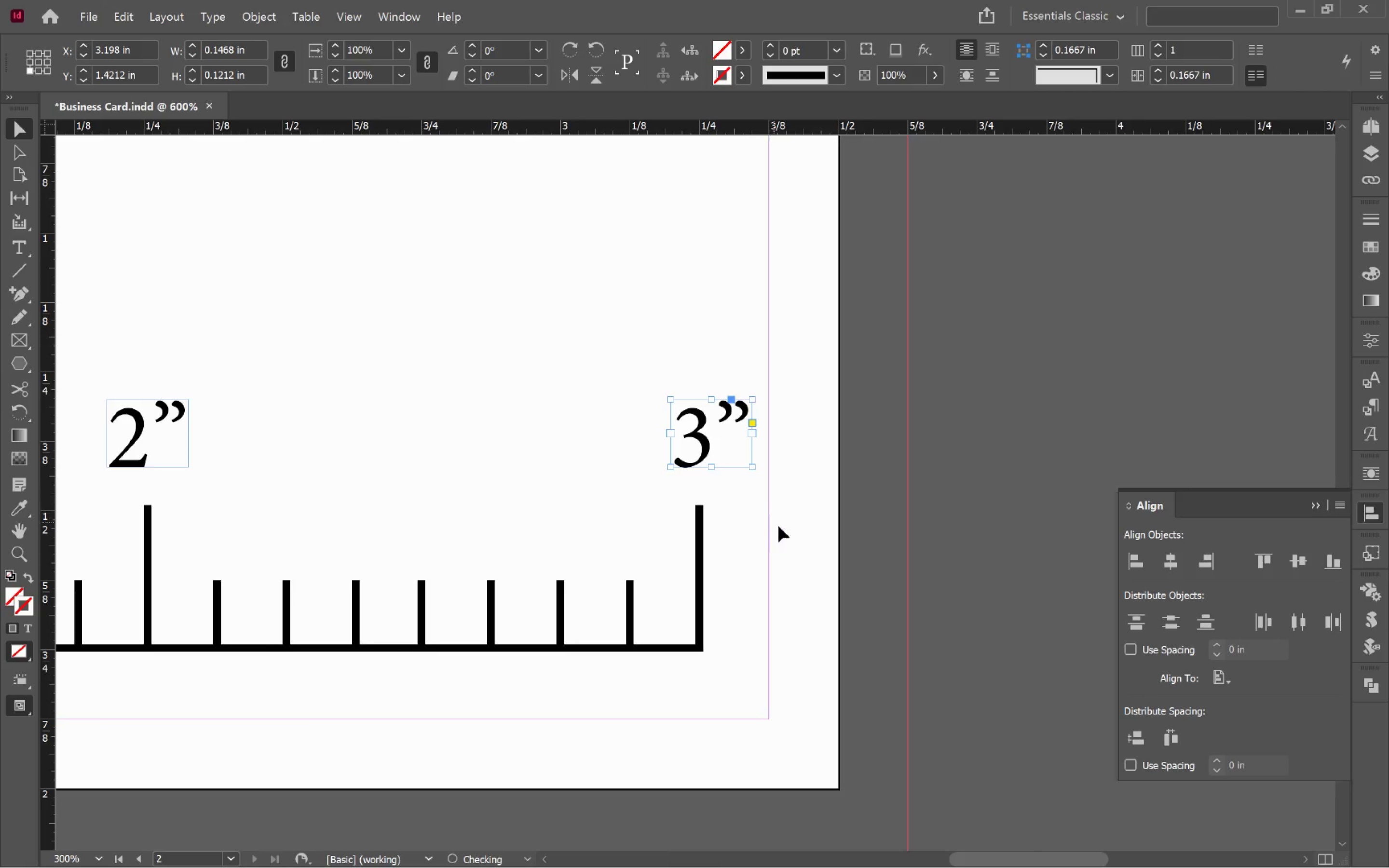 
hold_key(key=ShiftLeft, duration=1.94)
 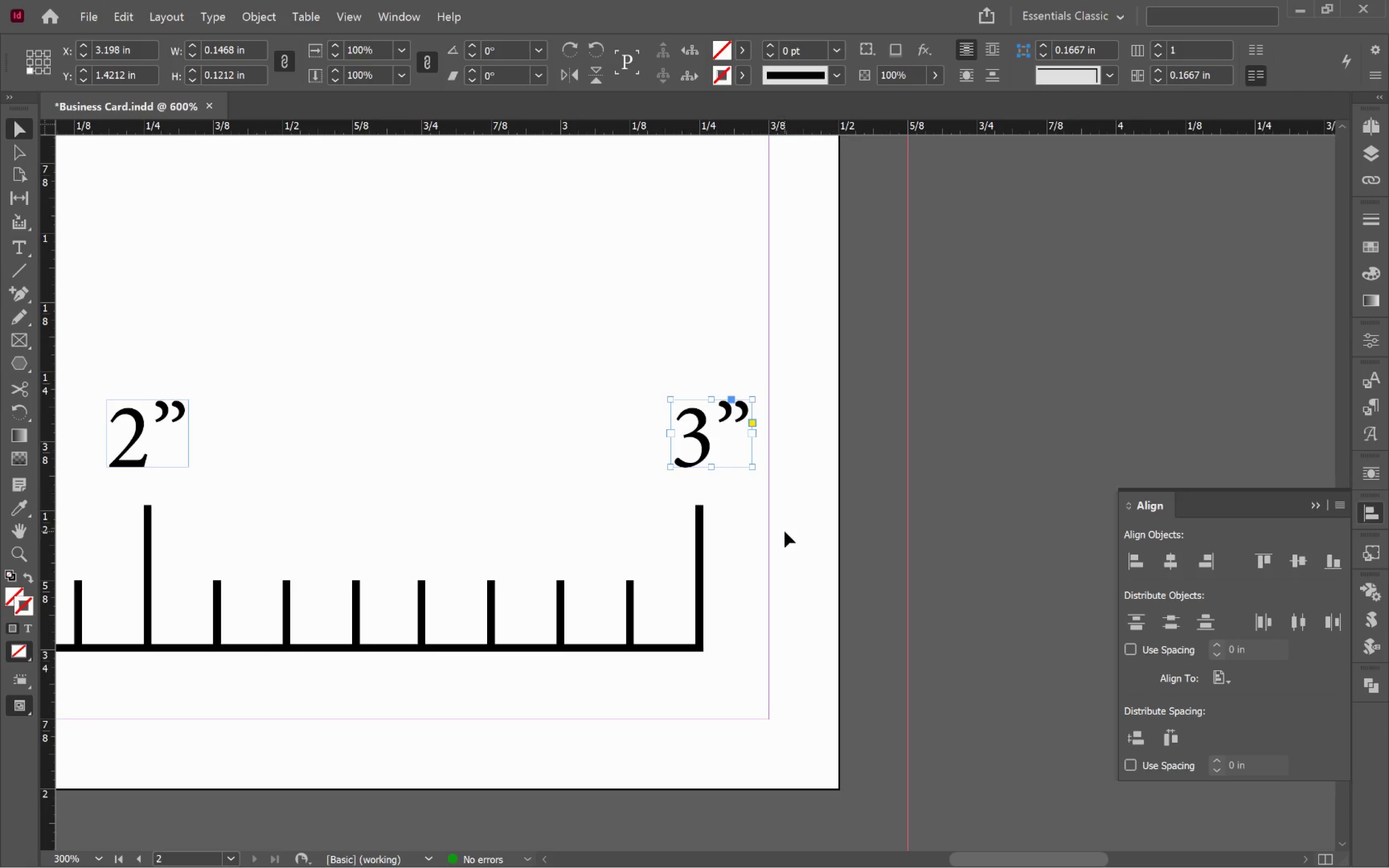 
left_click([785, 531])
 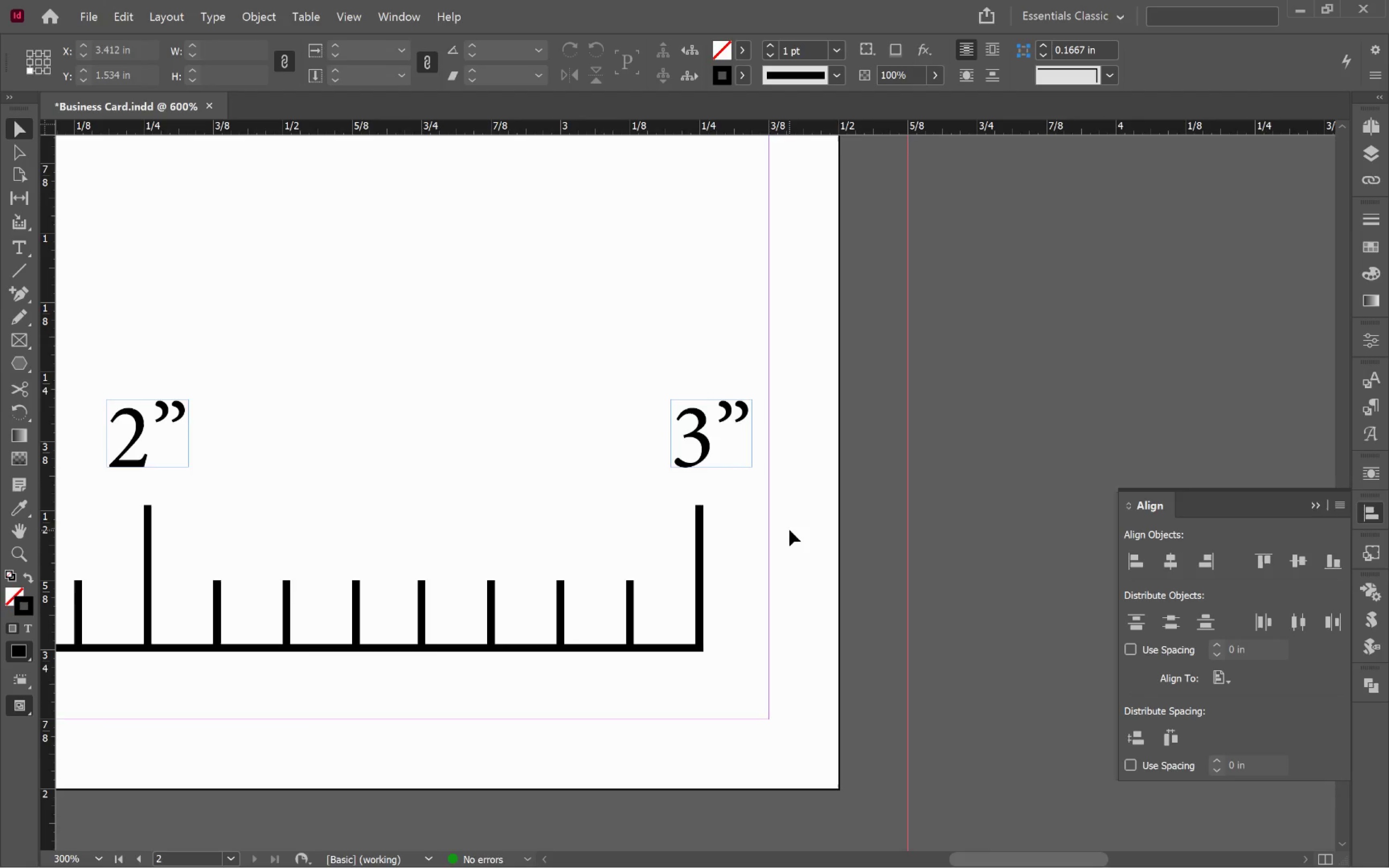 
type(ww)
 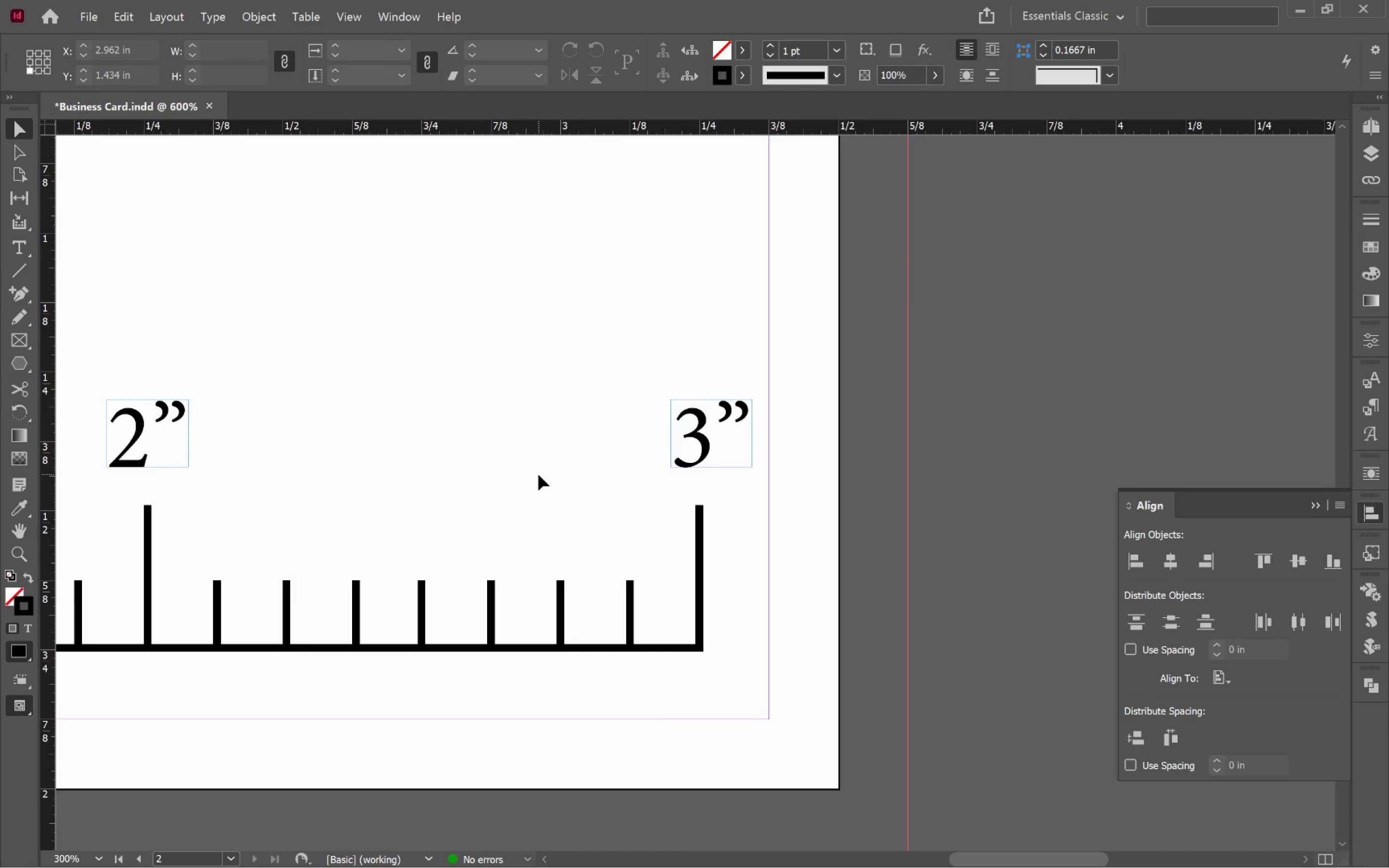 
key(Alt+AltLeft)
 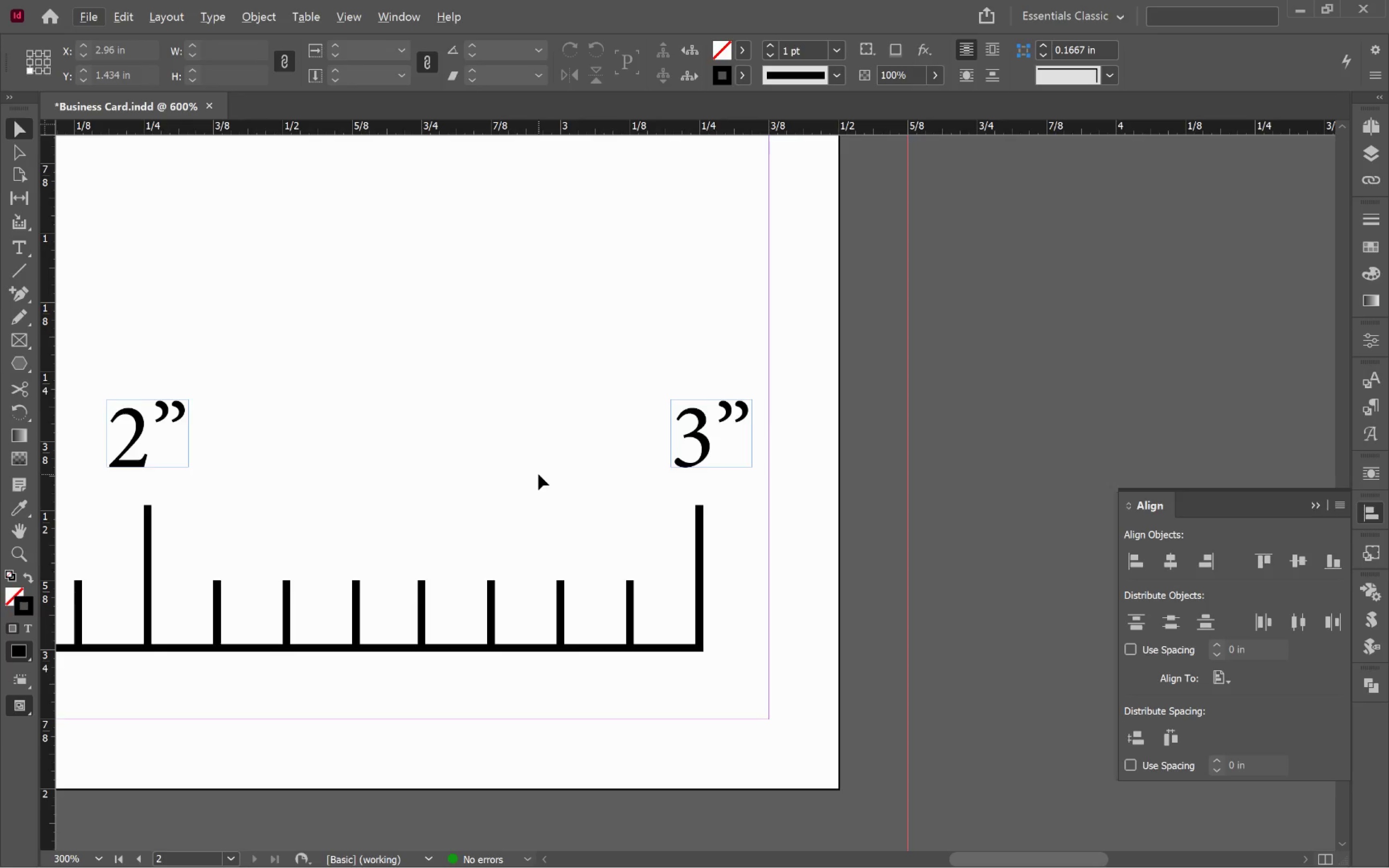 
key(Control+Z)
 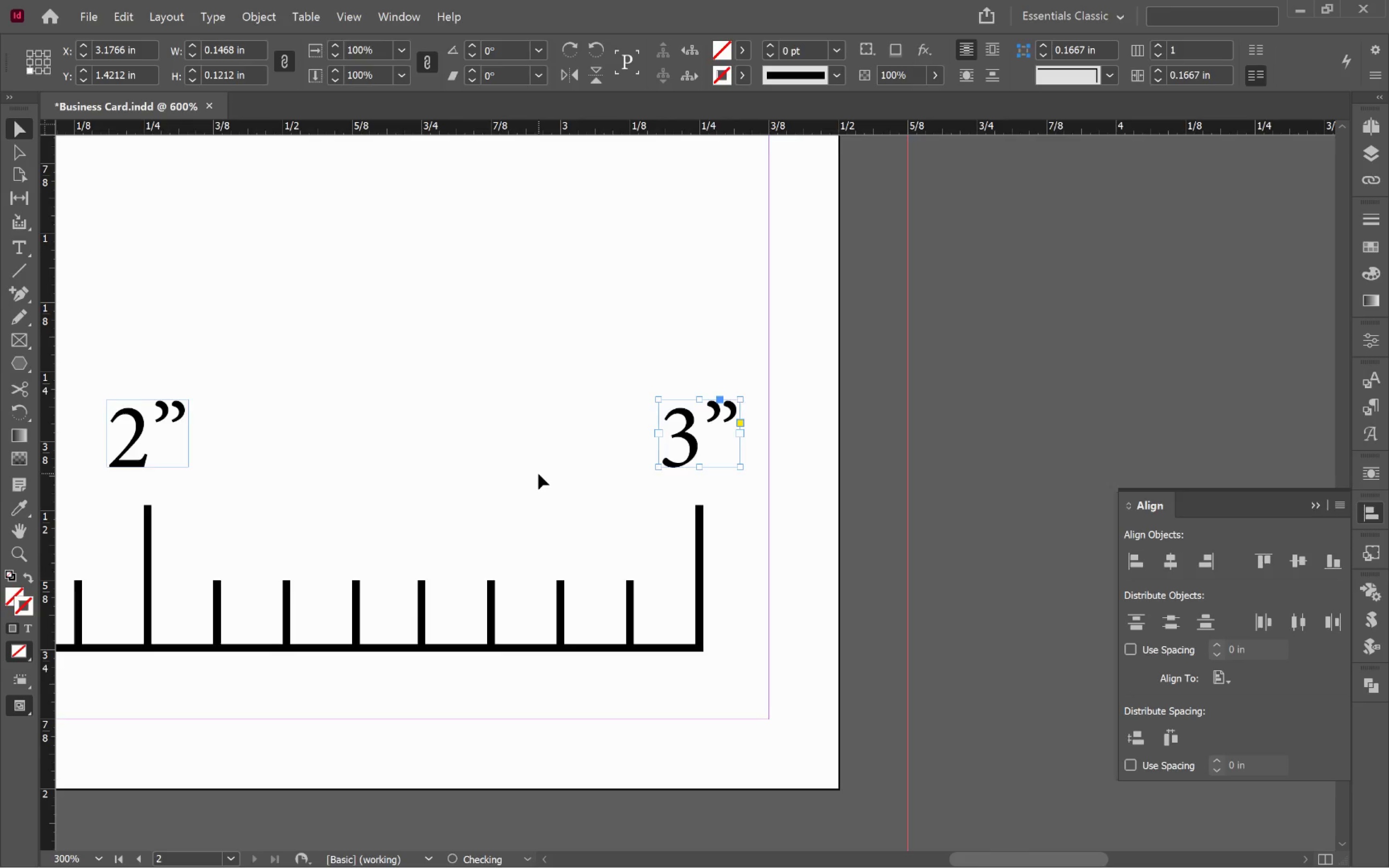 
hold_key(key=AltLeft, duration=0.69)
 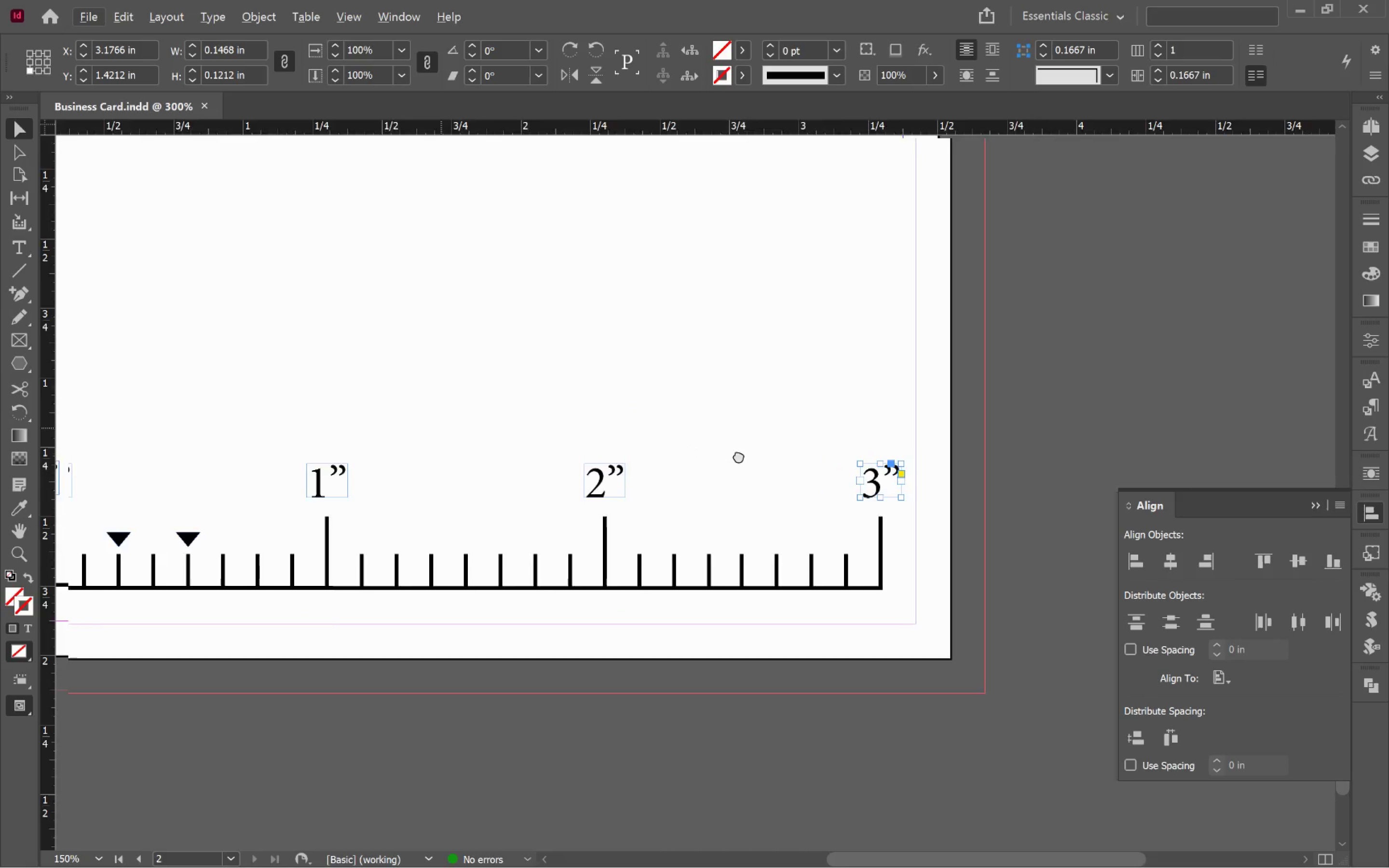 
hold_key(key=Space, duration=1.14)
 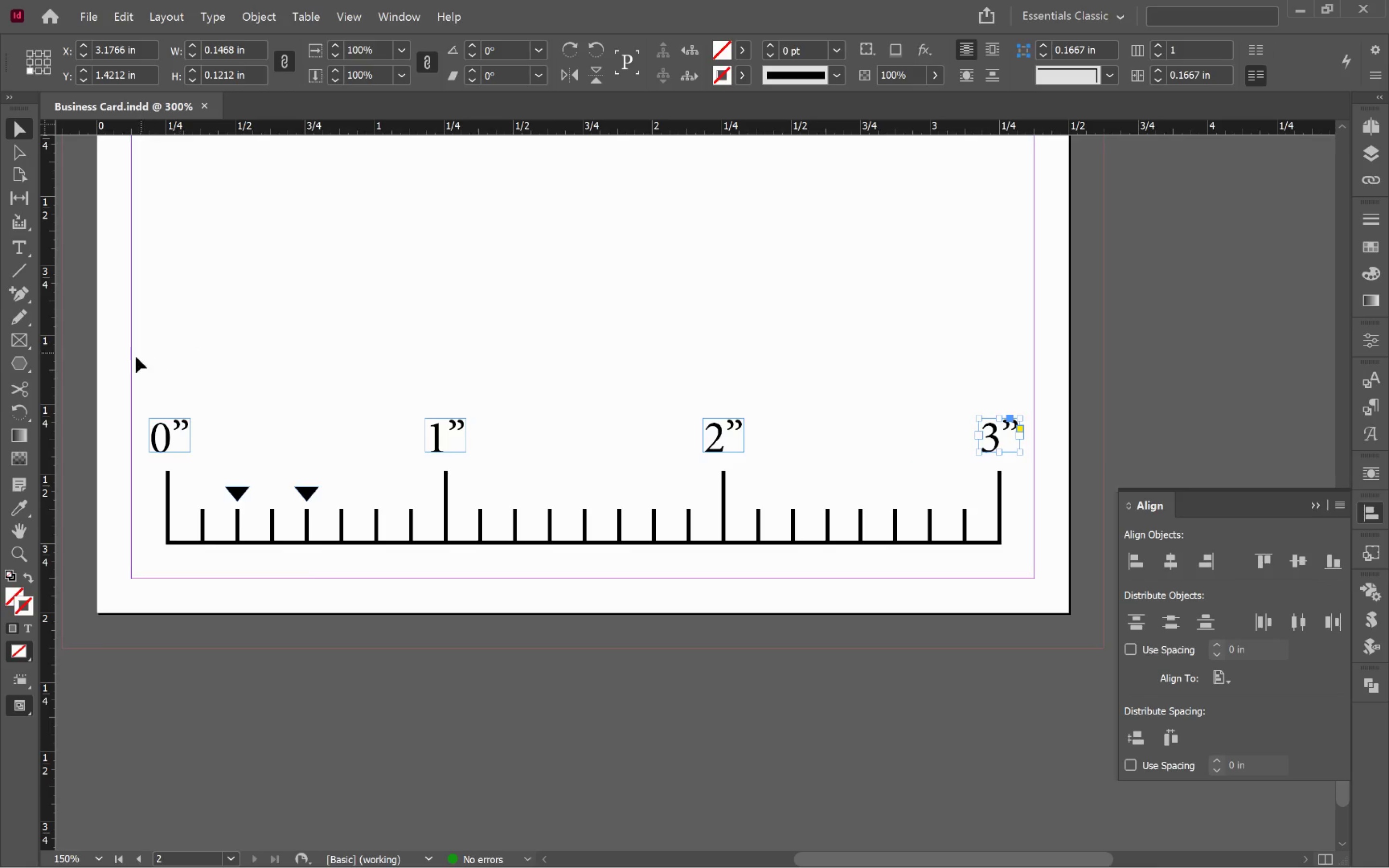 
left_click_drag(start_coordinate=[461, 429], to_coordinate=[856, 411])
 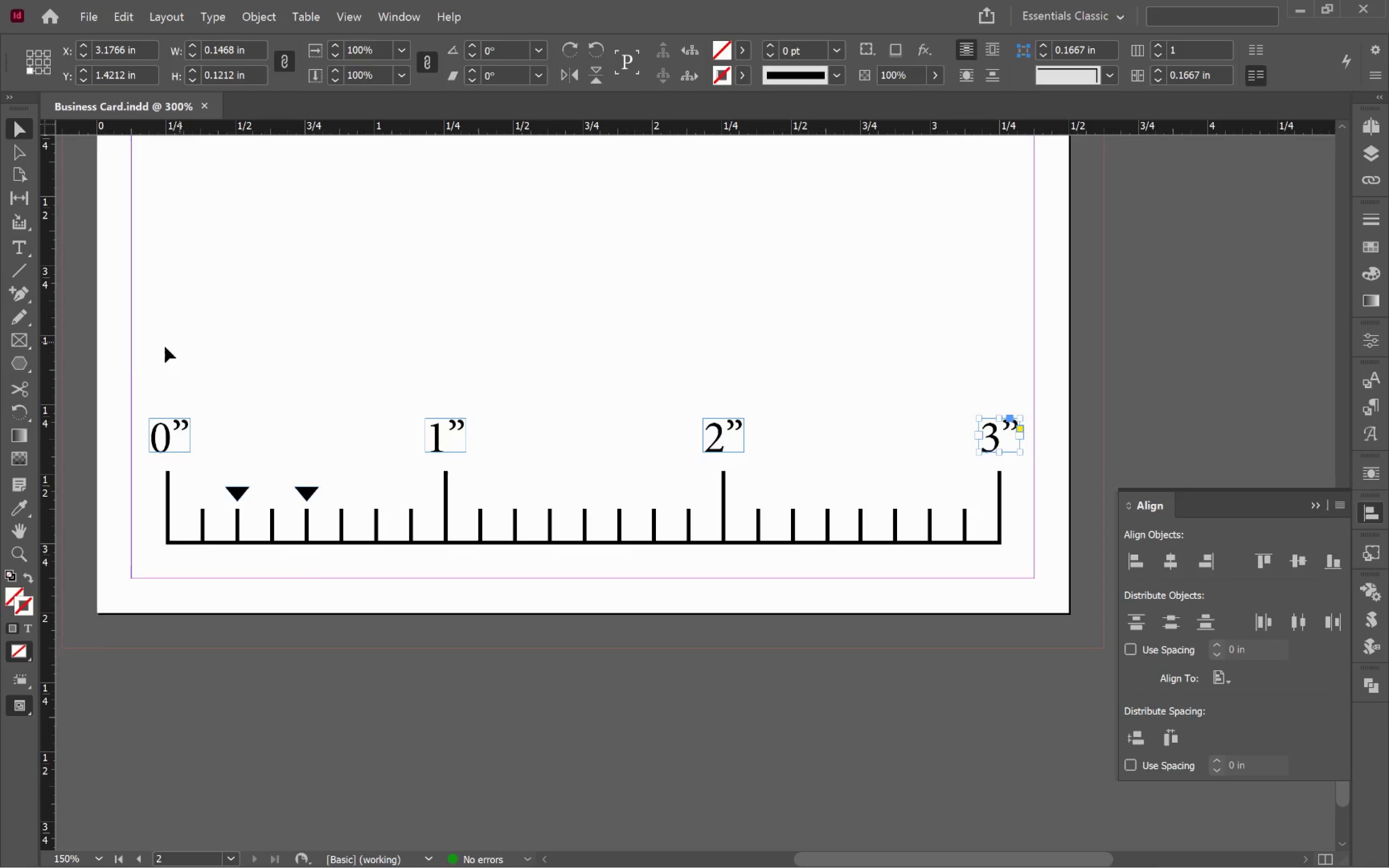 
scroll: coordinate [512, 473], scroll_direction: down, amount: 2.0
 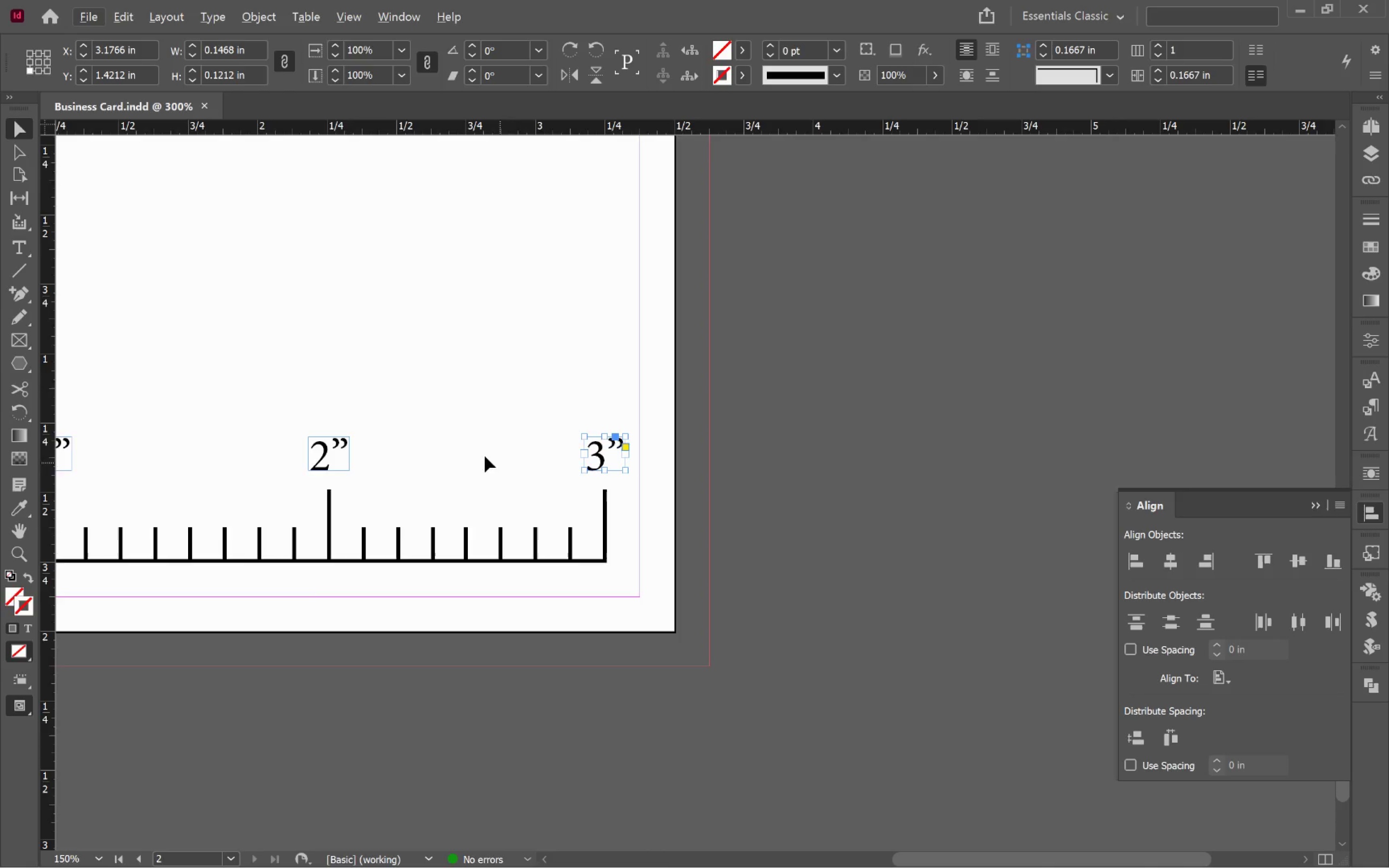 
left_click_drag(start_coordinate=[138, 361], to_coordinate=[1067, 444])
 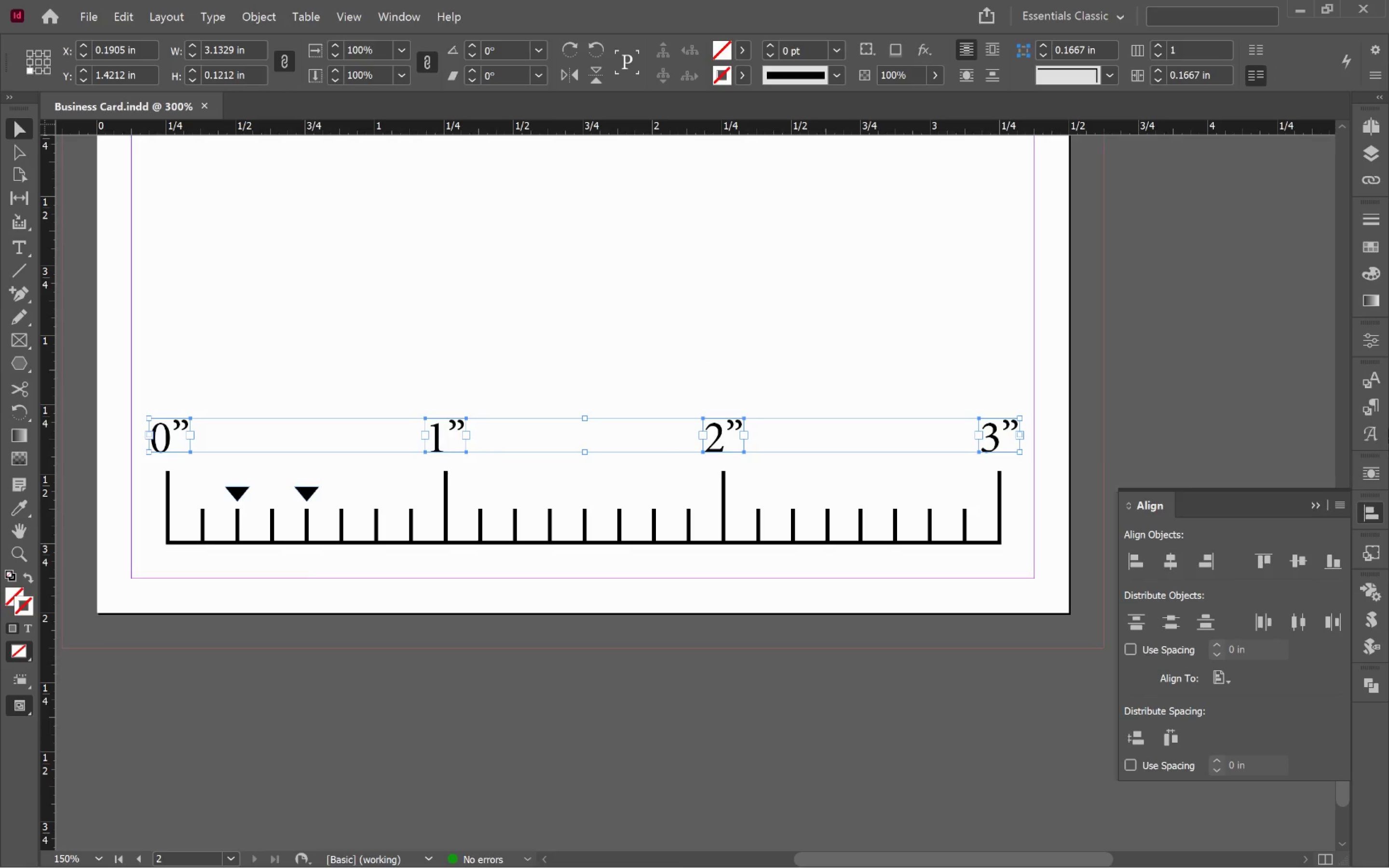 
left_click([1375, 406])
 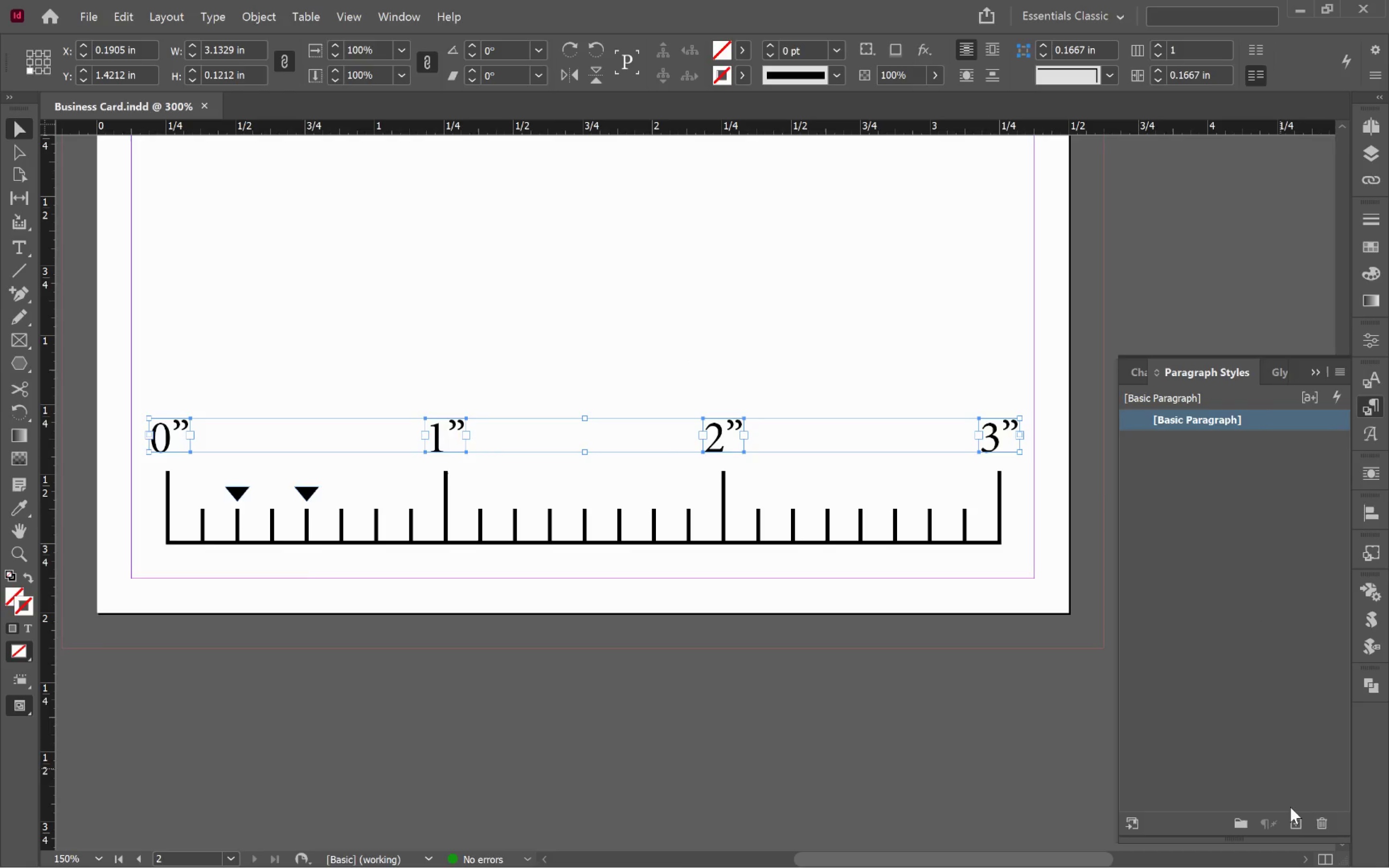 
left_click([1296, 821])
 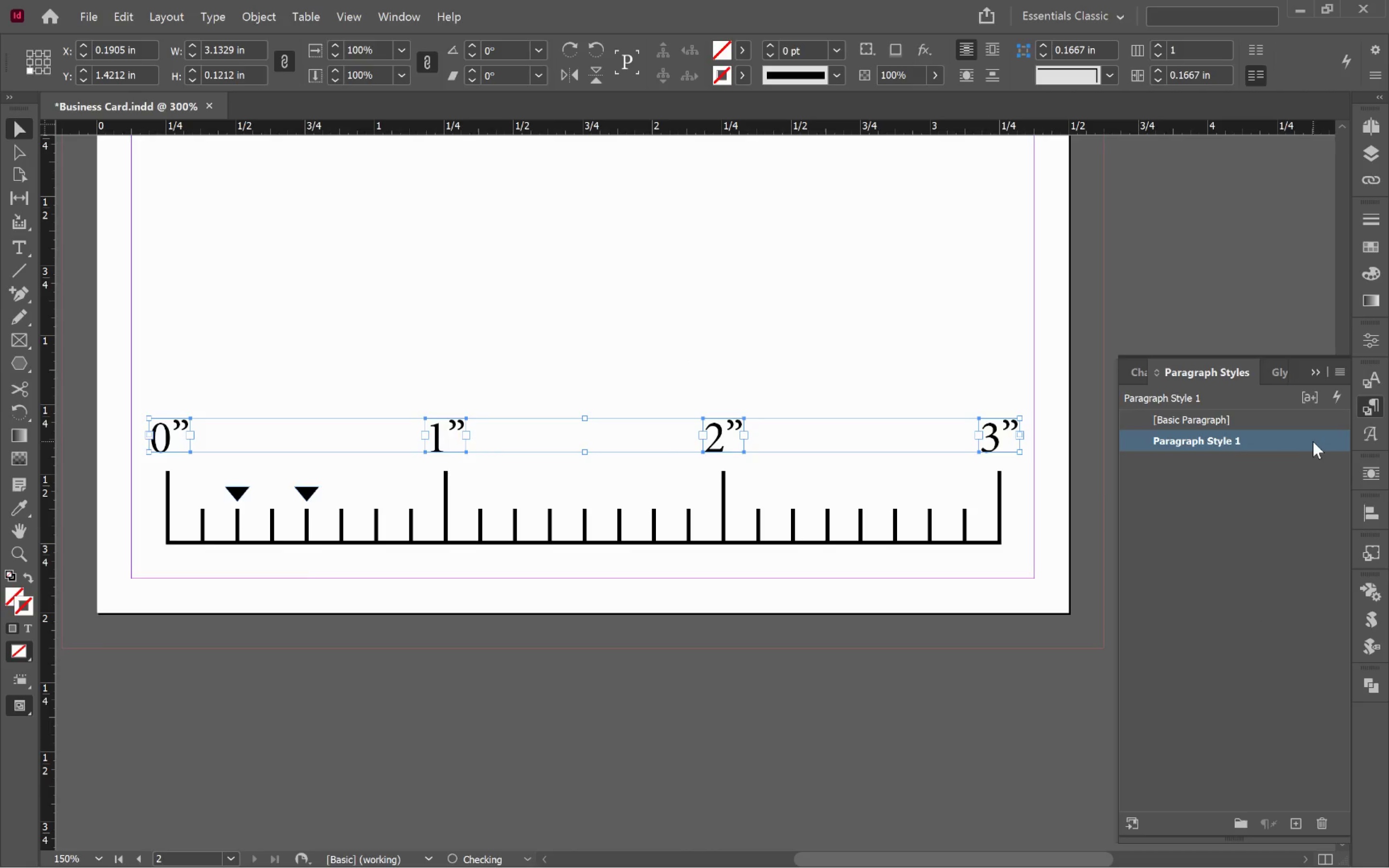 
double_click([1313, 441])
 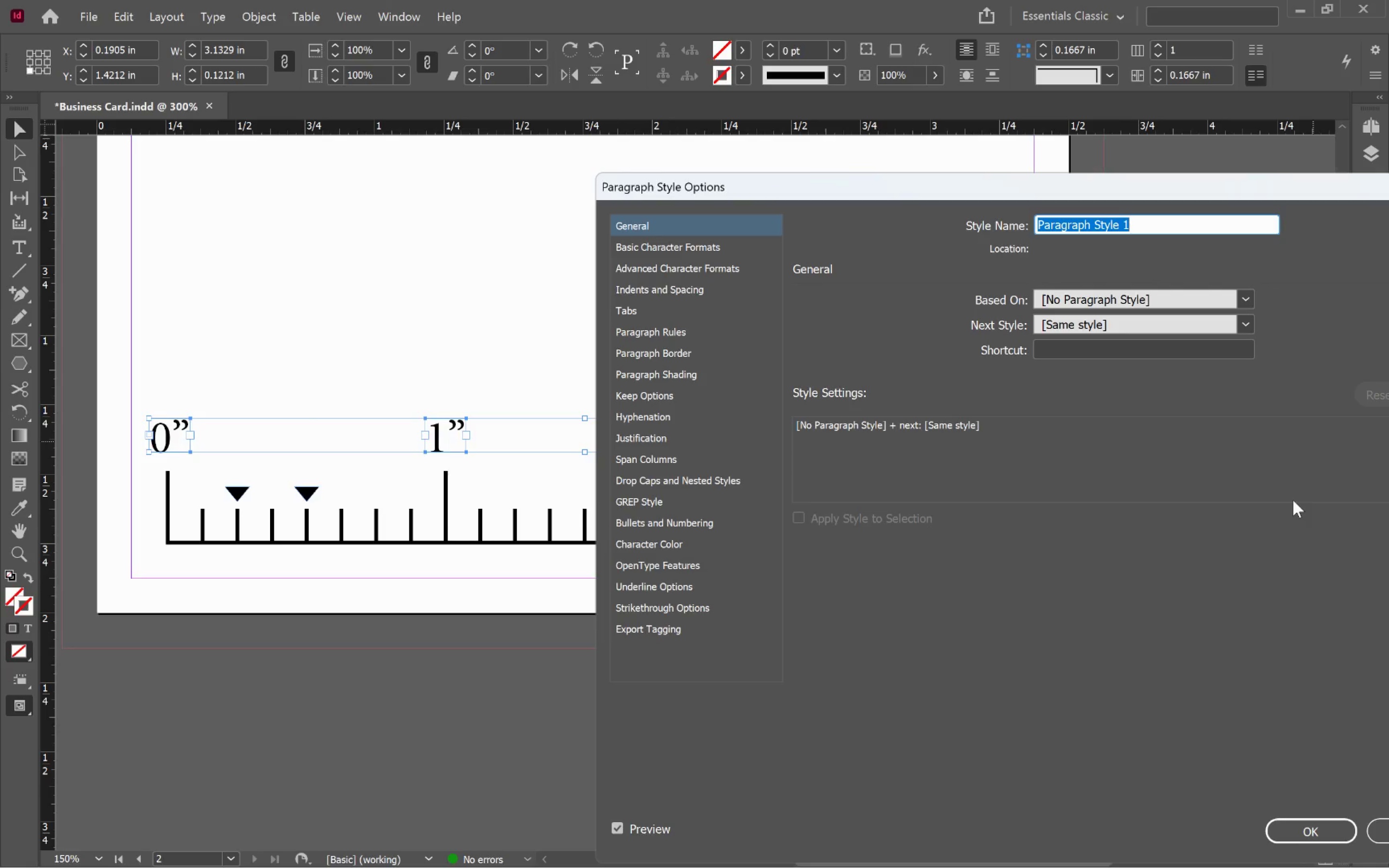 
wait(35.4)
 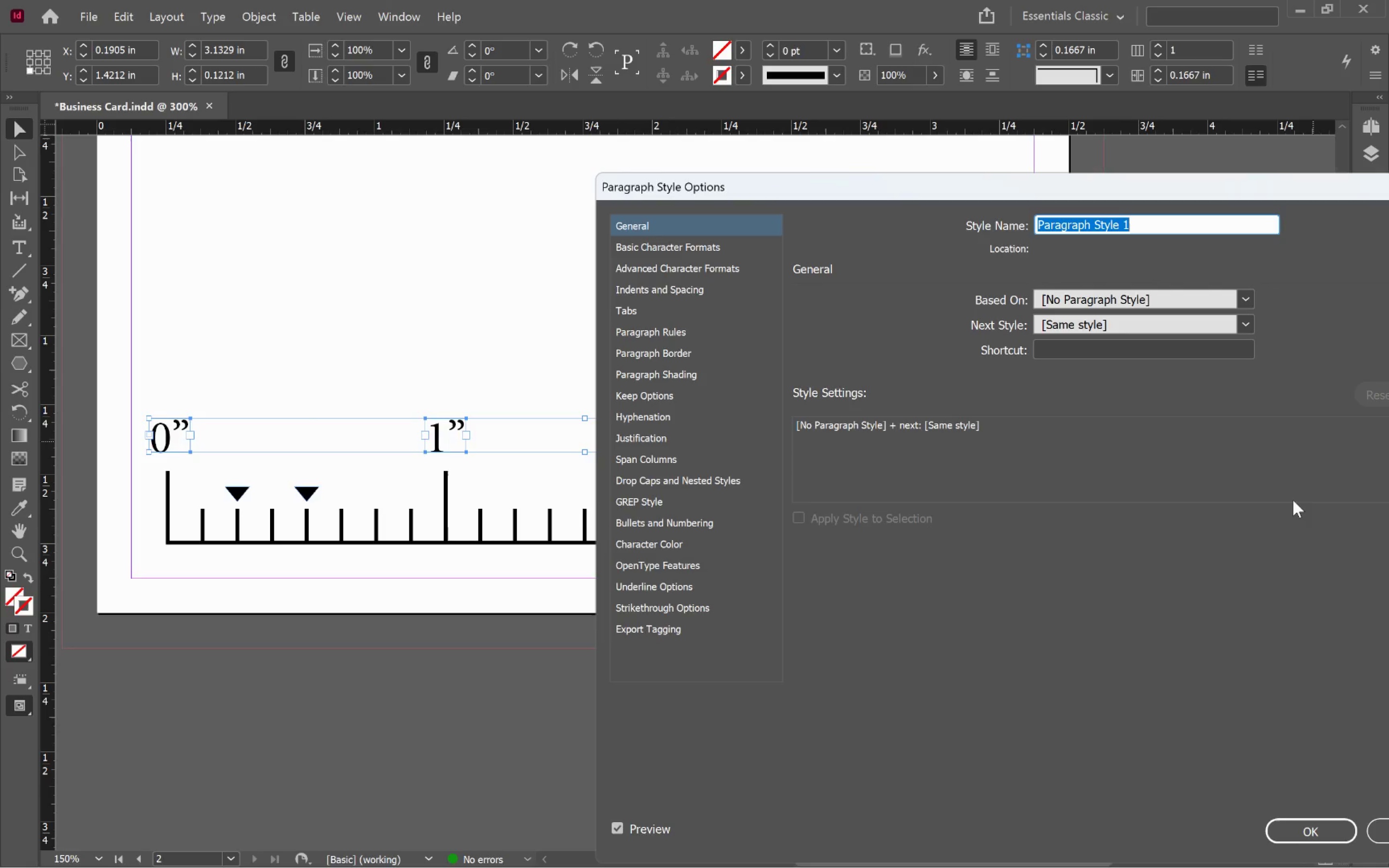 
type(Ruller)
 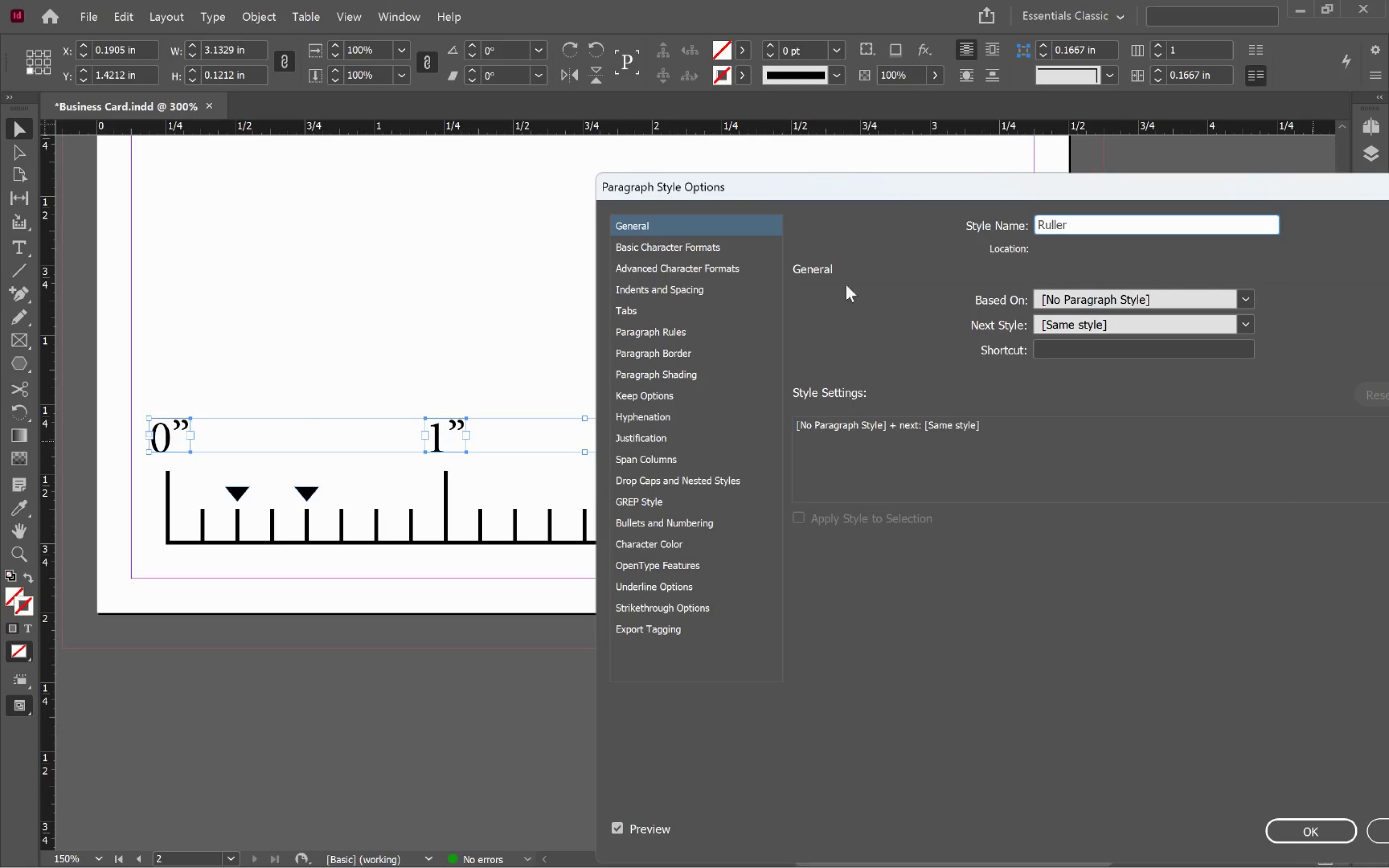 
left_click([656, 245])
 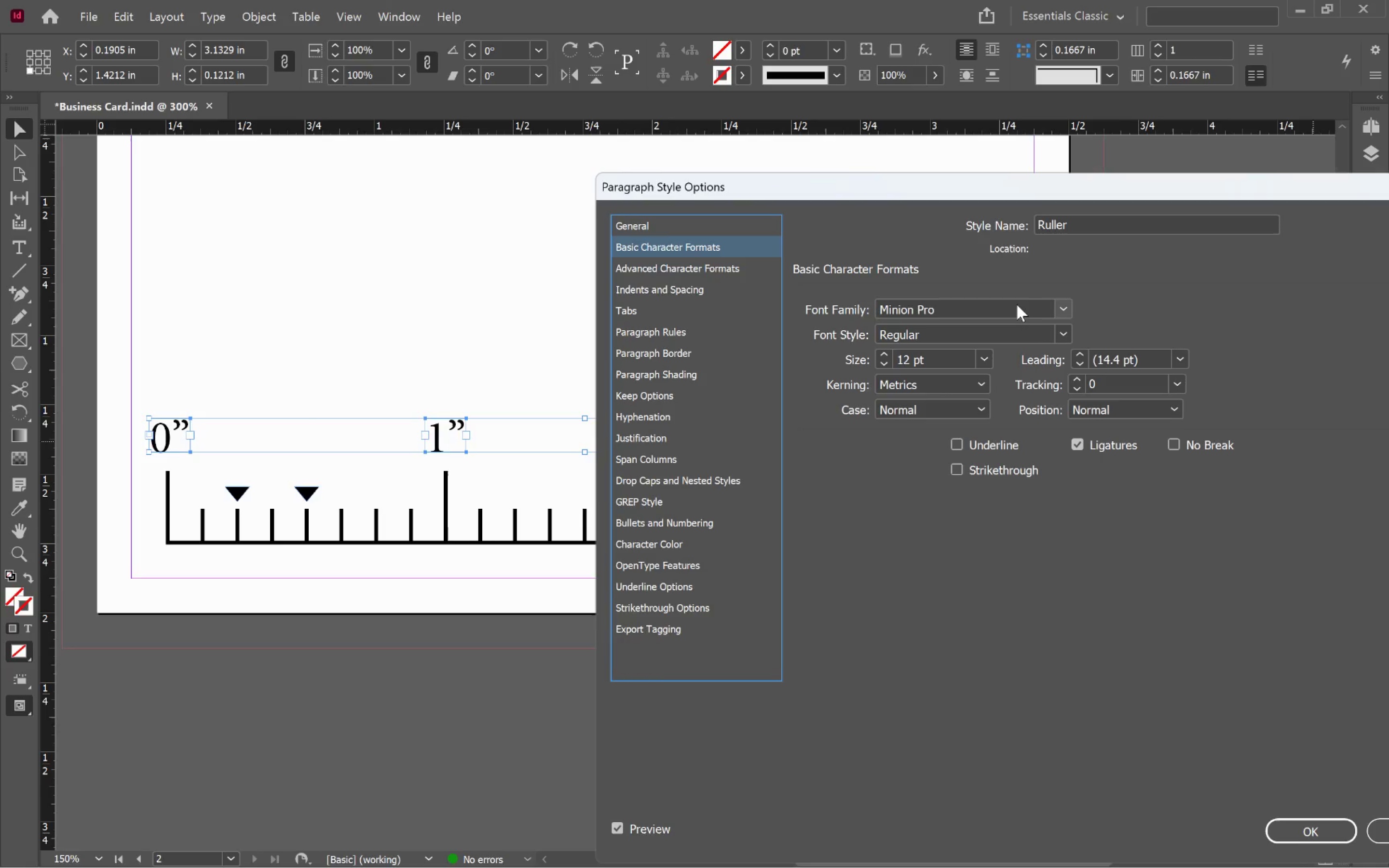 
double_click([1012, 307])
 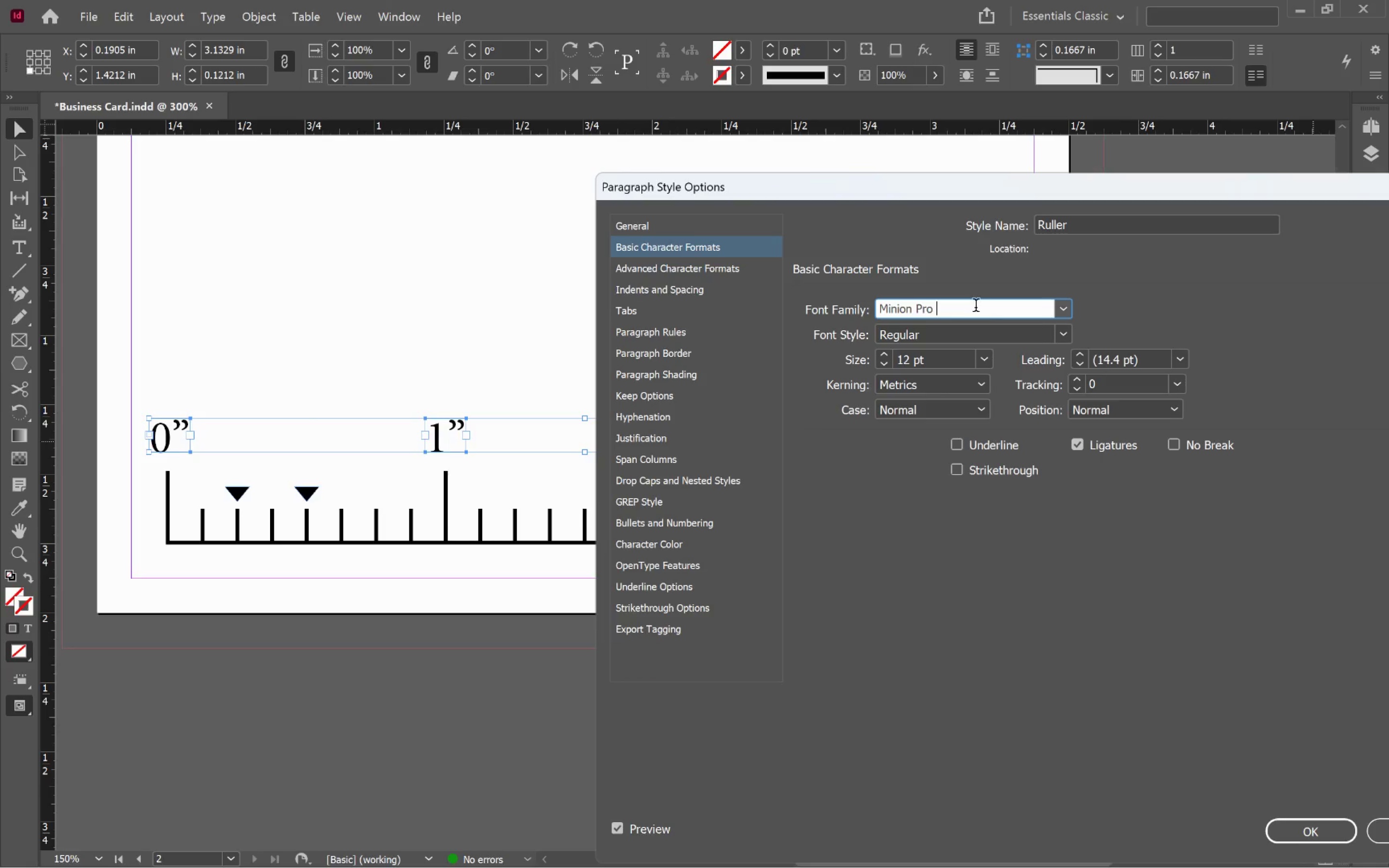 
left_click_drag(start_coordinate=[976, 307], to_coordinate=[812, 294])
 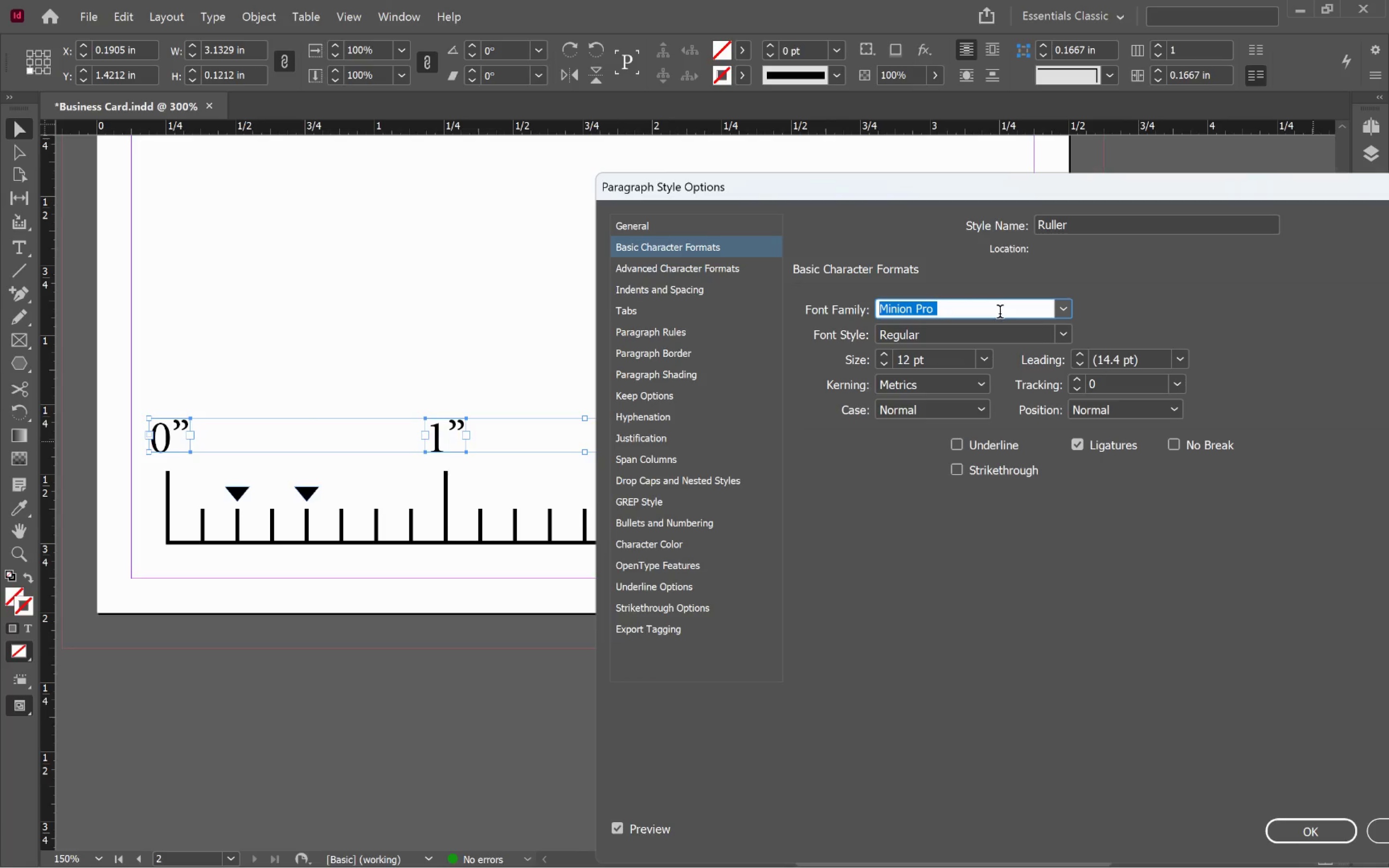 
type(mont)
key(Tab)
 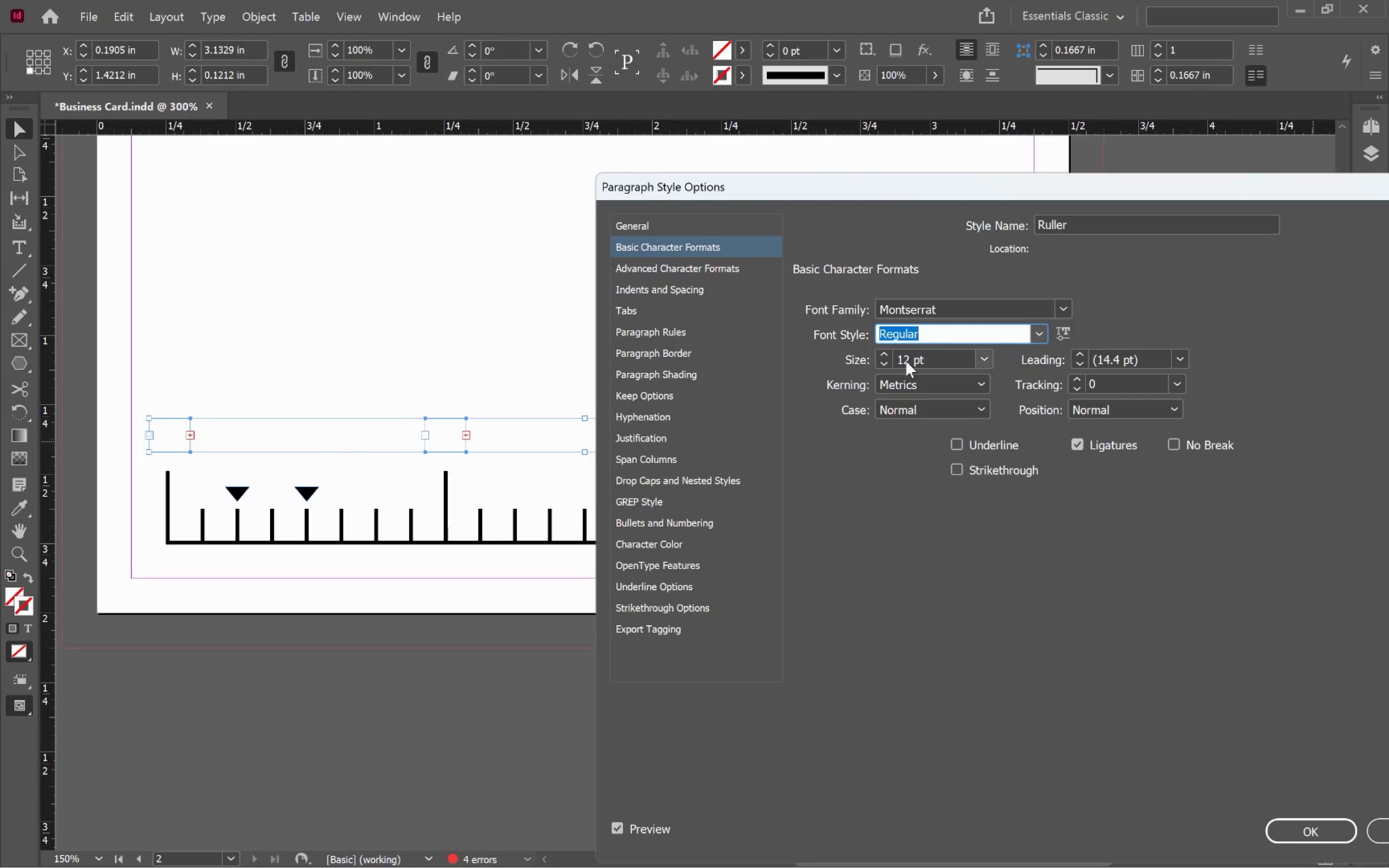 
left_click([874, 364])
 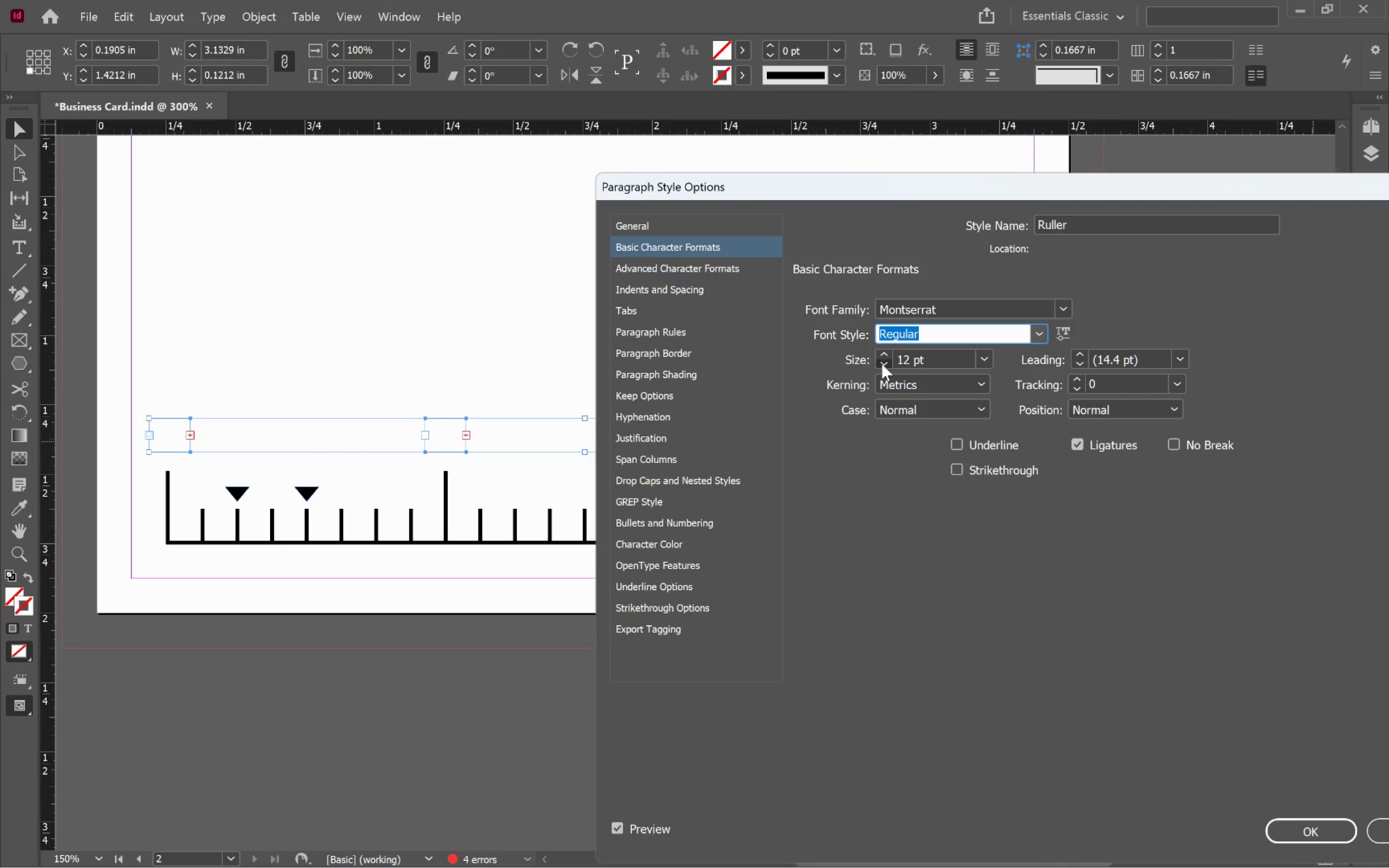 
triple_click([882, 364])
 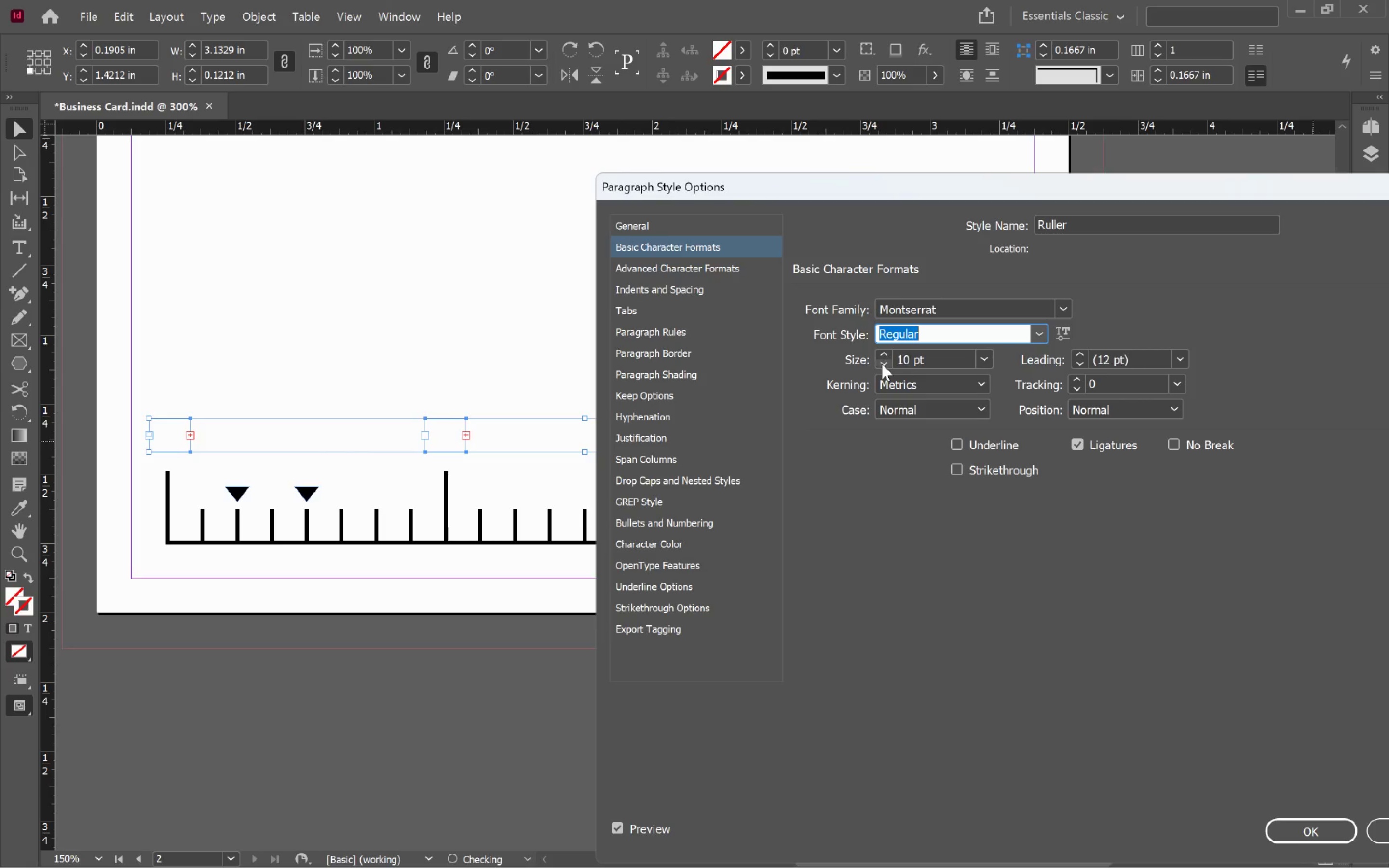 
triple_click([882, 364])
 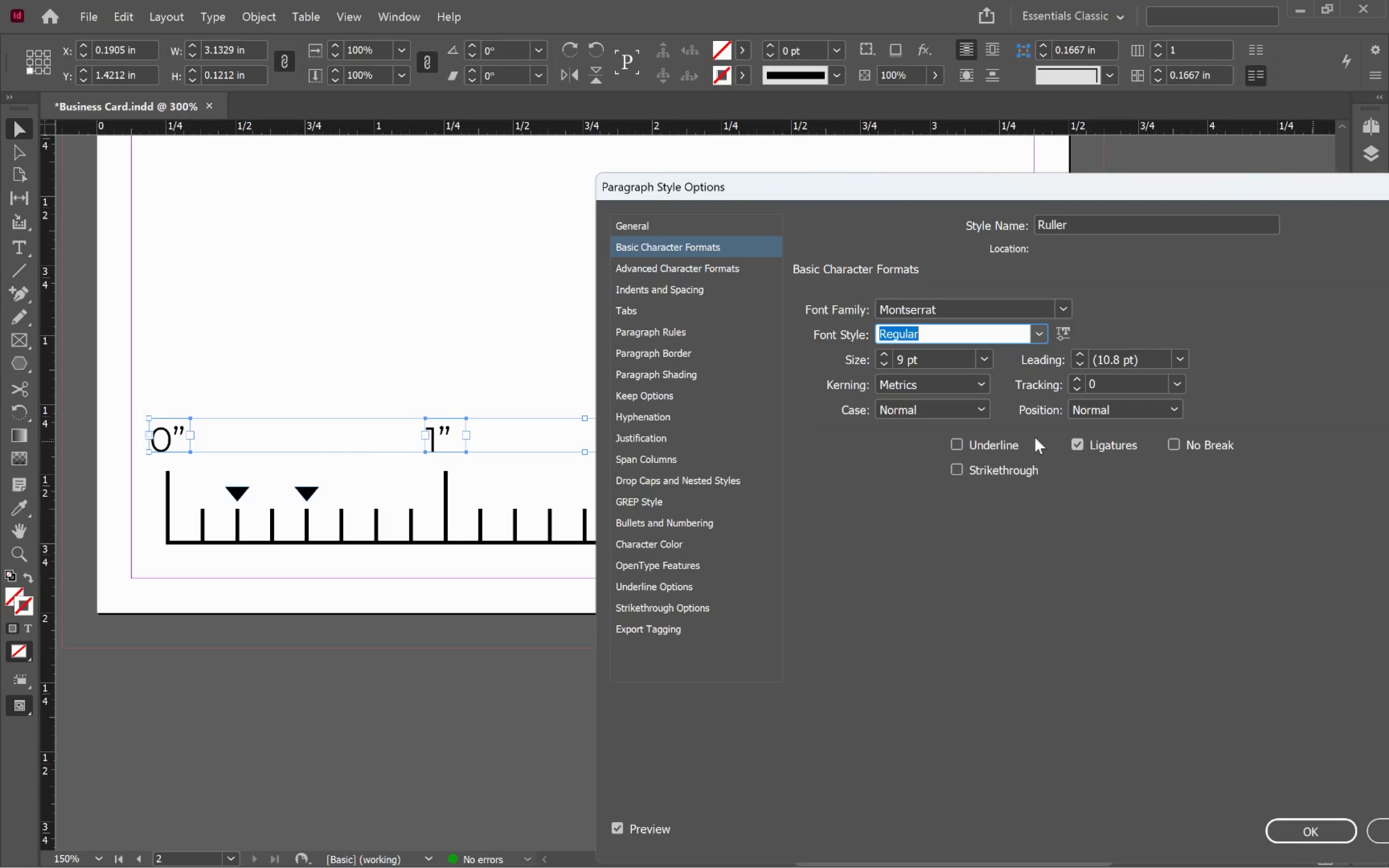 
wait(5.25)
 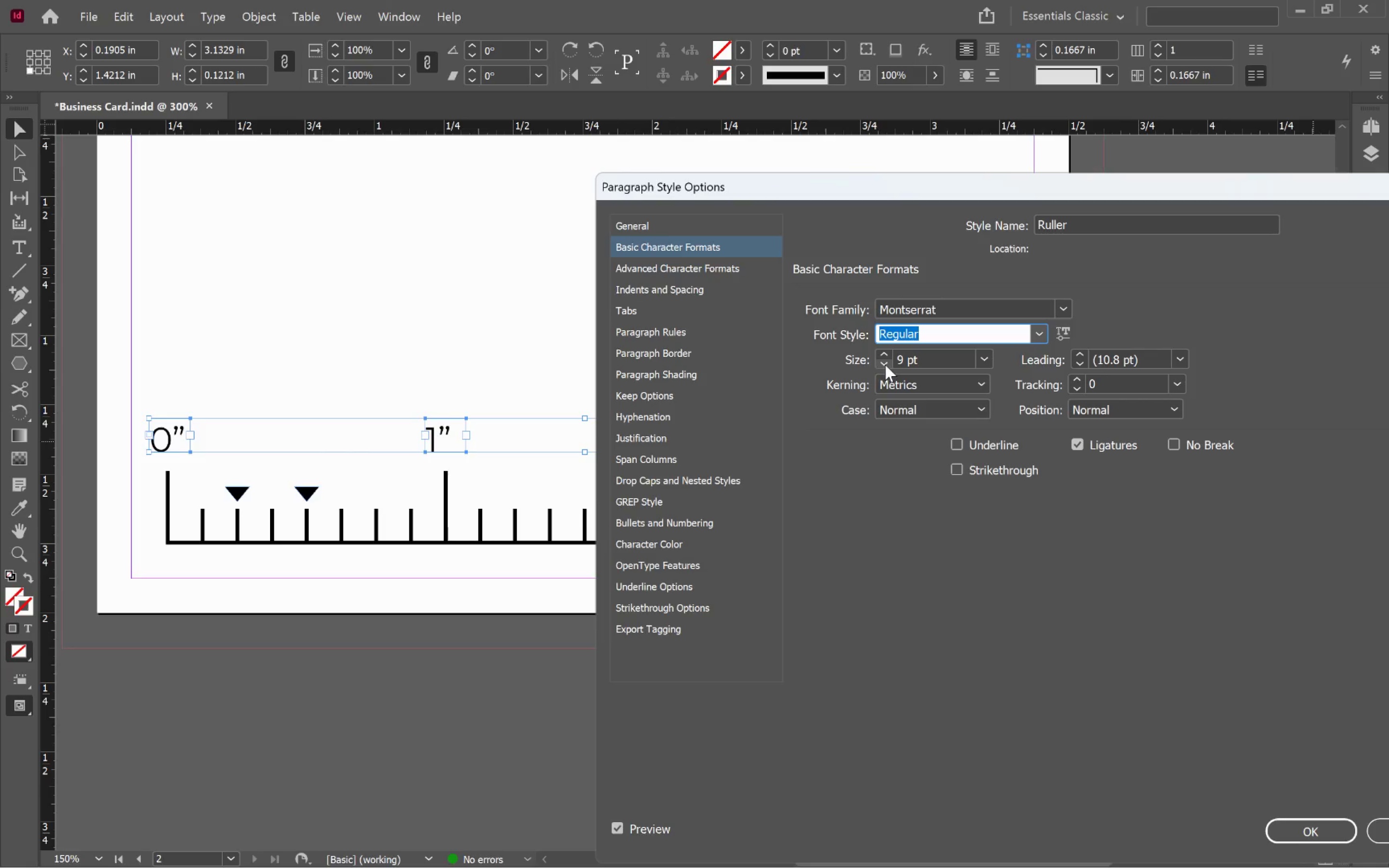 
left_click([1310, 827])
 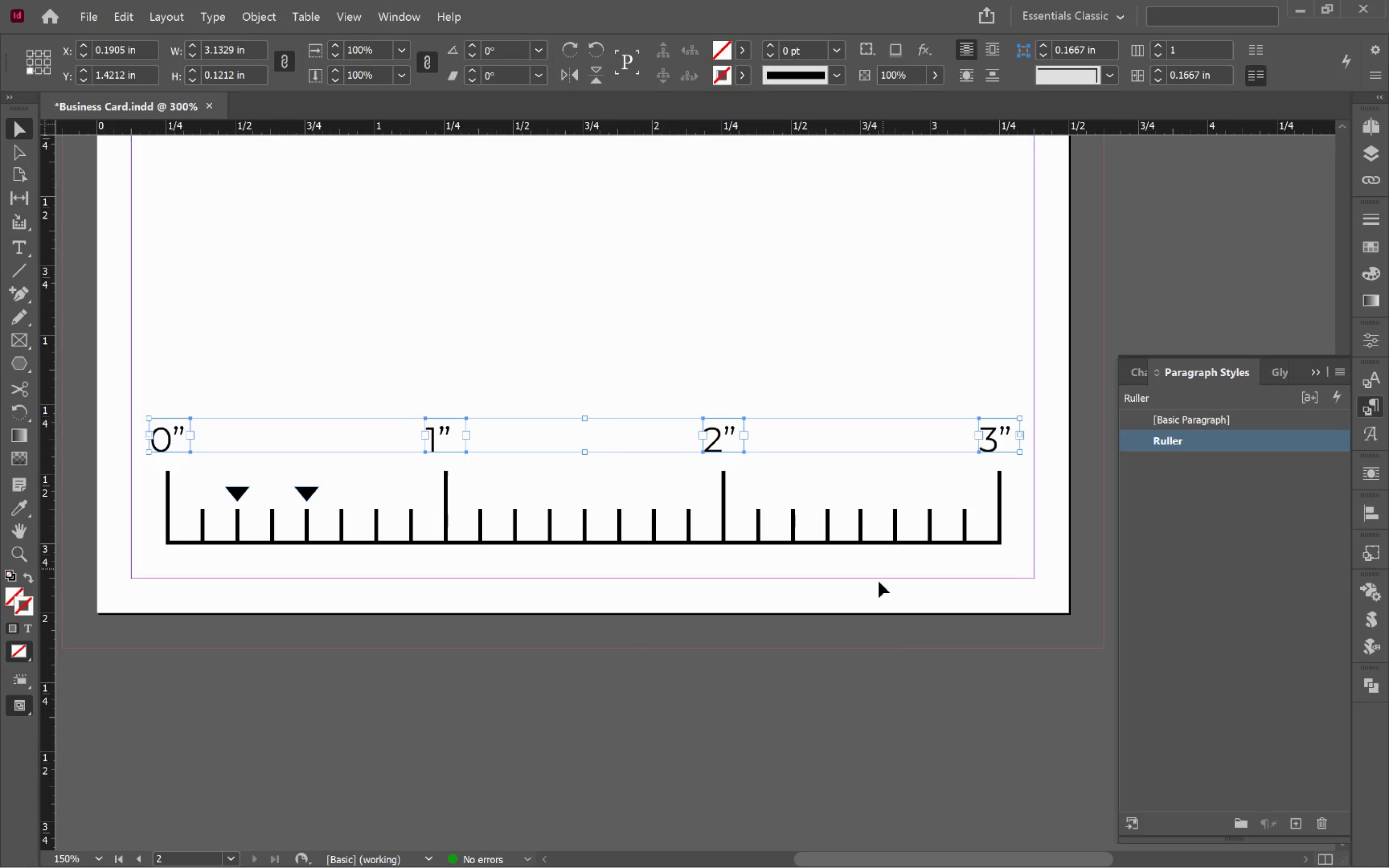 
left_click([891, 681])
 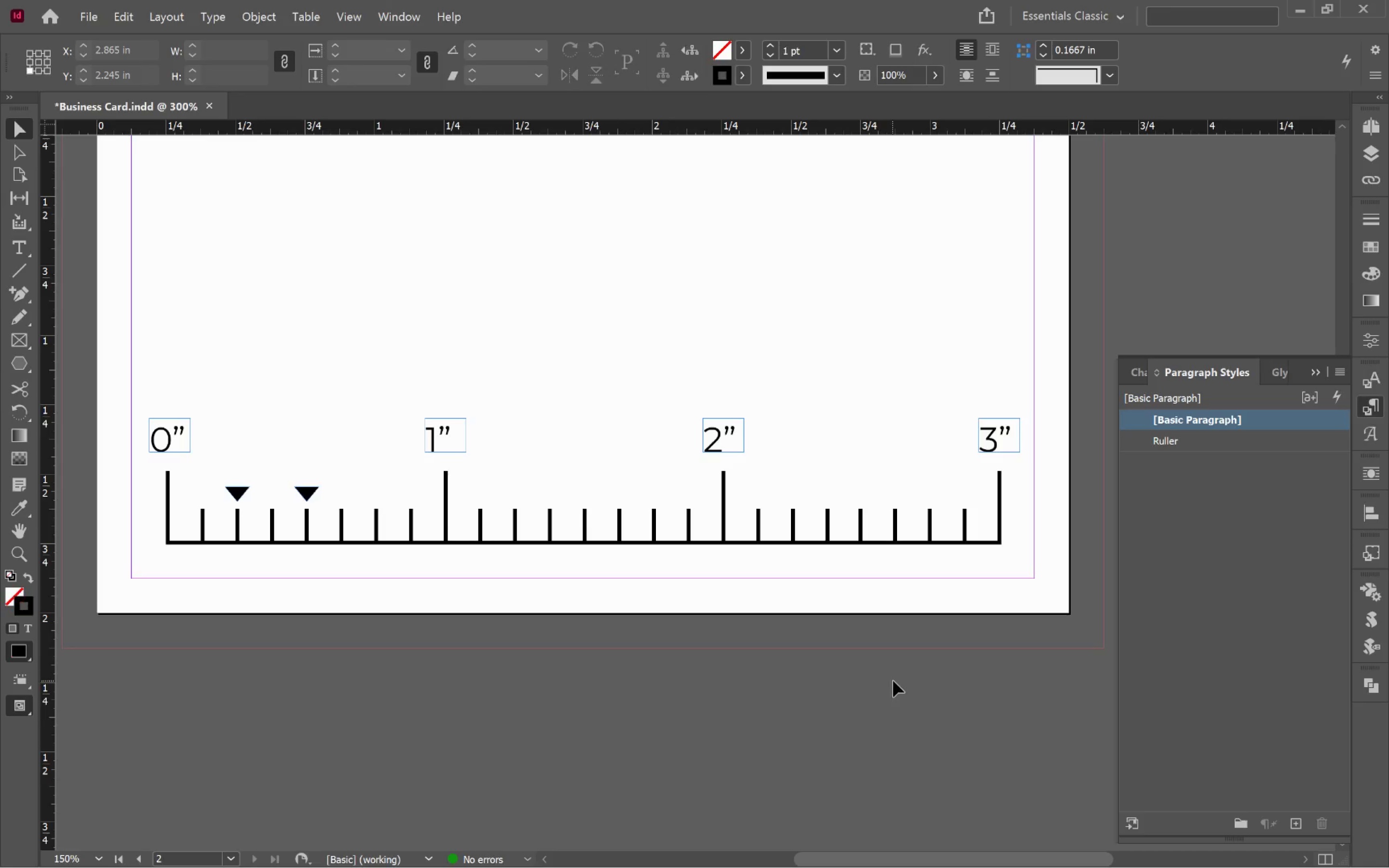 
key(W)
 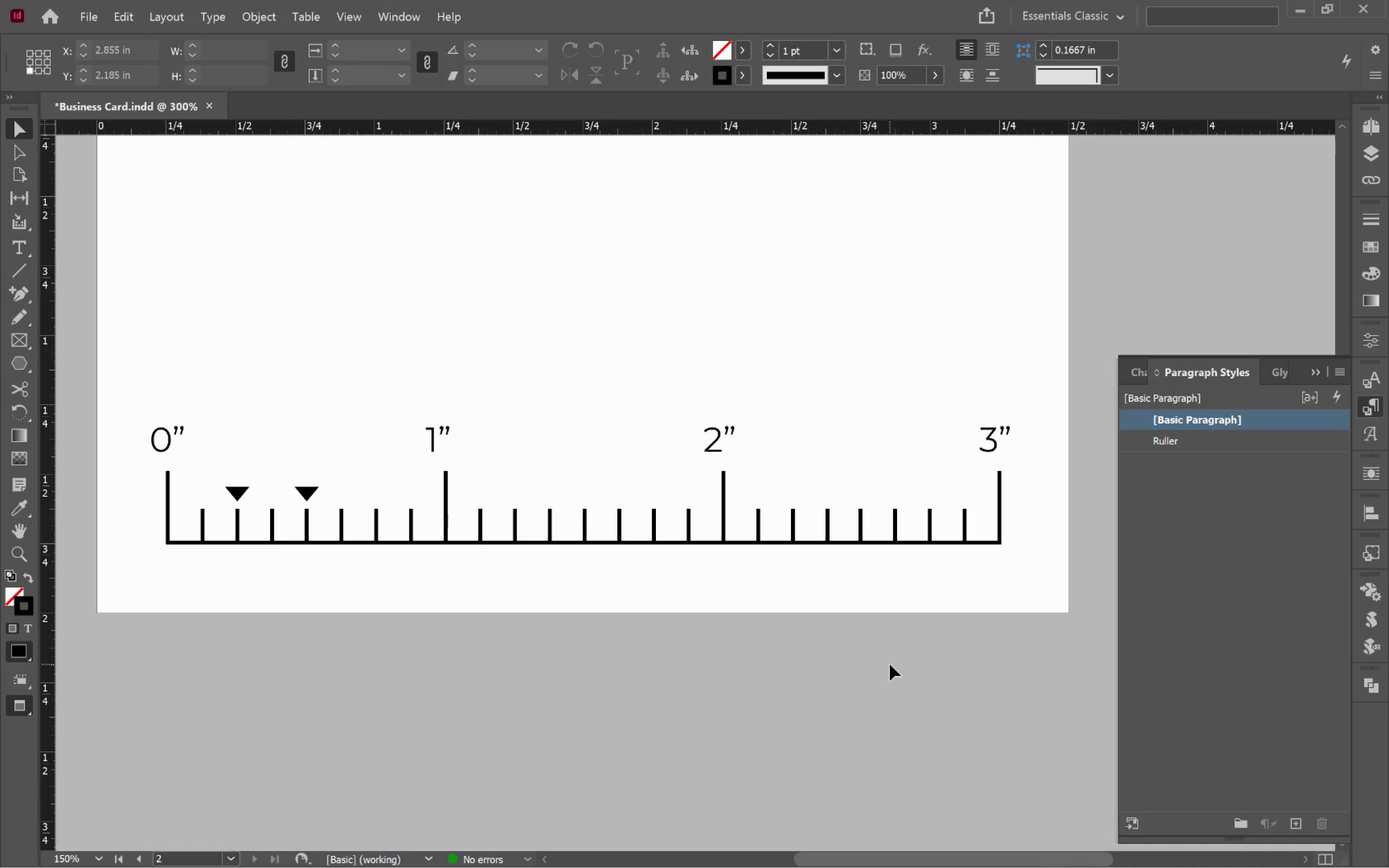 
key(W)
 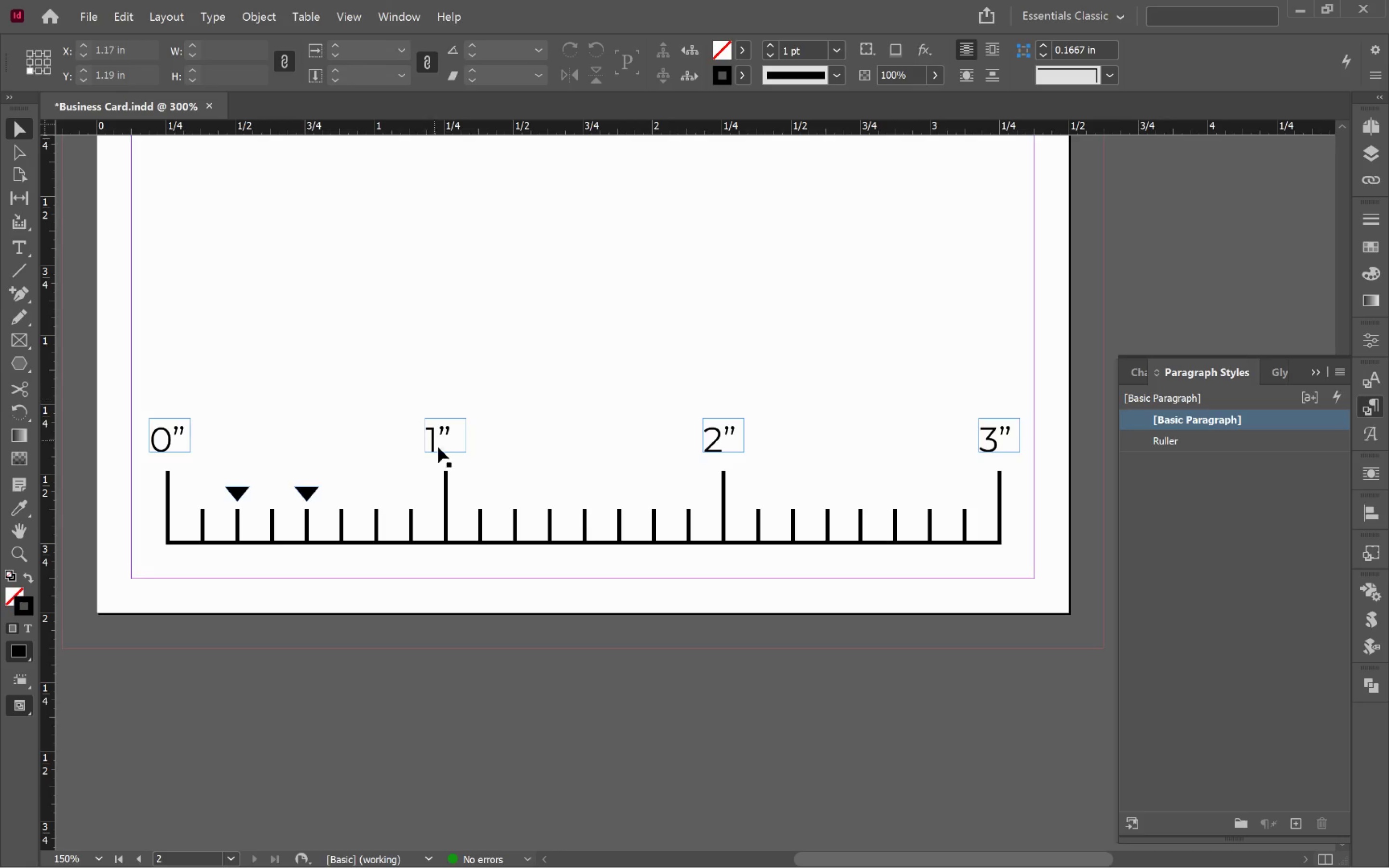 
hold_key(key=AltLeft, duration=0.59)
scroll: coordinate [459, 467], scroll_direction: up, amount: 3.0
 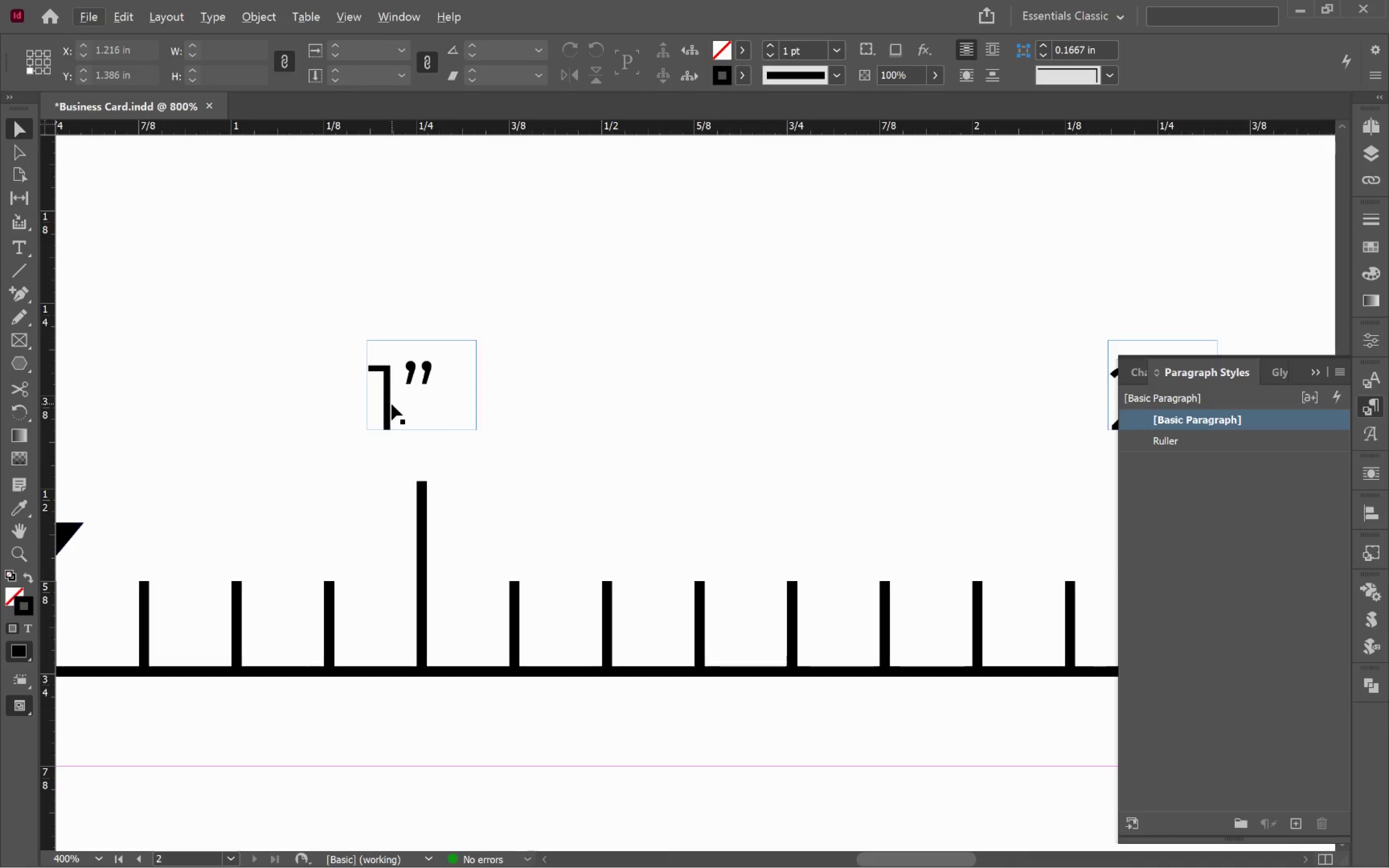 
left_click_drag(start_coordinate=[389, 404], to_coordinate=[423, 409])
 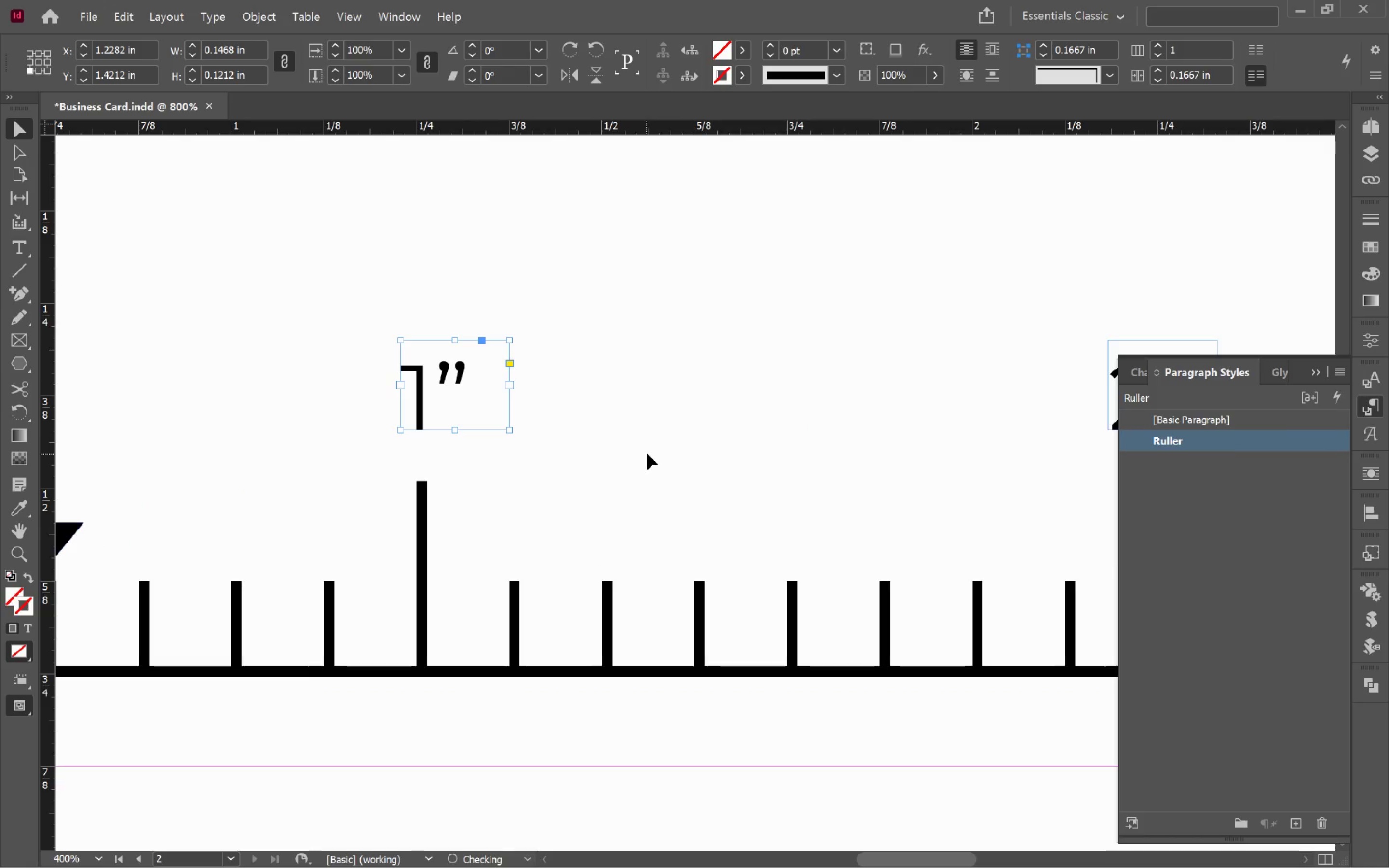 
hold_key(key=ShiftLeft, duration=1.57)
 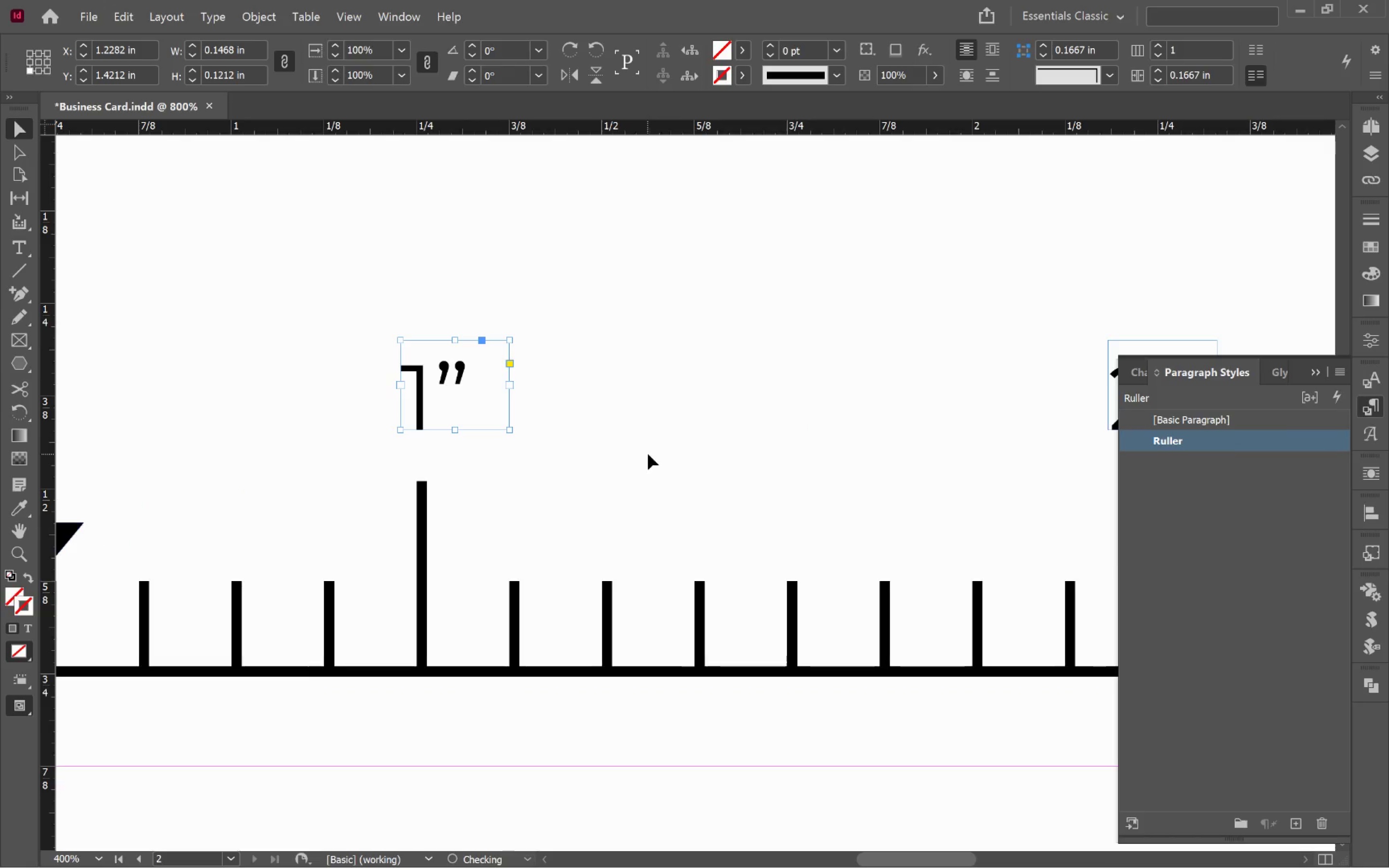 
left_click([648, 454])
 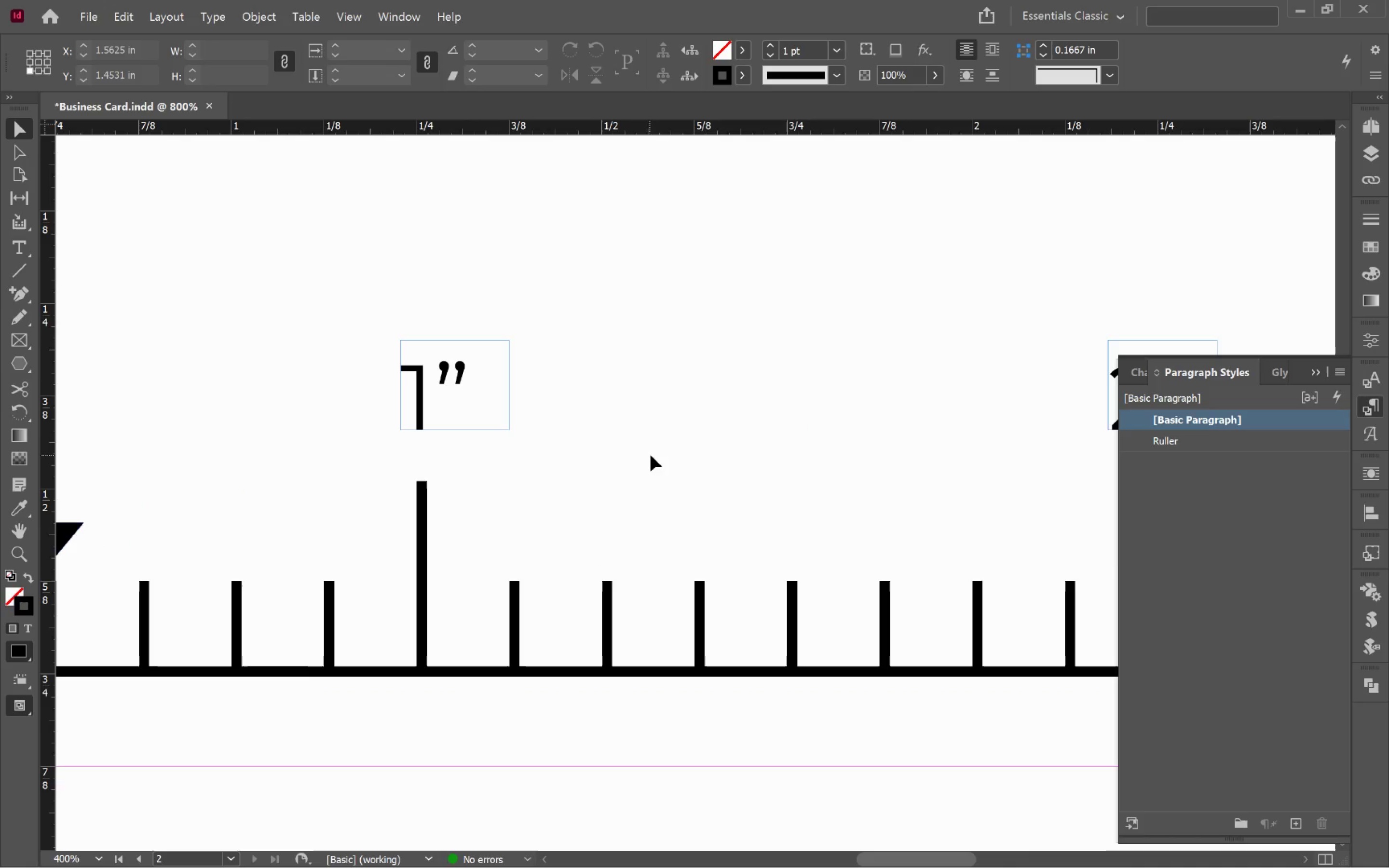 
hold_key(key=AltLeft, duration=0.41)
 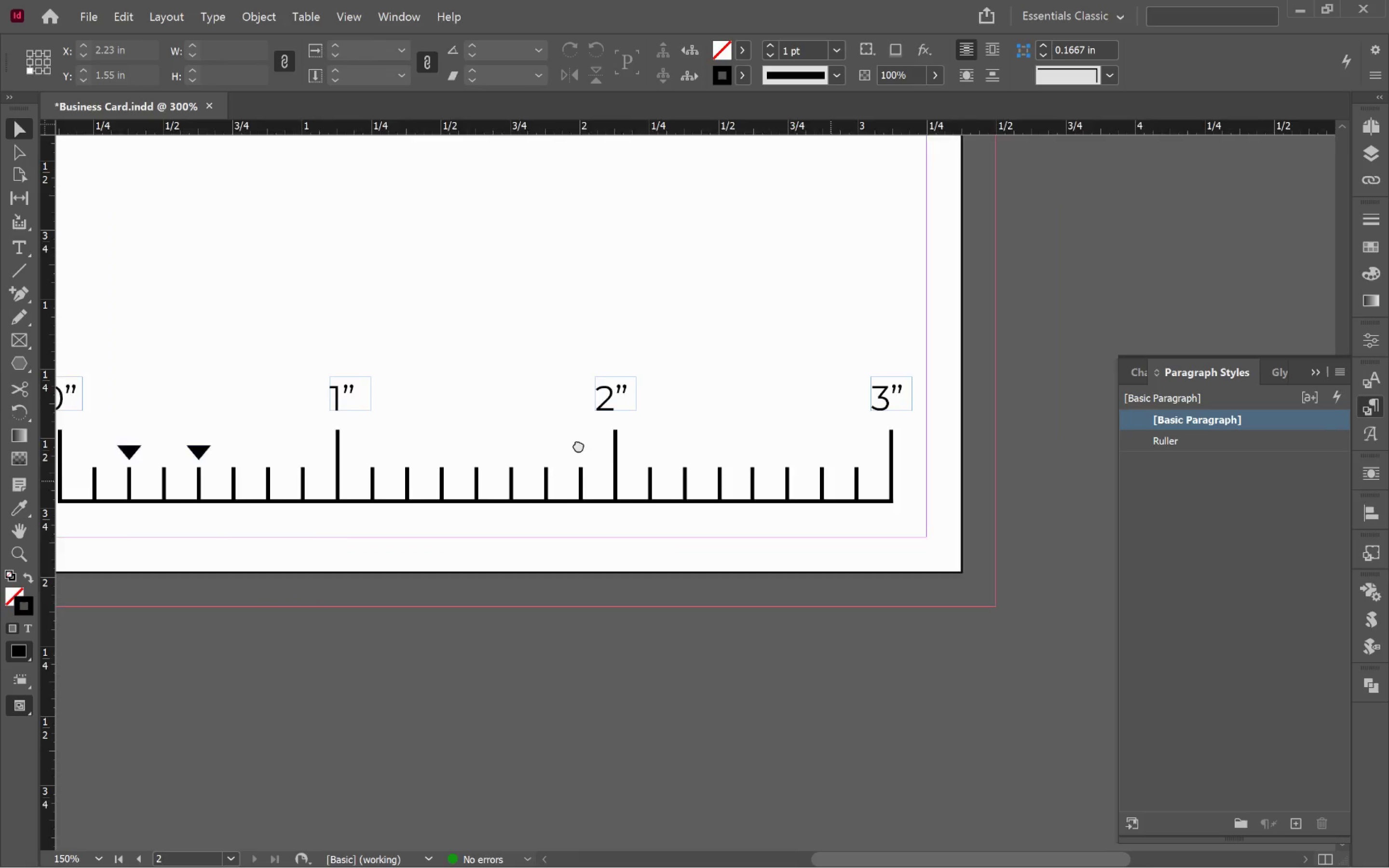 
hold_key(key=Space, duration=0.46)
 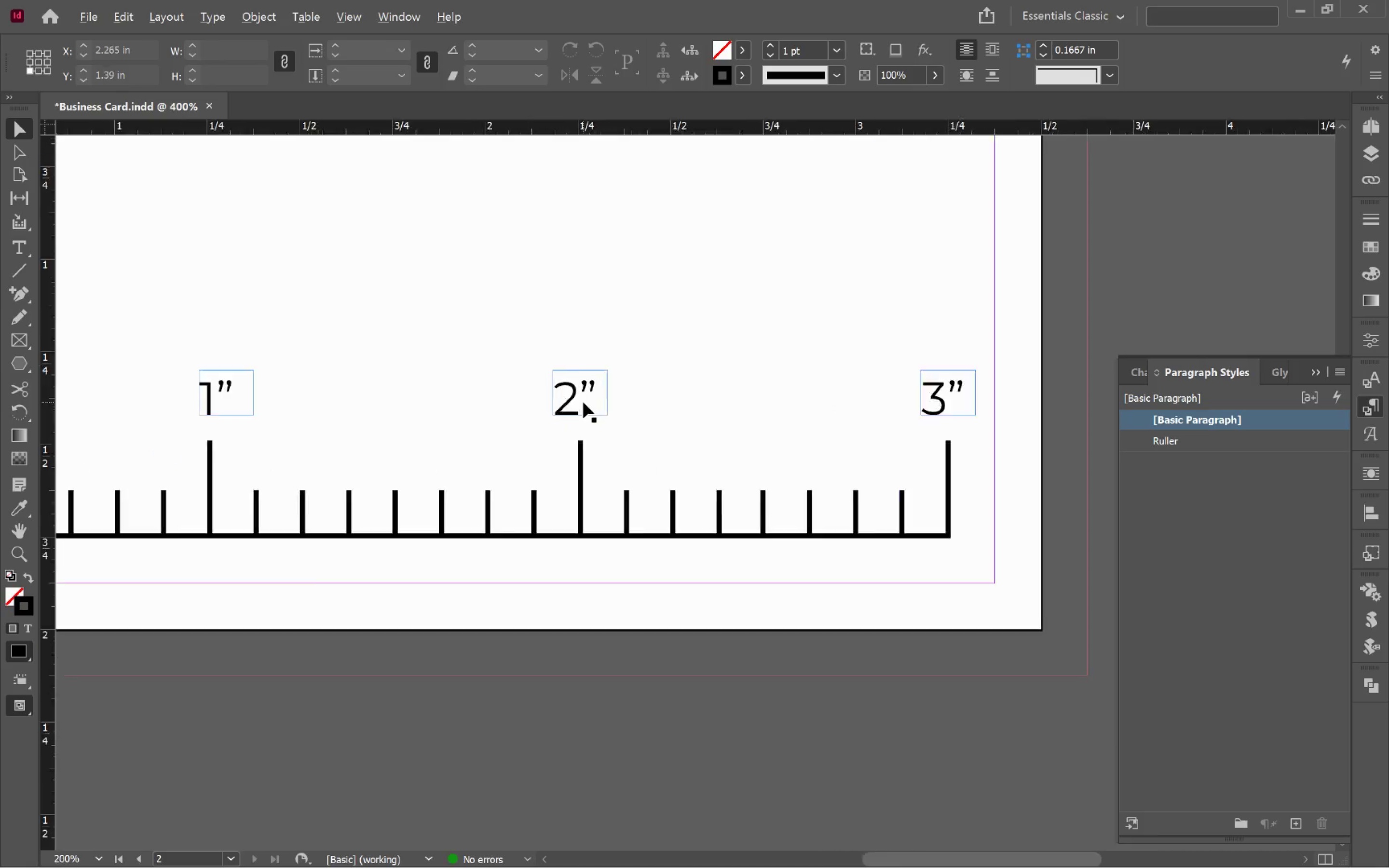 
left_click_drag(start_coordinate=[820, 480], to_coordinate=[555, 446])
 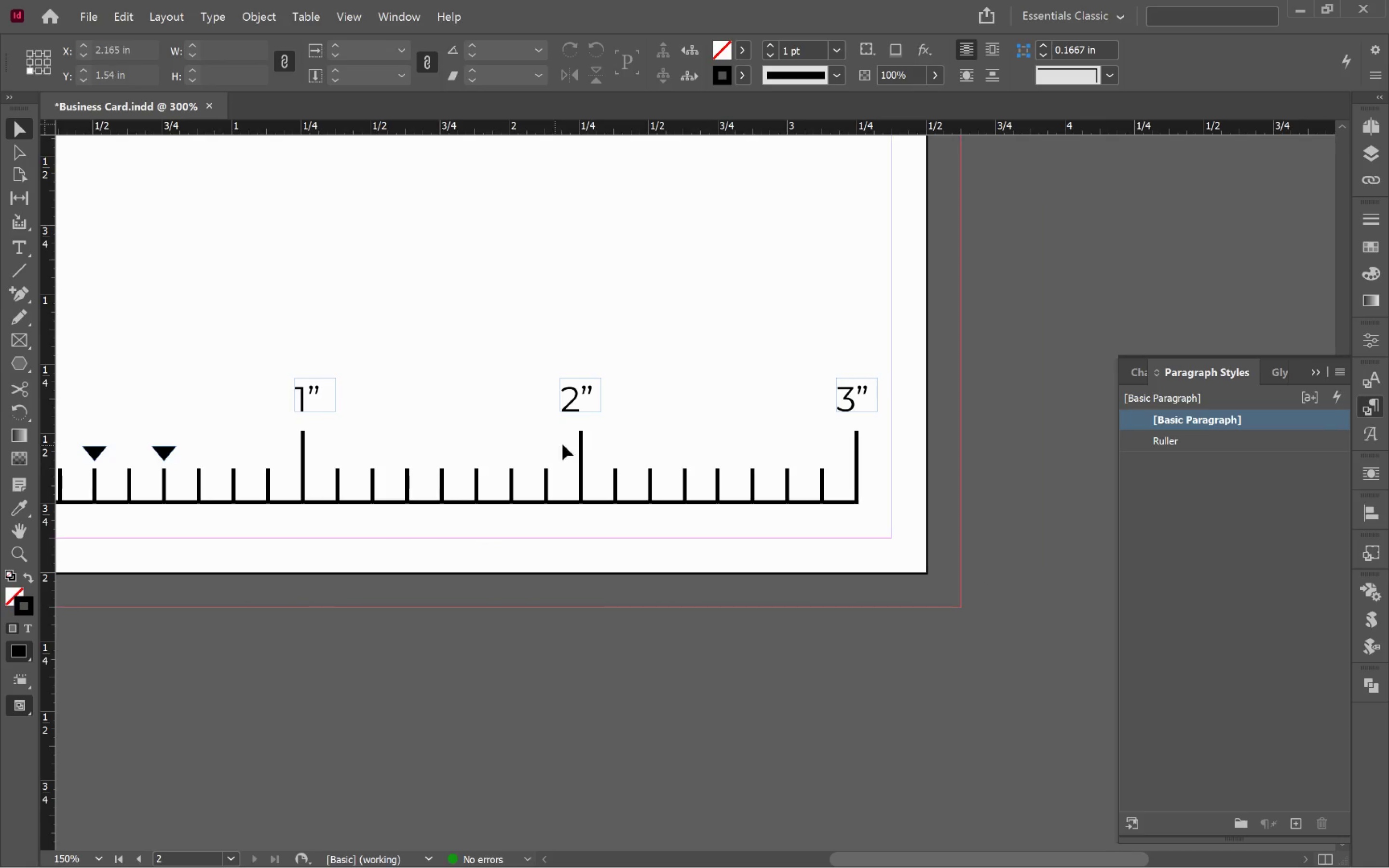 
scroll: coordinate [658, 456], scroll_direction: down, amount: 3.0
 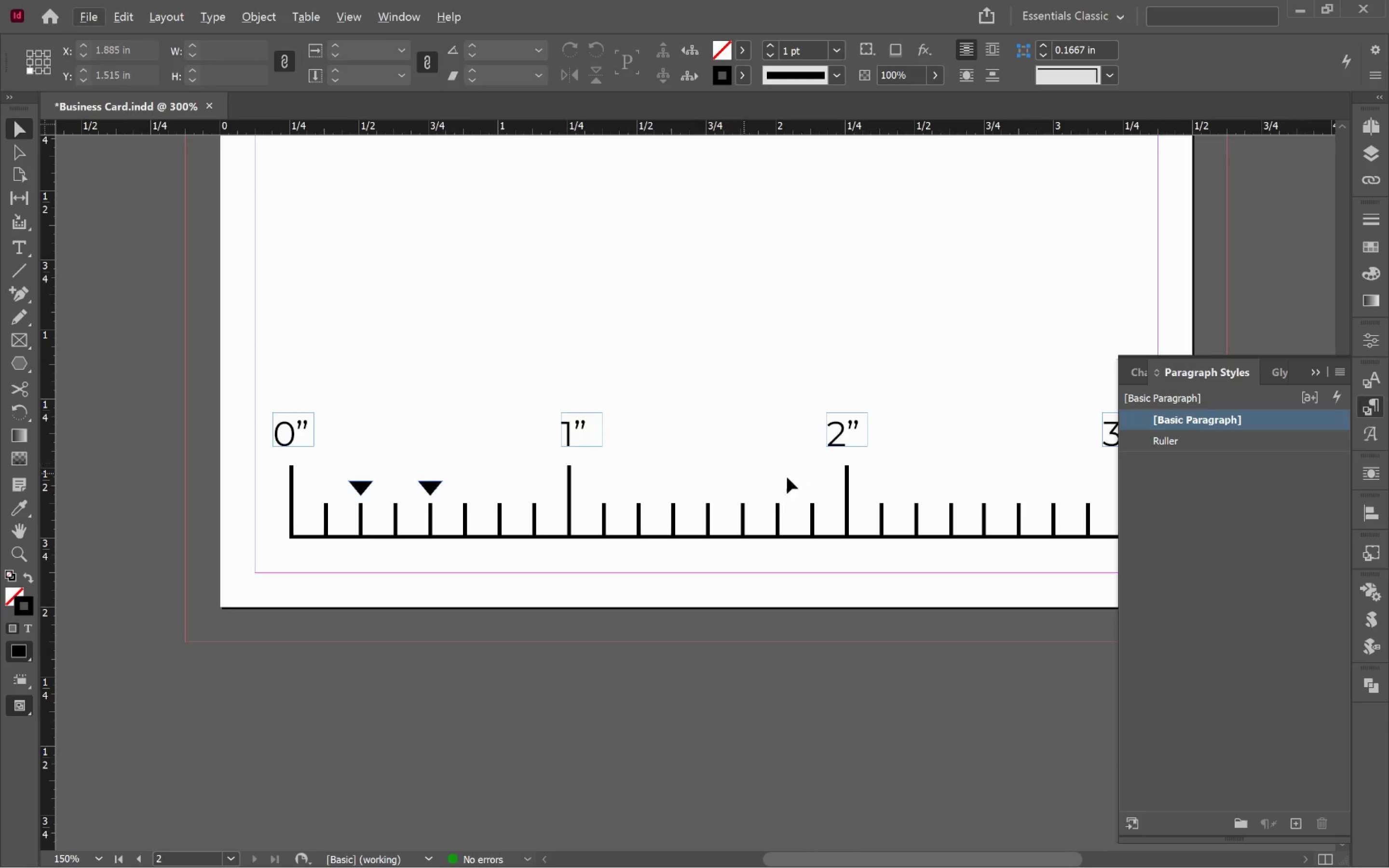 
hold_key(key=AltLeft, duration=0.68)
scroll: coordinate [583, 402], scroll_direction: up, amount: 4.0
 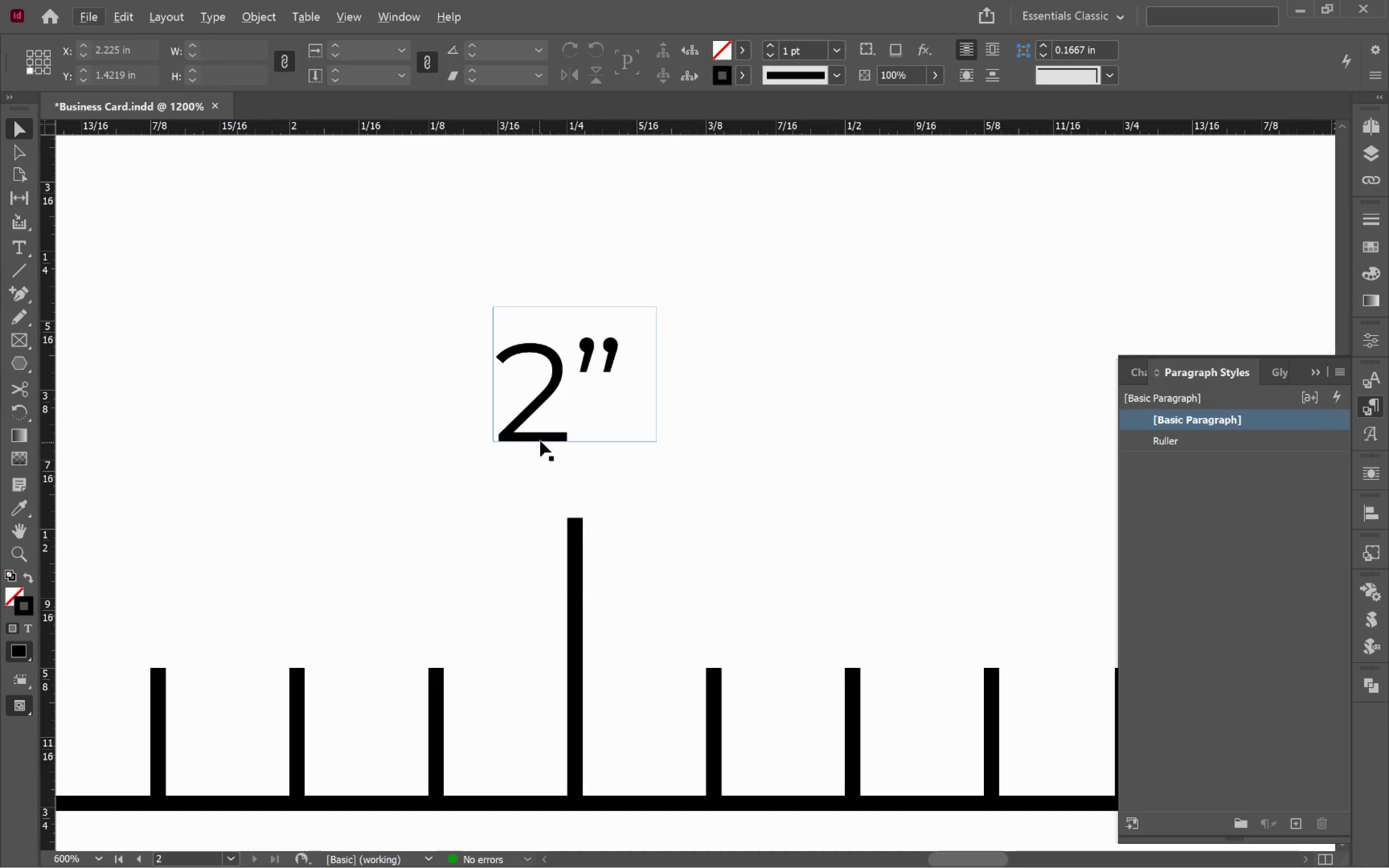 
left_click_drag(start_coordinate=[541, 437], to_coordinate=[581, 445])
 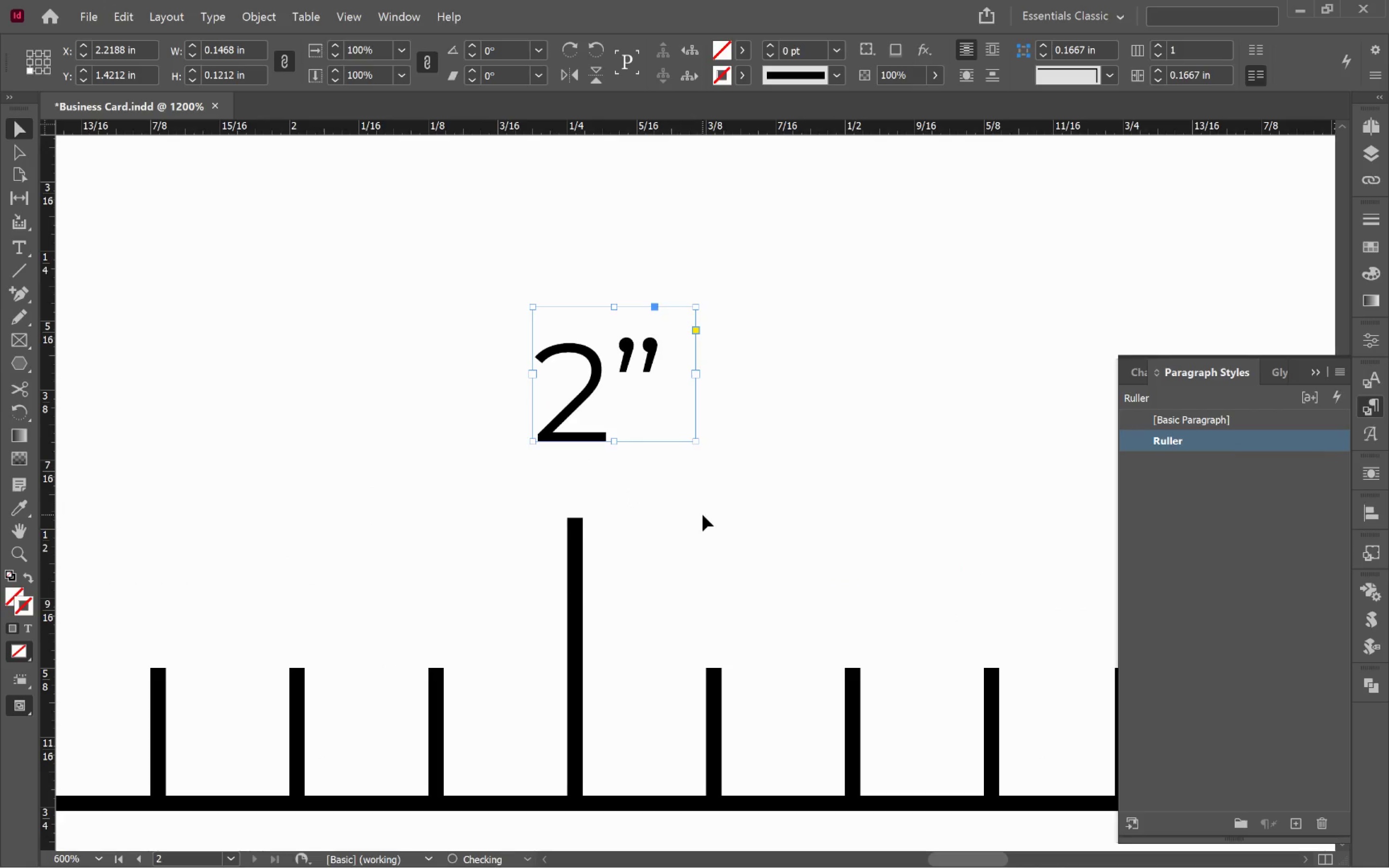 
hold_key(key=ShiftLeft, duration=1.13)
 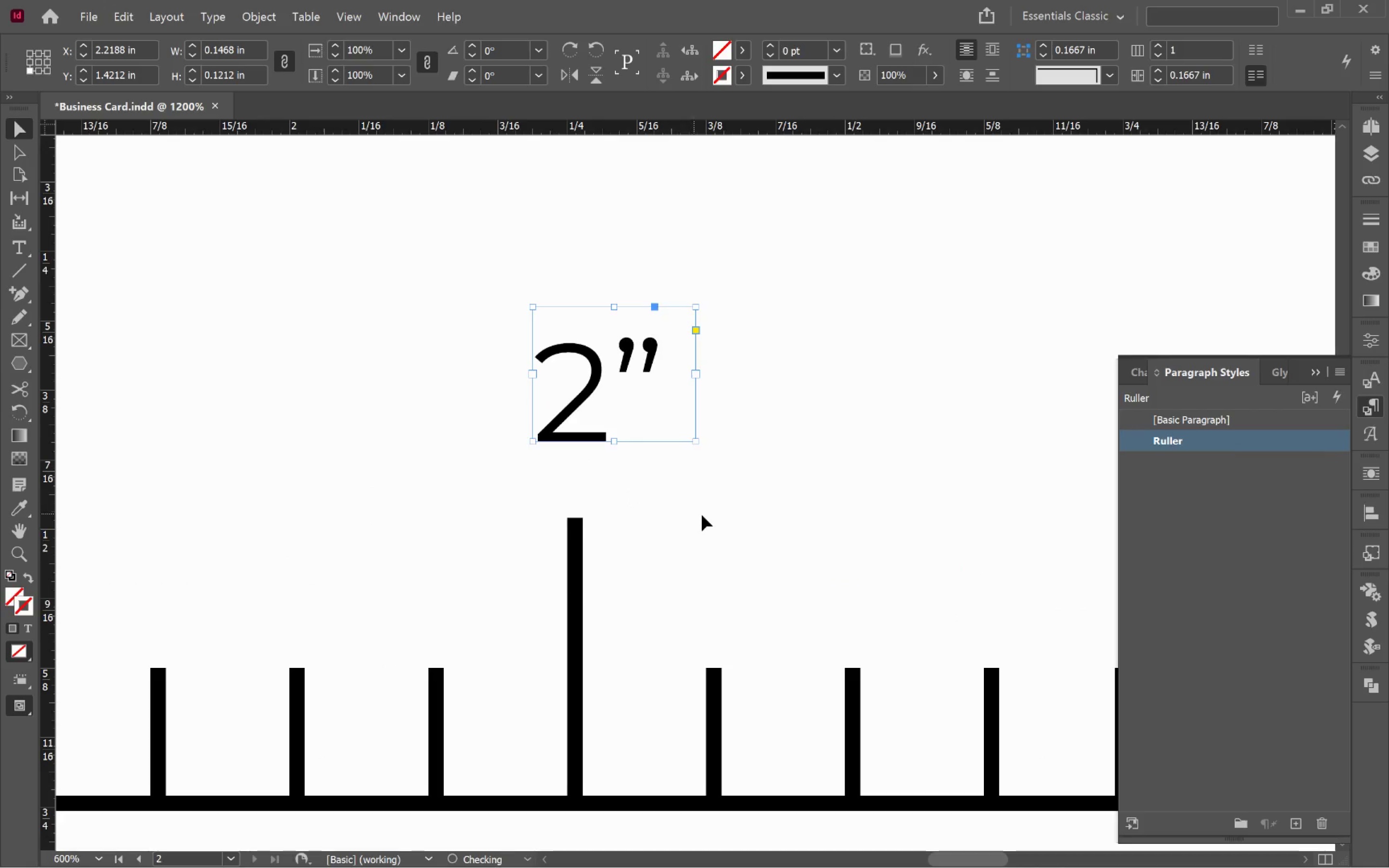 
left_click([703, 515])
 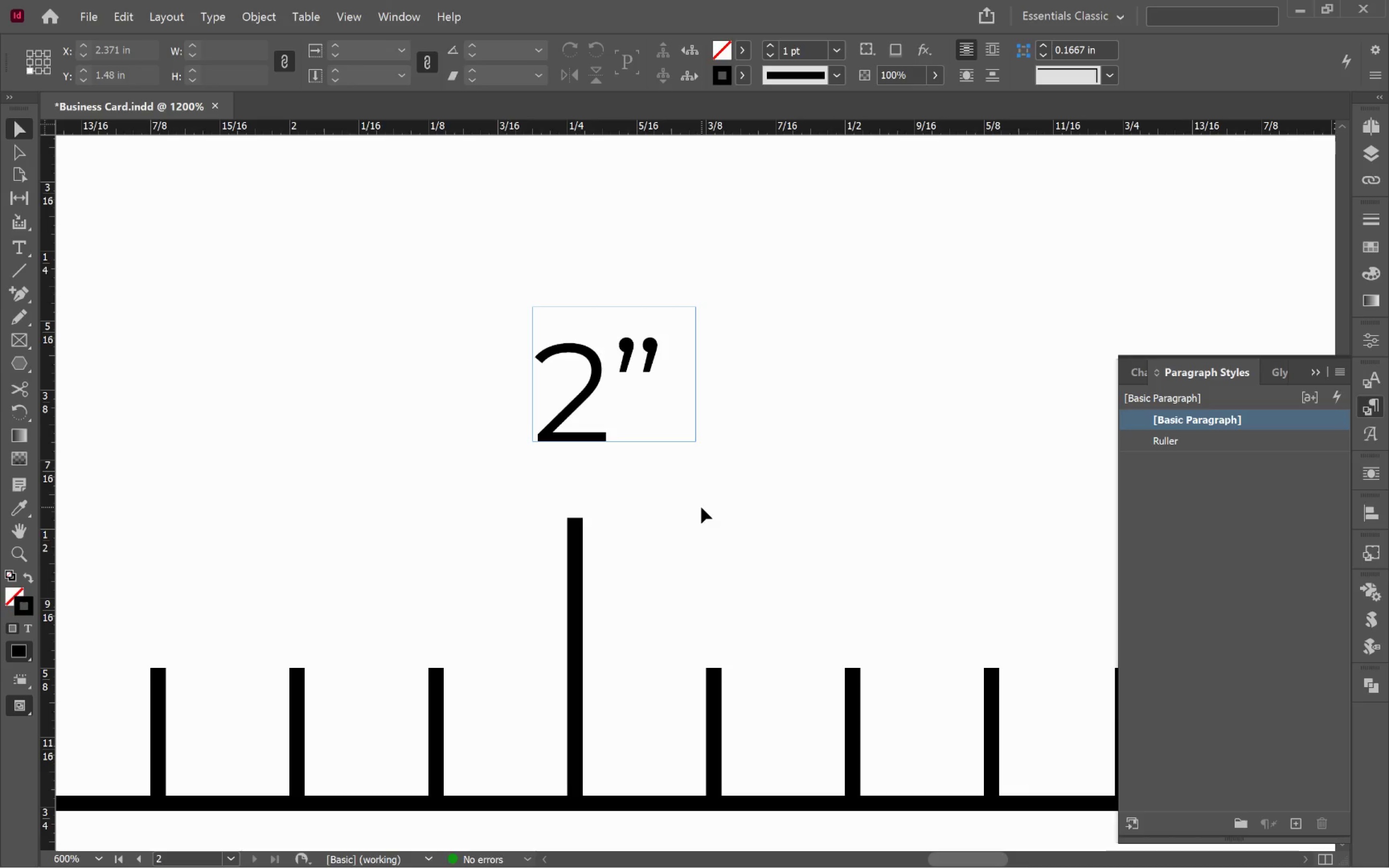 
hold_key(key=AltLeft, duration=0.43)
 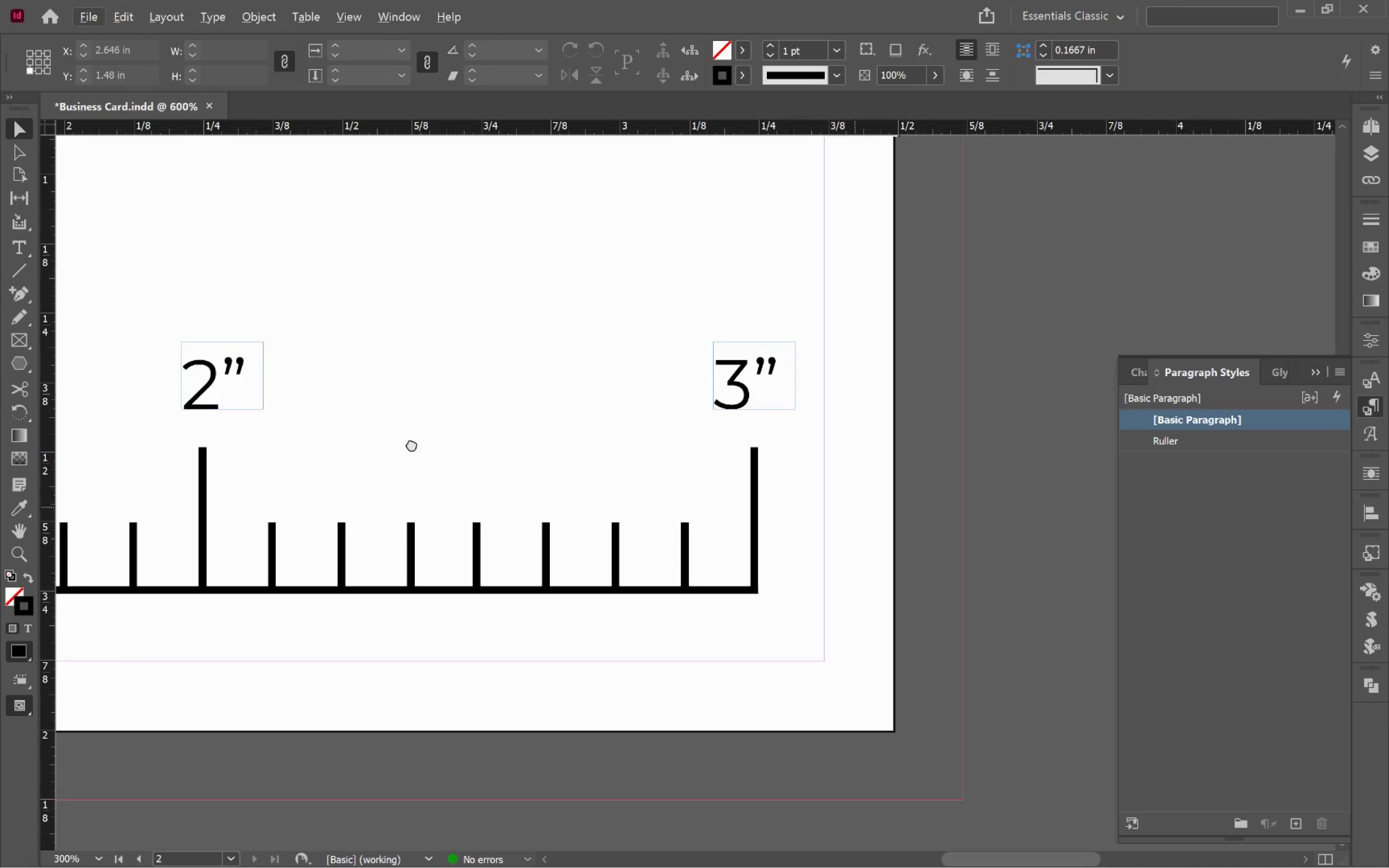 
hold_key(key=Space, duration=0.65)
 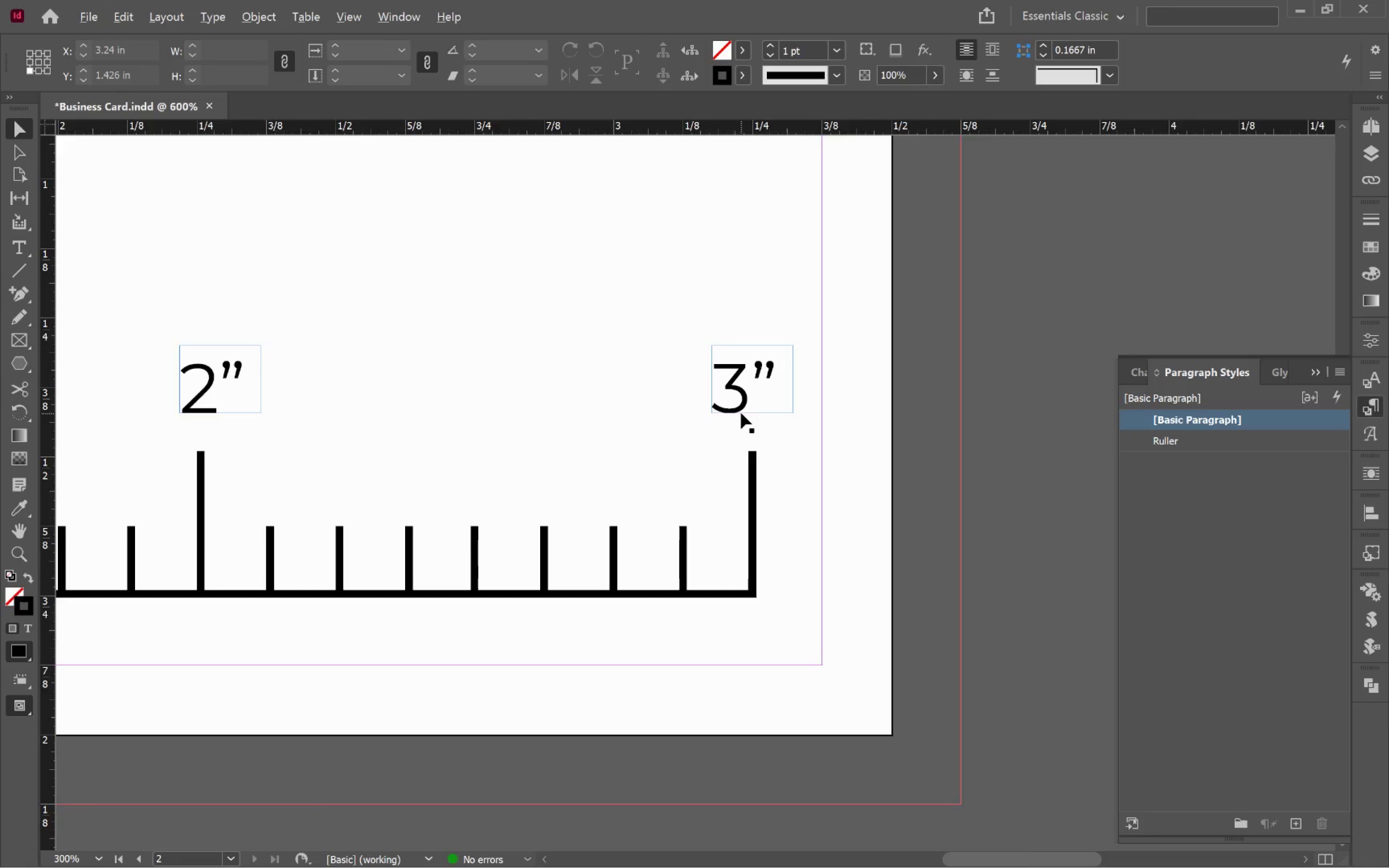 
left_click_drag(start_coordinate=[846, 508], to_coordinate=[410, 447])
 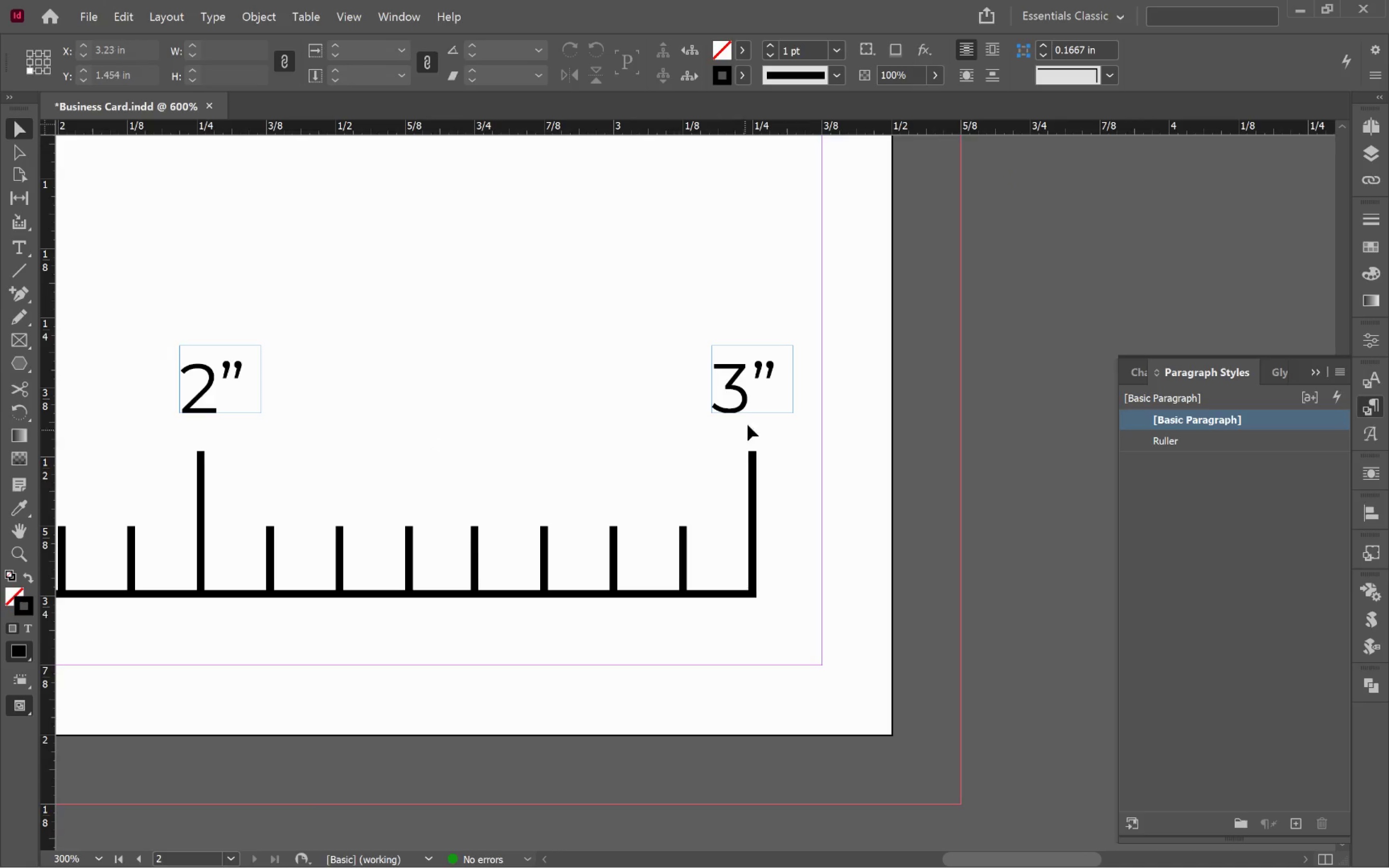 
scroll: coordinate [701, 507], scroll_direction: down, amount: 2.0
 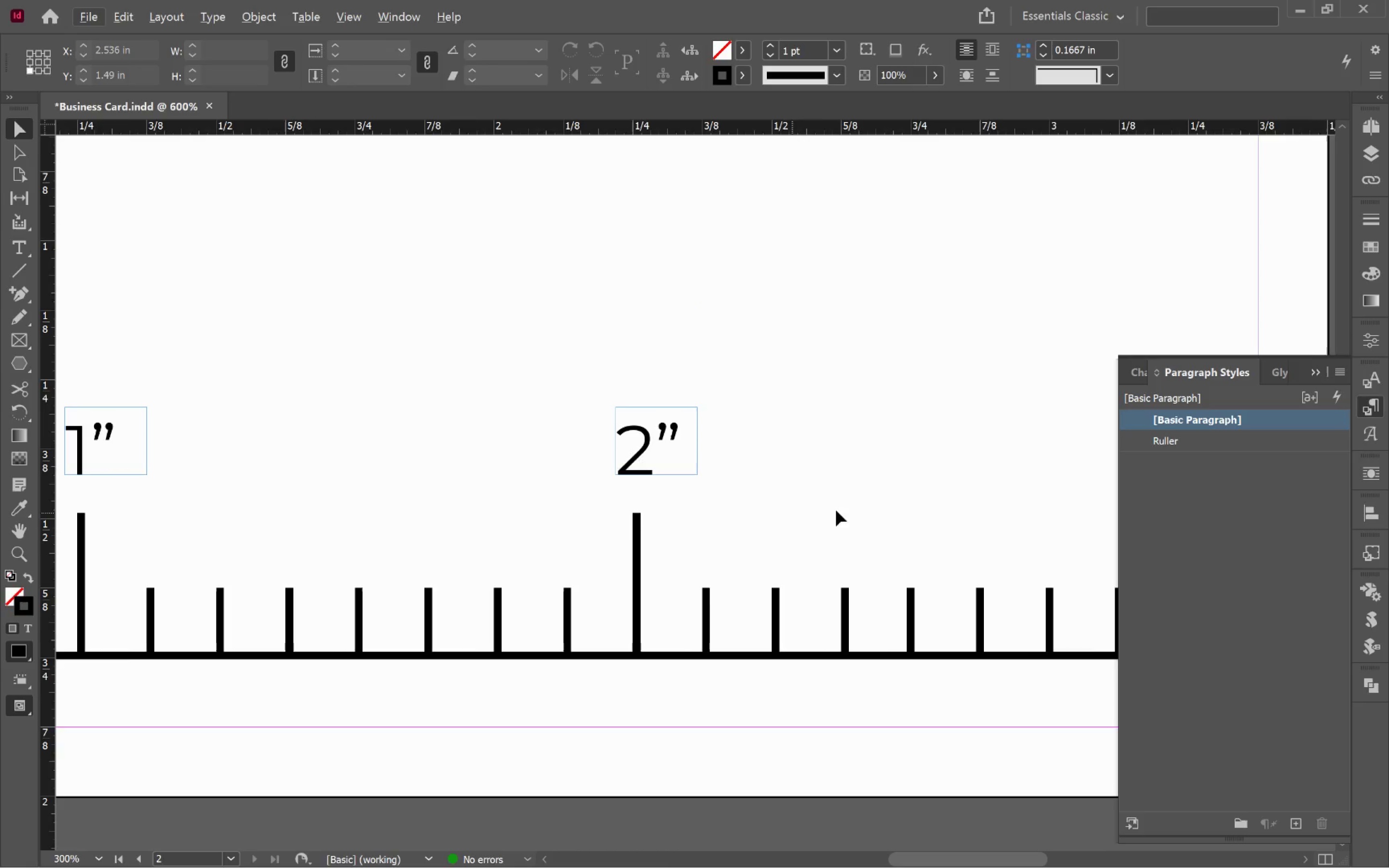 
hold_key(key=AltLeft, duration=0.4)
scroll: coordinate [738, 411], scroll_direction: up, amount: 3.0
 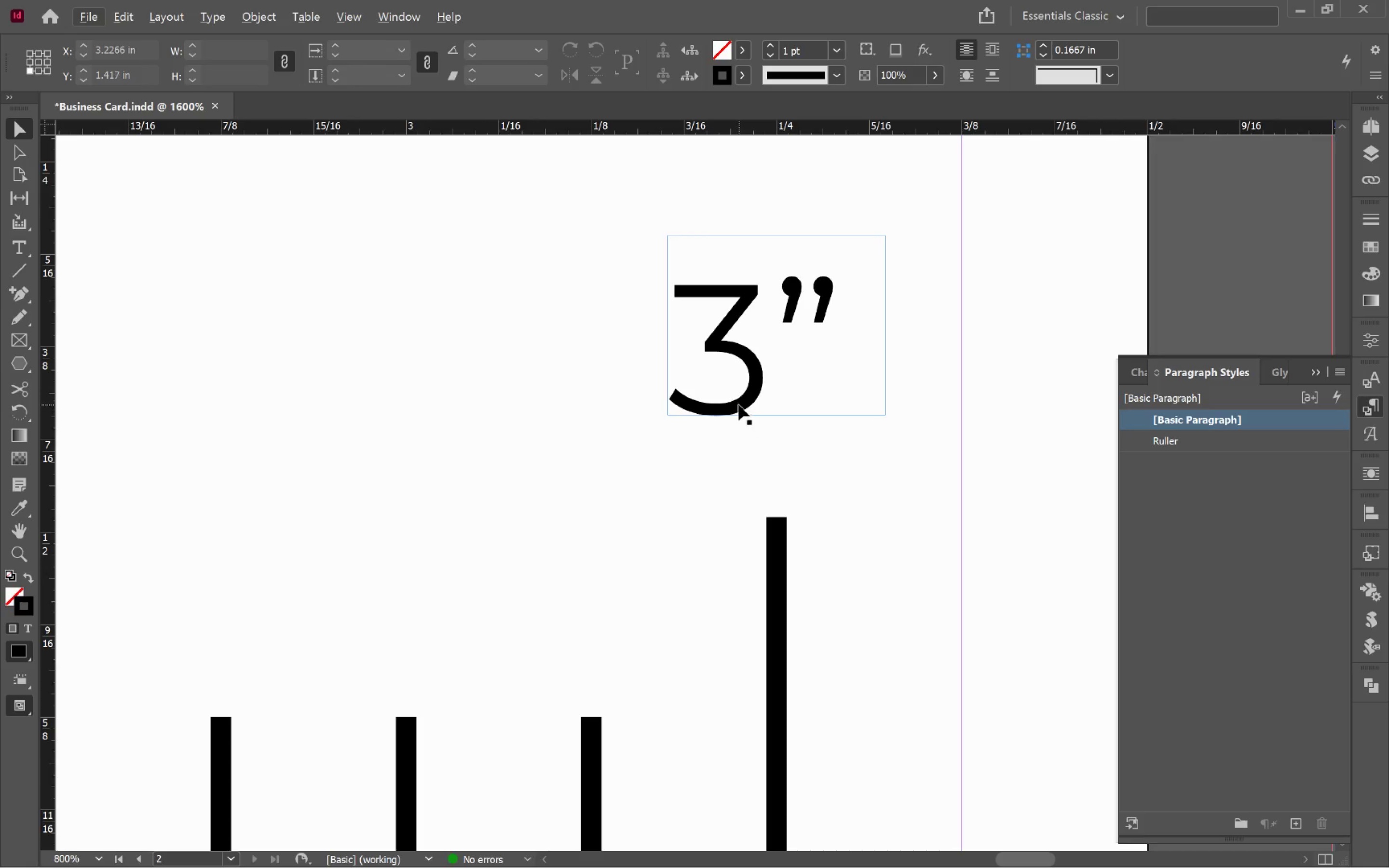 
left_click_drag(start_coordinate=[740, 404], to_coordinate=[788, 413])
 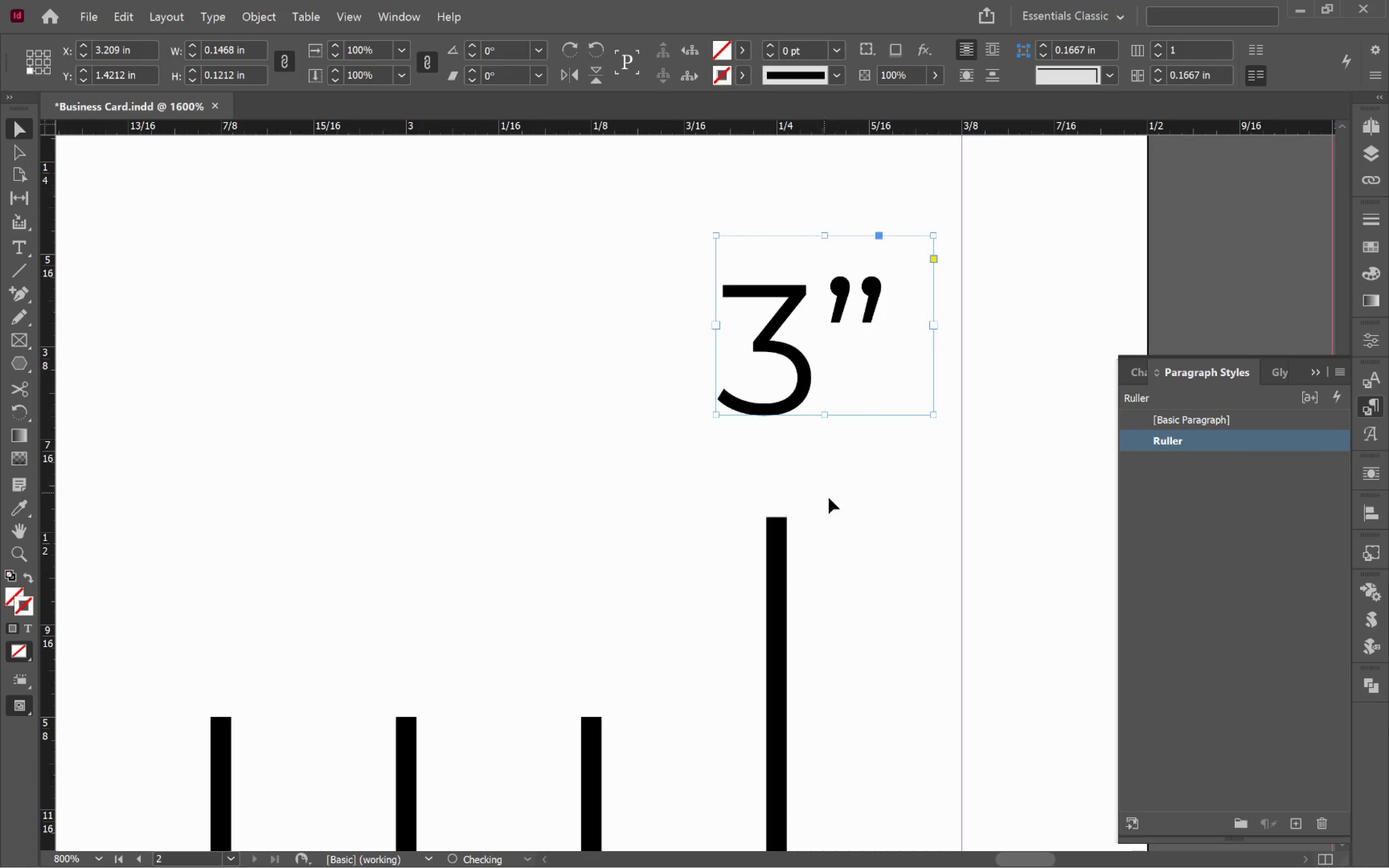 
hold_key(key=ShiftLeft, duration=1.07)
 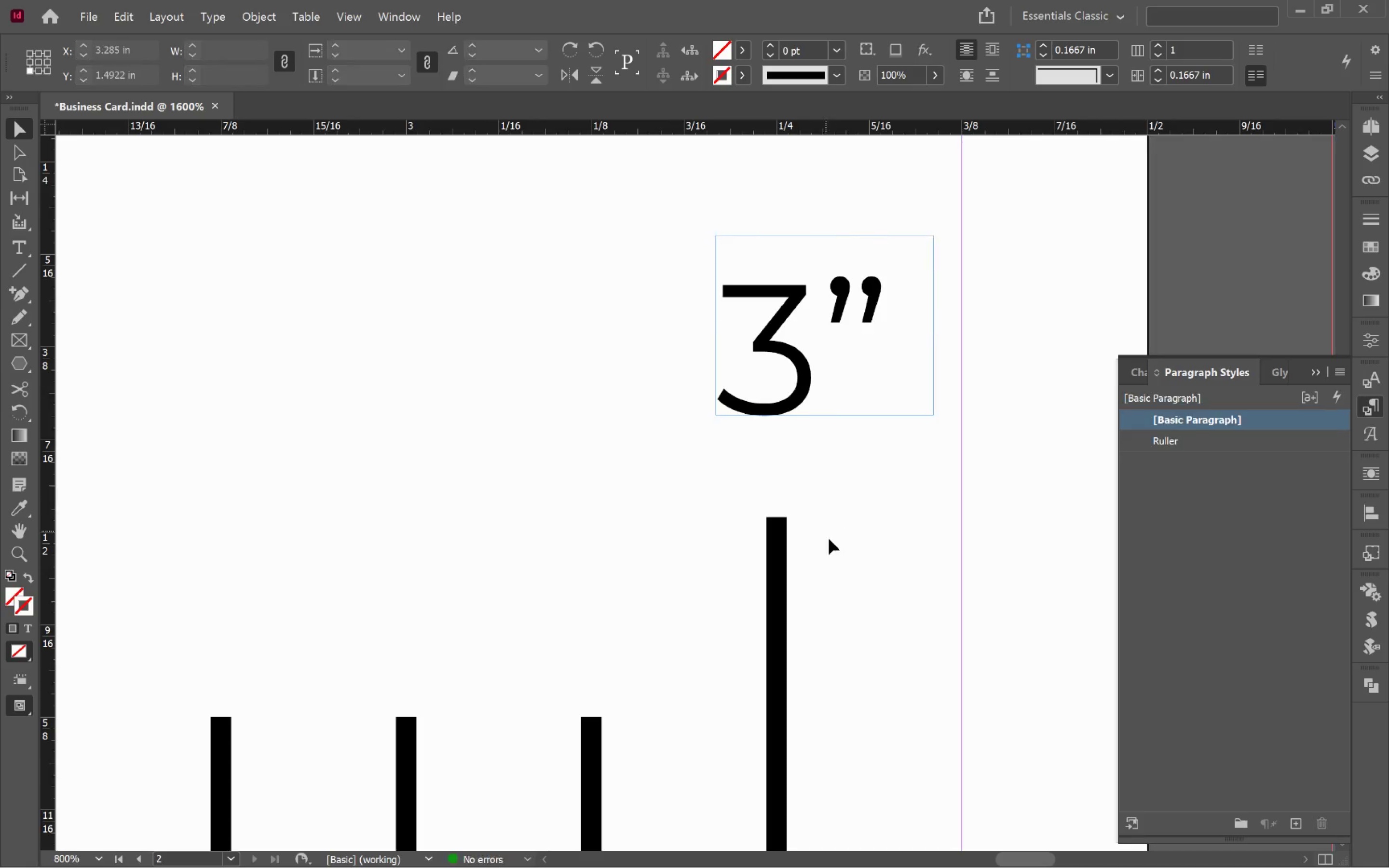 
hold_key(key=AltLeft, duration=1.08)
scroll: coordinate [862, 515], scroll_direction: down, amount: 4.0
 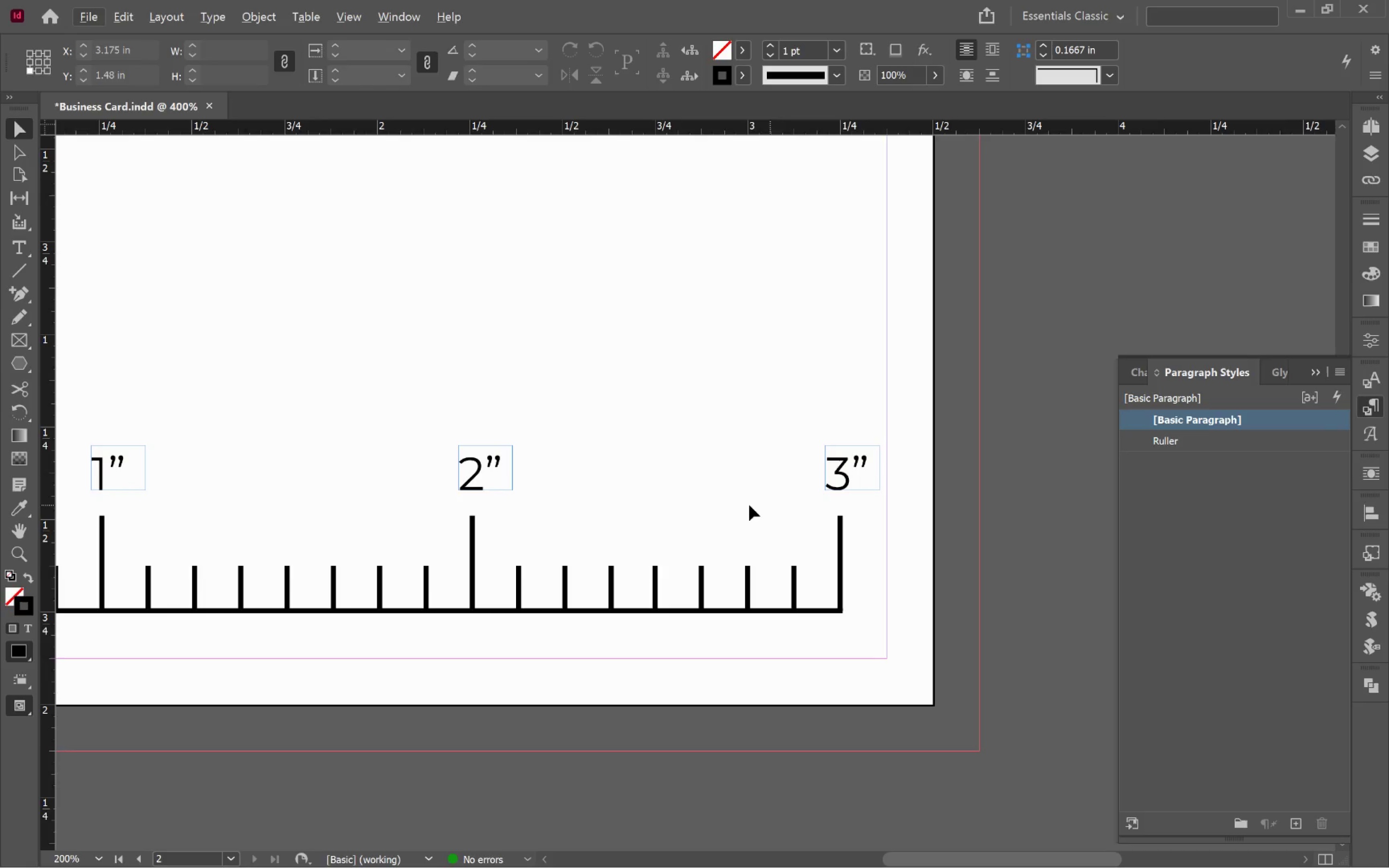 
hold_key(key=Space, duration=1.12)
 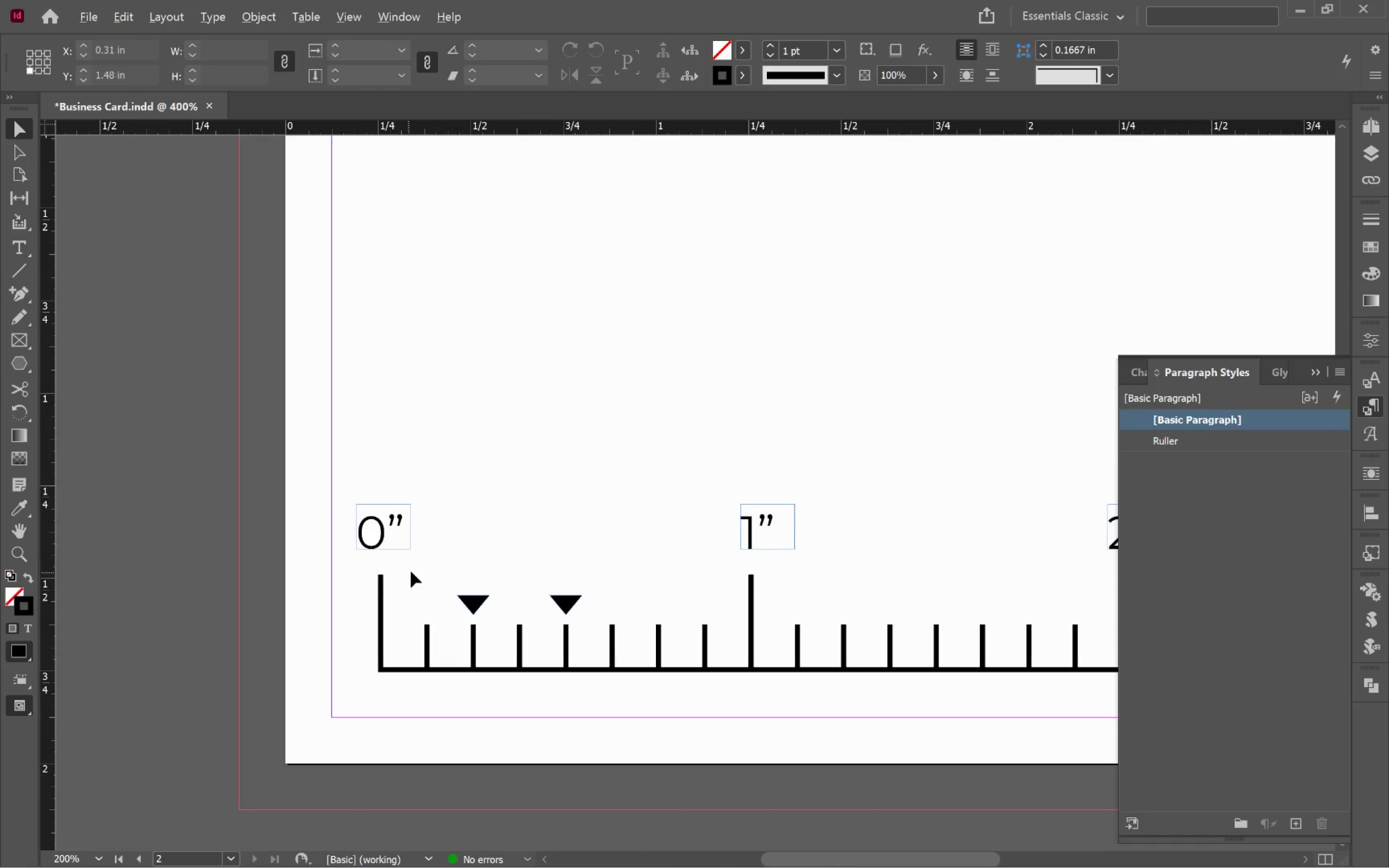 
left_click_drag(start_coordinate=[656, 487], to_coordinate=[898, 500])
 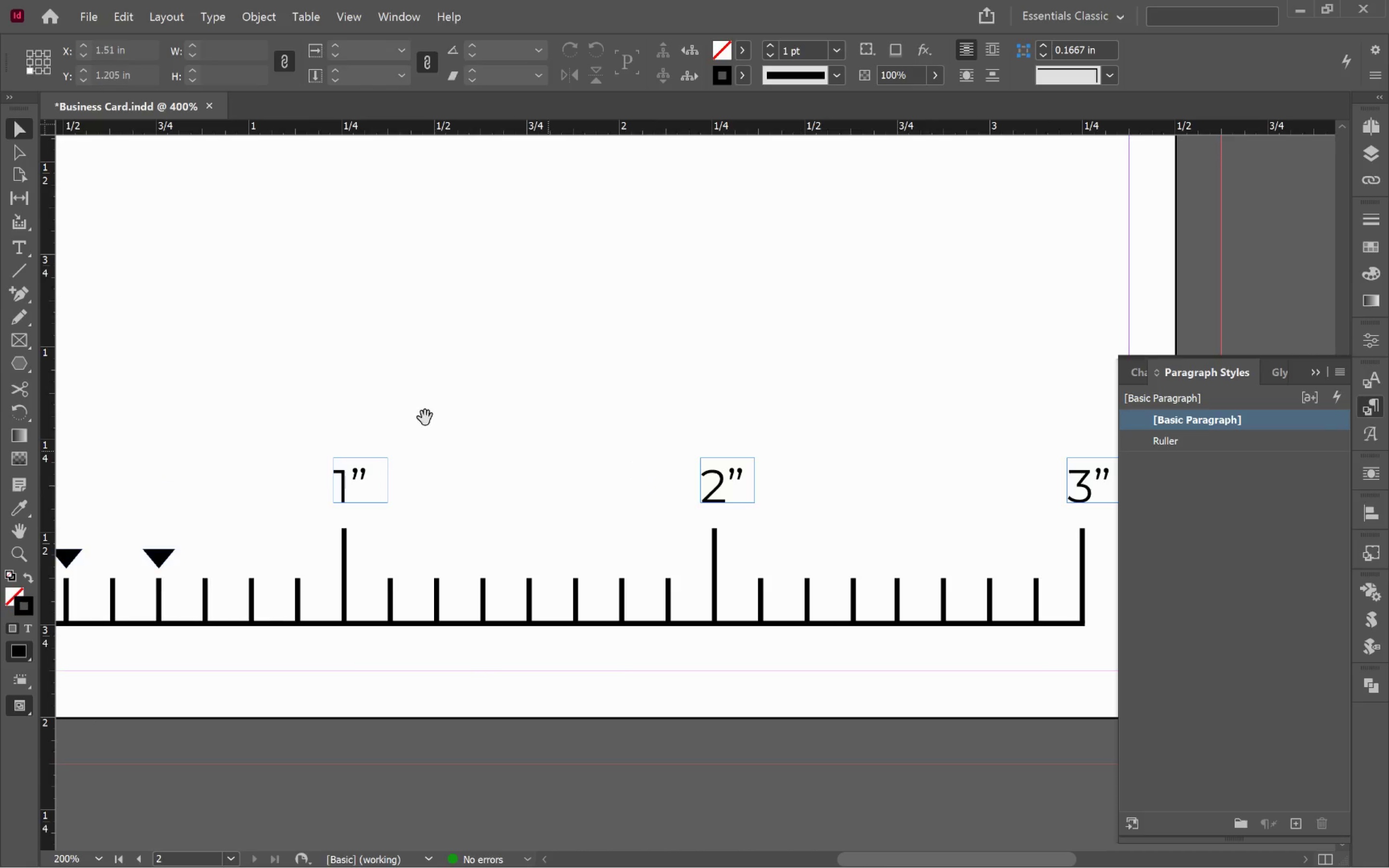 
left_click_drag(start_coordinate=[414, 401], to_coordinate=[821, 448])
 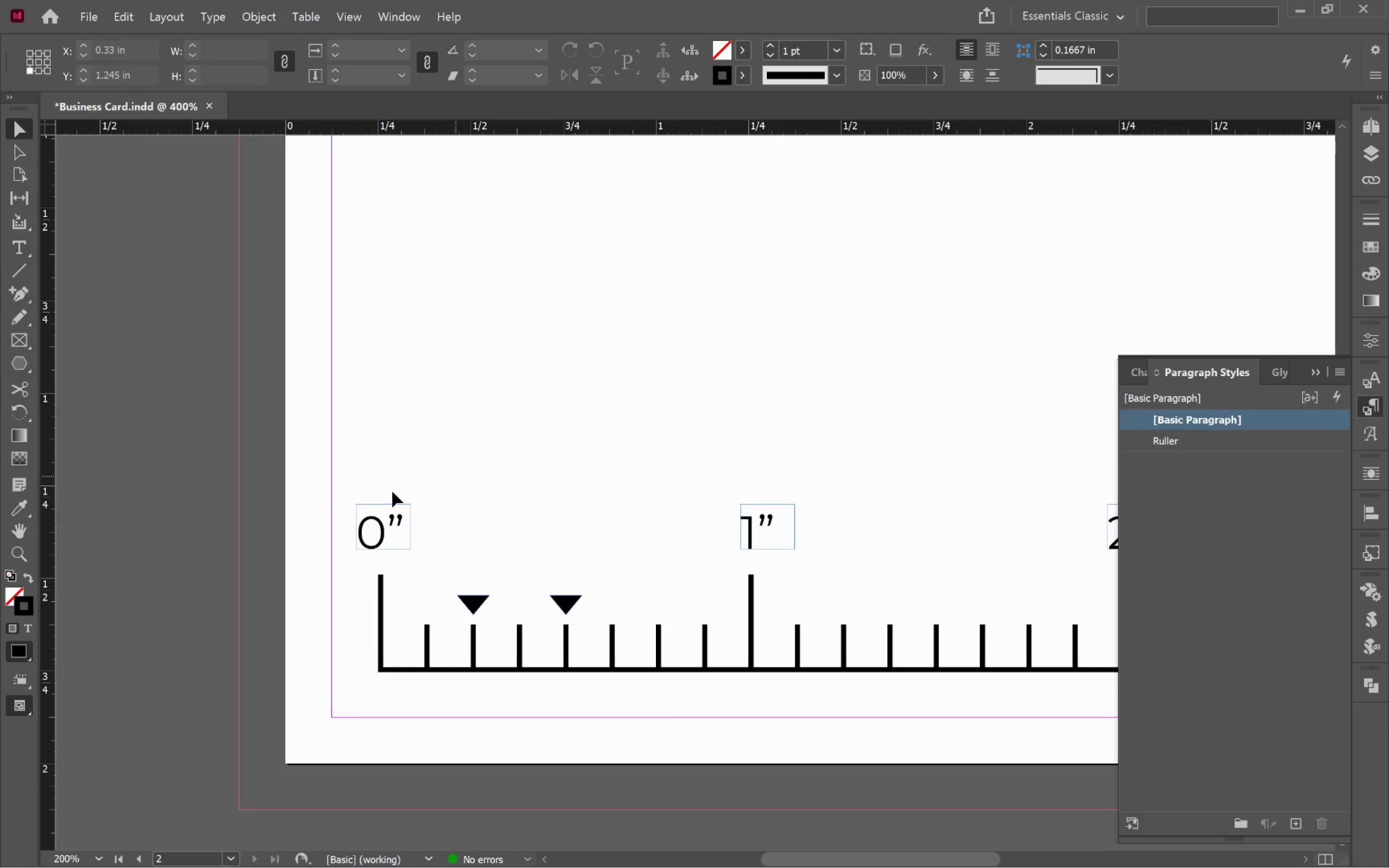 
hold_key(key=AltLeft, duration=0.61)
scroll: coordinate [411, 566], scroll_direction: up, amount: 4.0
 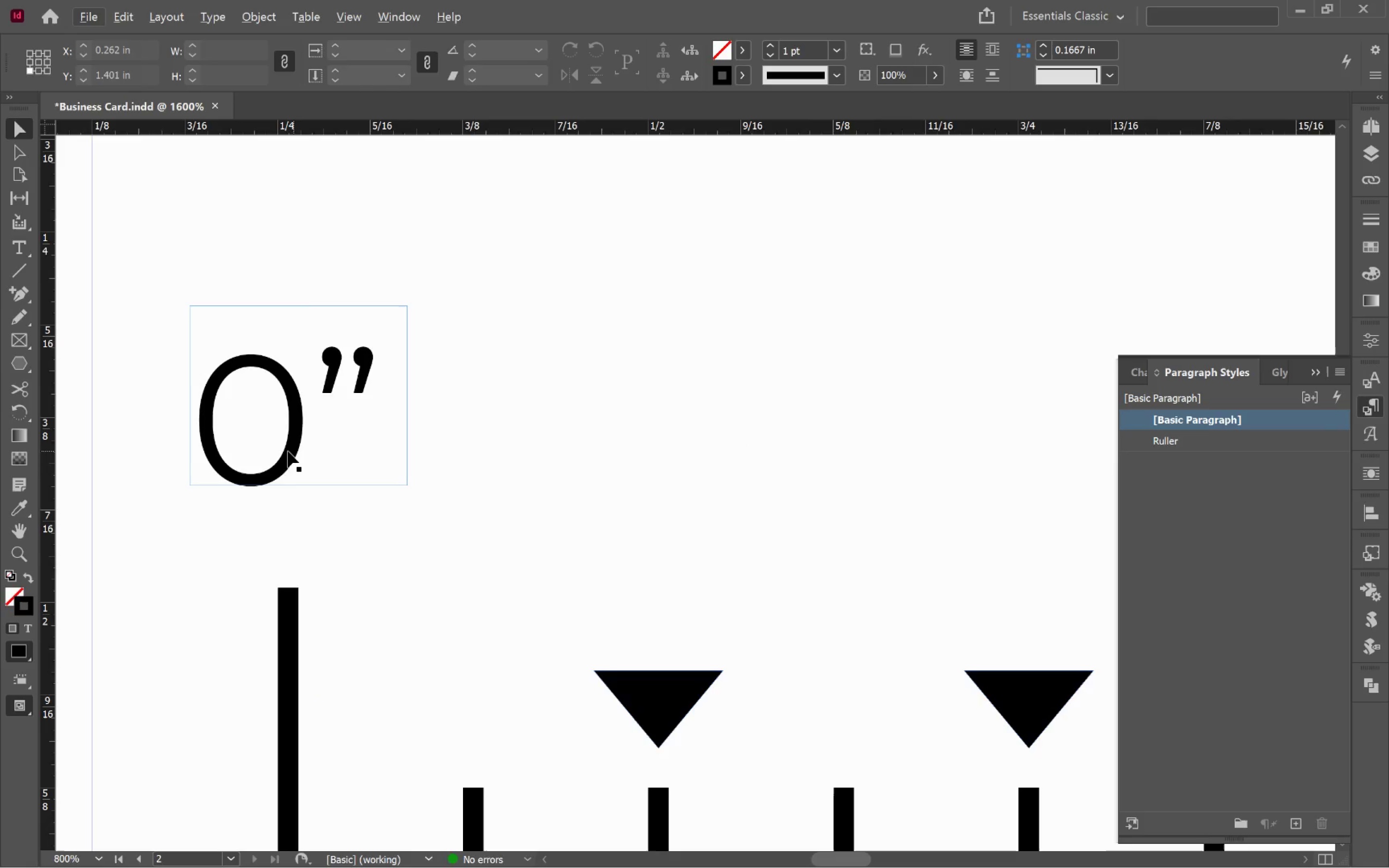 
left_click_drag(start_coordinate=[286, 456], to_coordinate=[327, 460])
 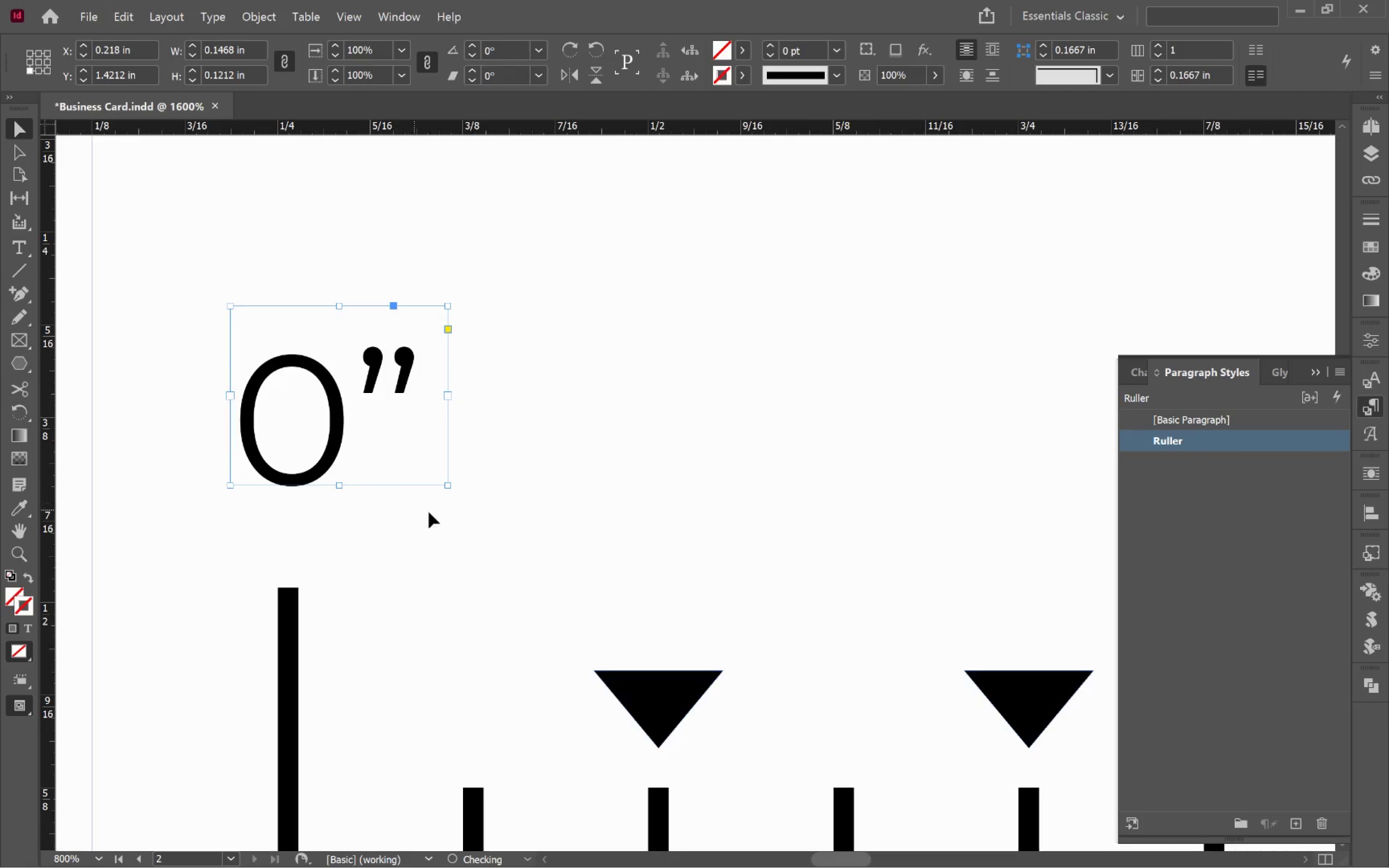 
hold_key(key=ShiftLeft, duration=1.01)
 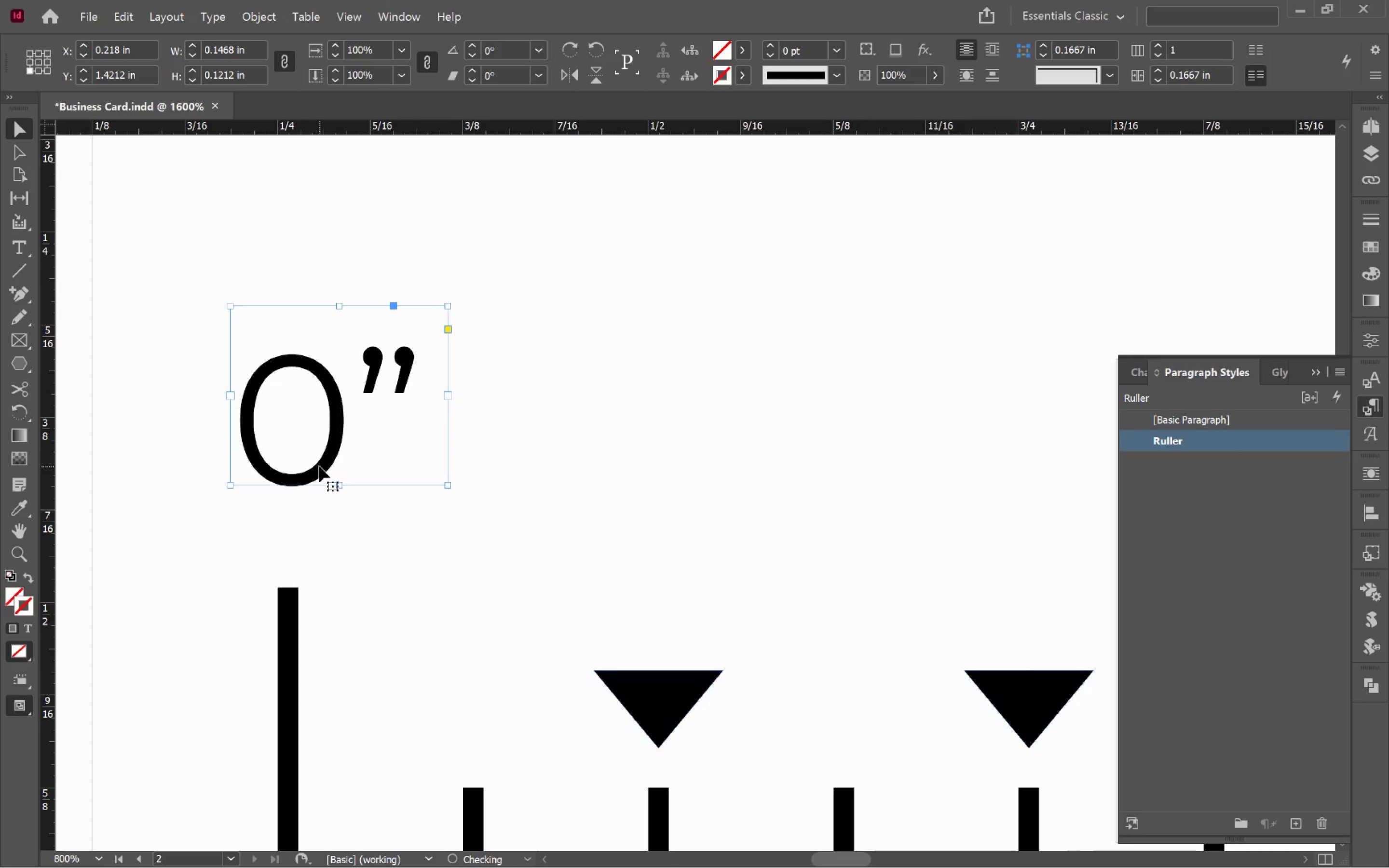 
left_click_drag(start_coordinate=[323, 461], to_coordinate=[328, 463])
 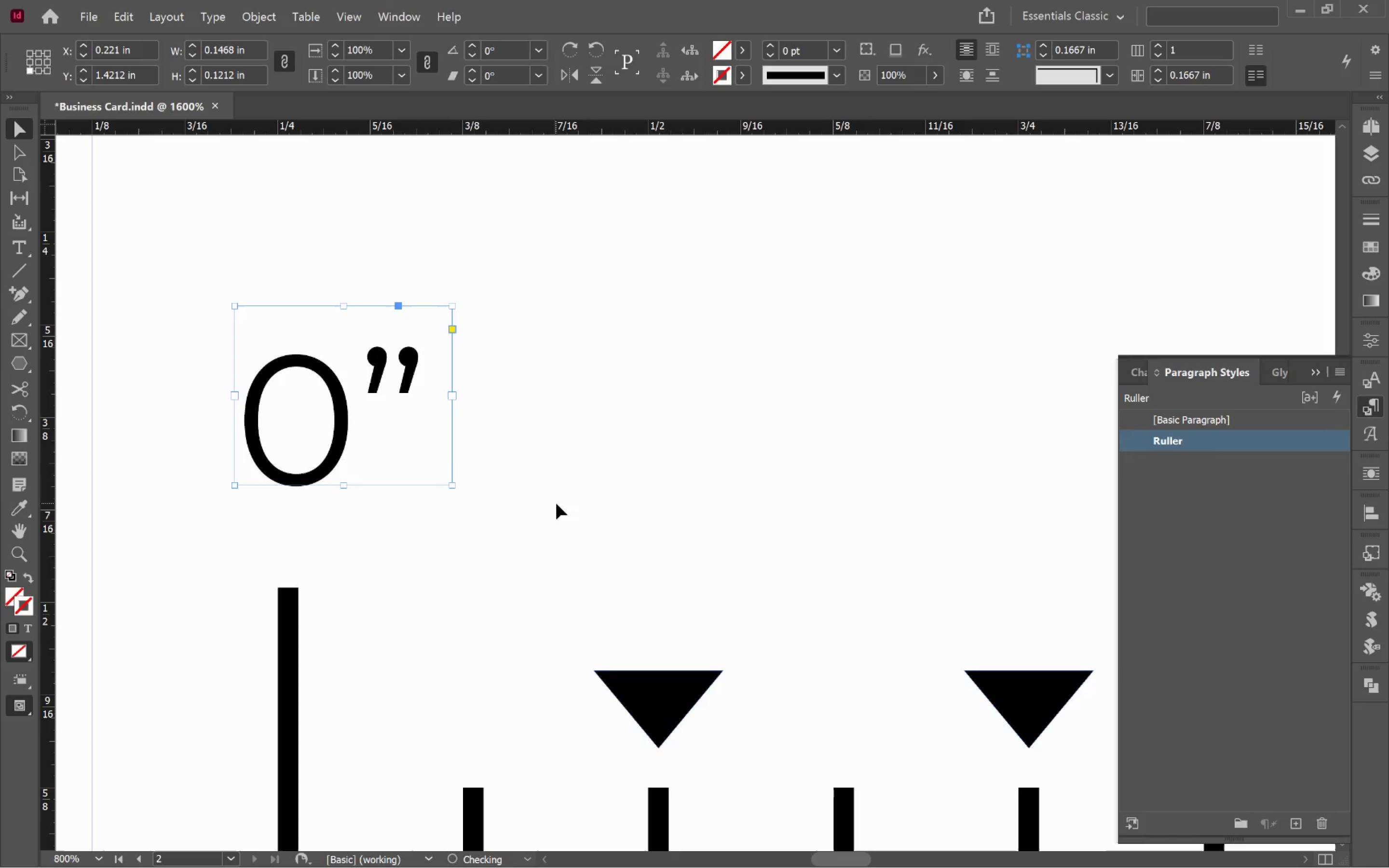 
hold_key(key=ShiftLeft, duration=0.77)
 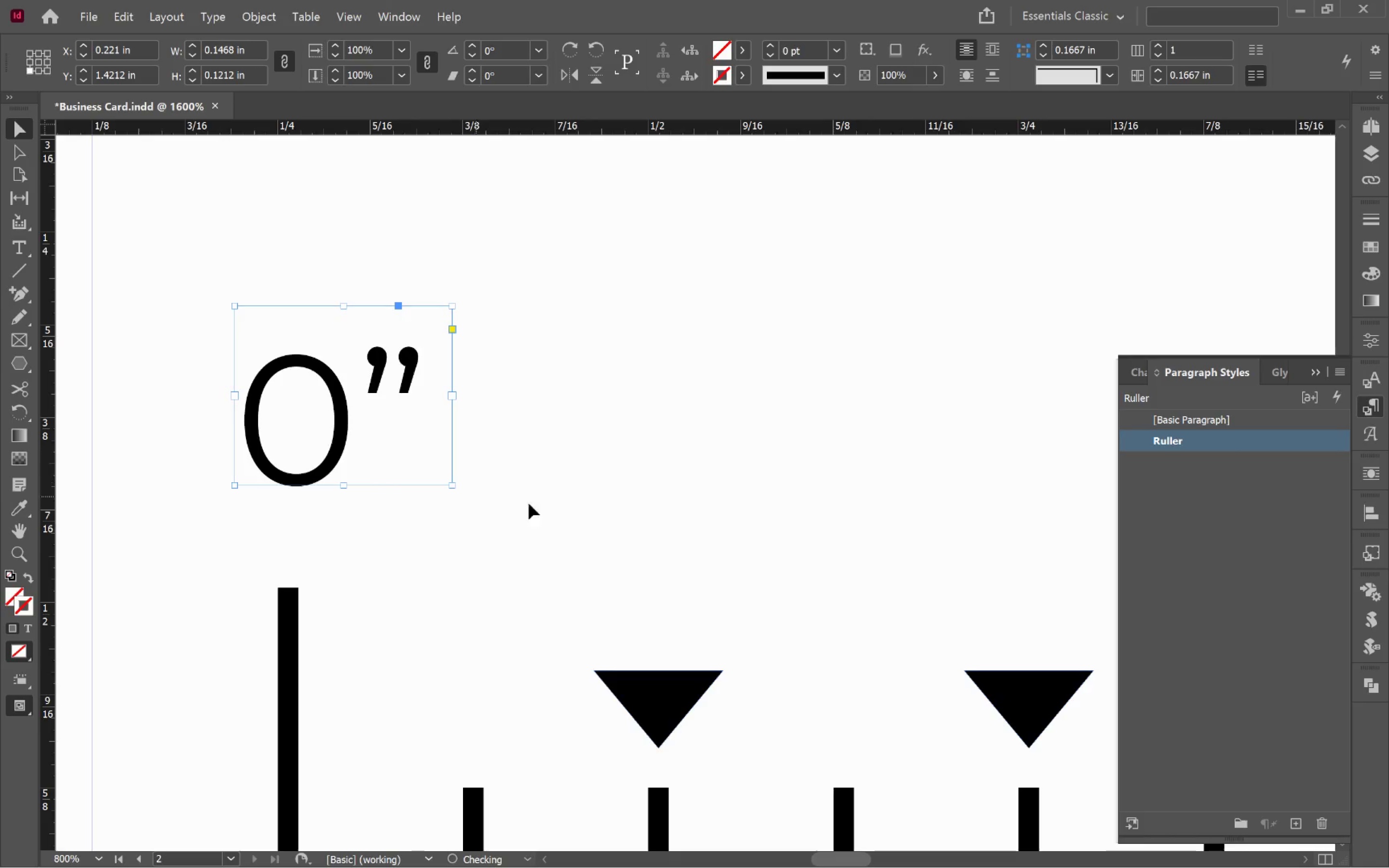 
left_click_drag(start_coordinate=[553, 502], to_coordinate=[557, 503])
 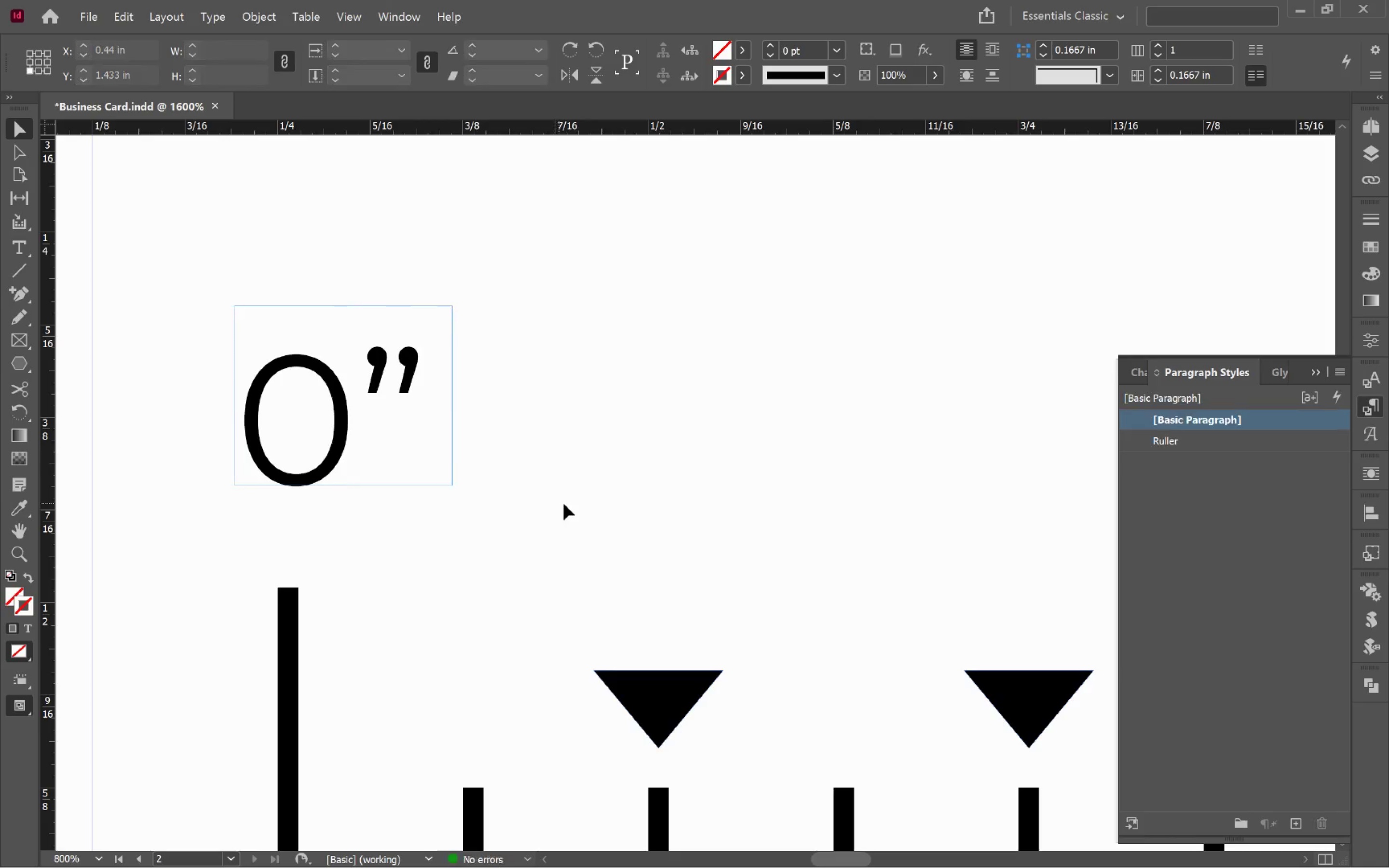 
hold_key(key=AltLeft, duration=0.8)
 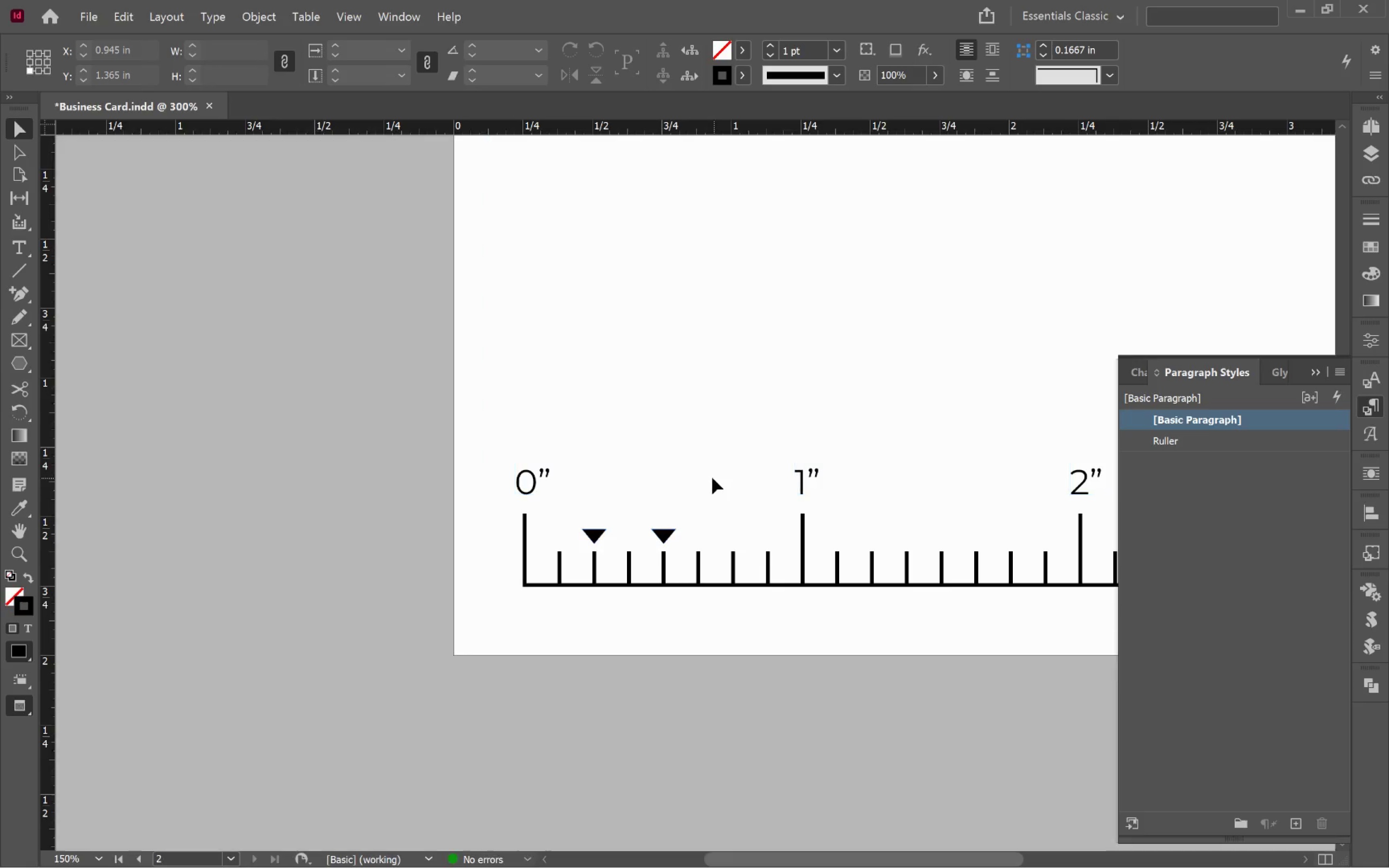 
left_click([717, 480])
 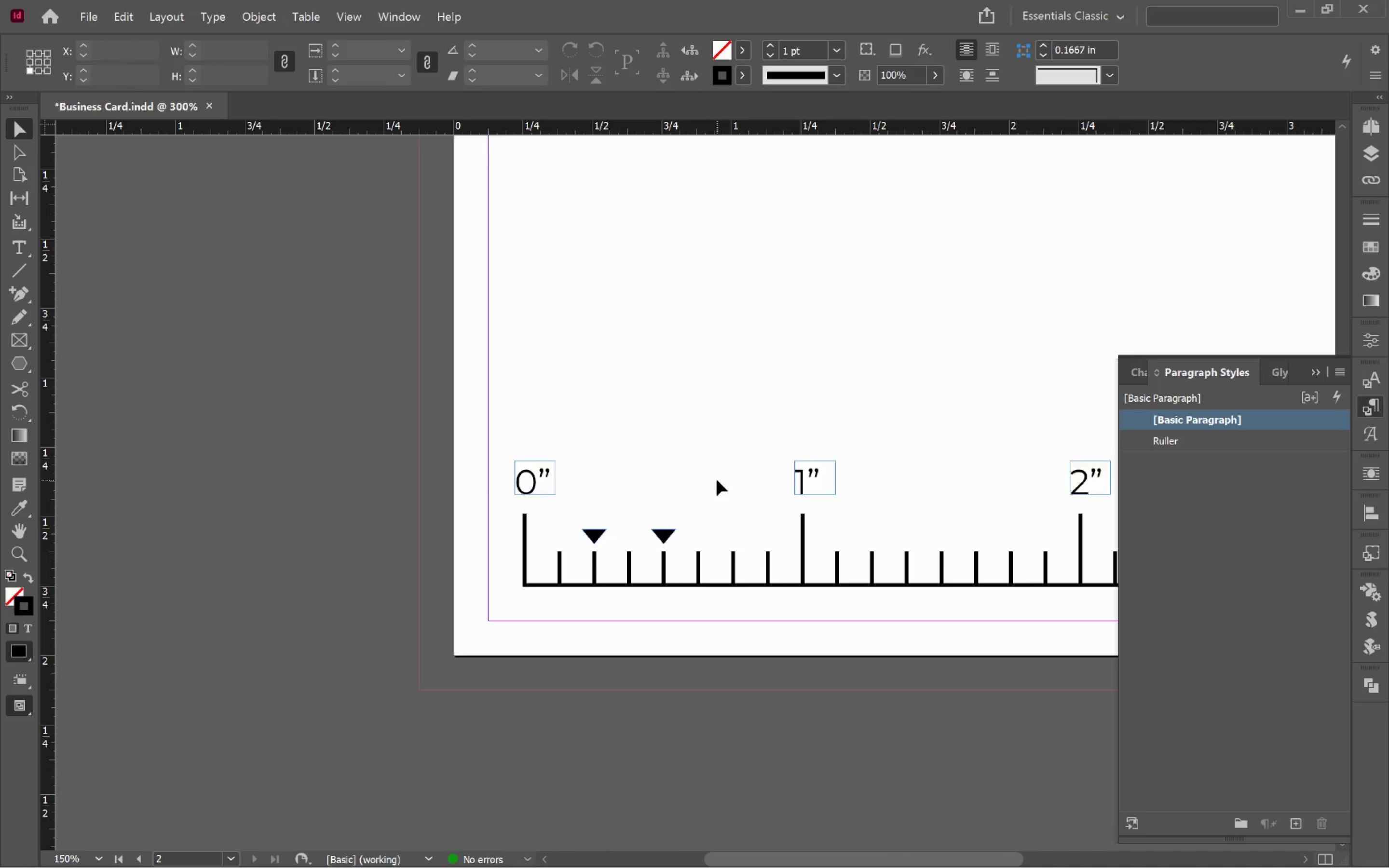 
scroll: coordinate [582, 497], scroll_direction: down, amount: 5.0
 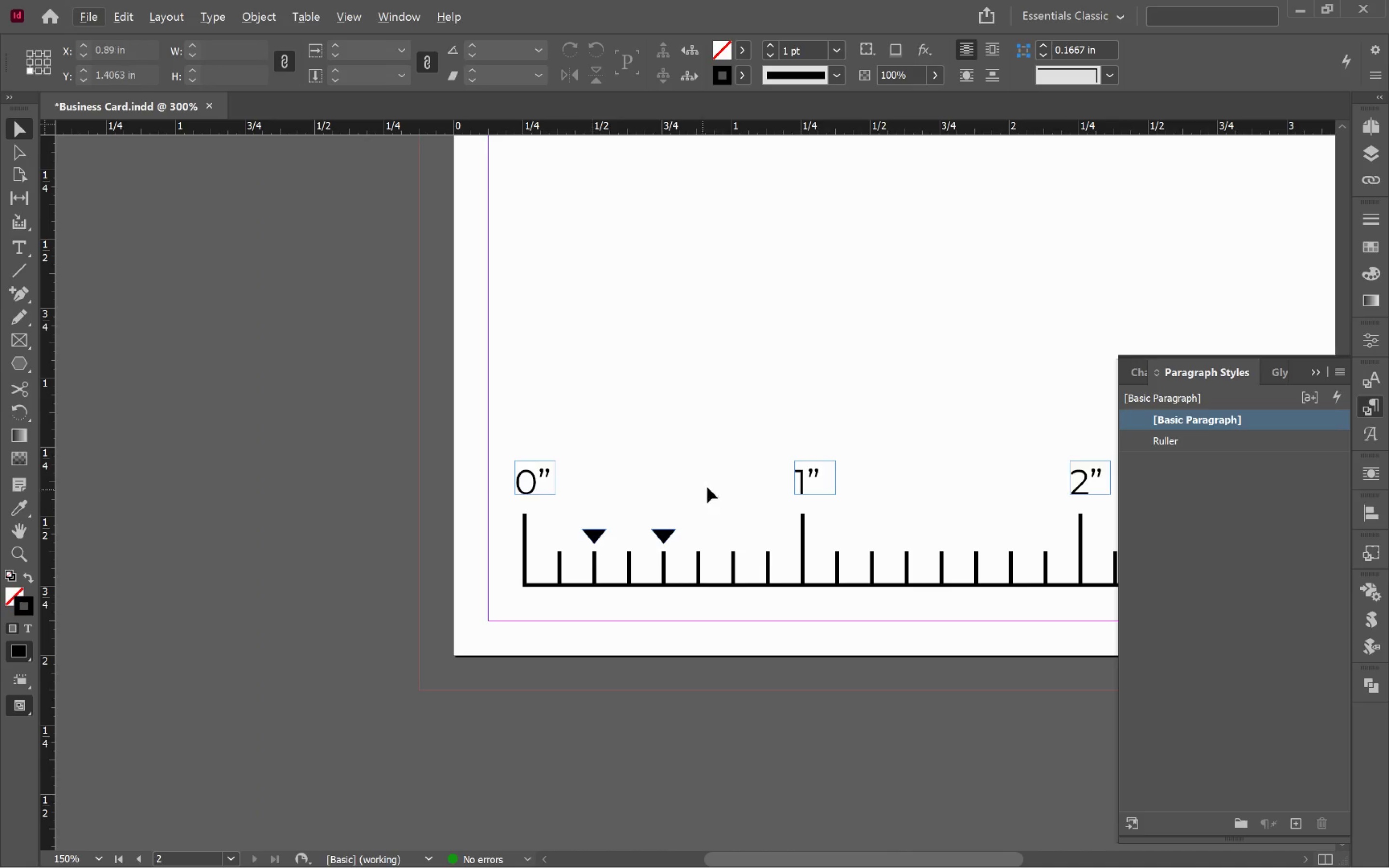 
key(W)
 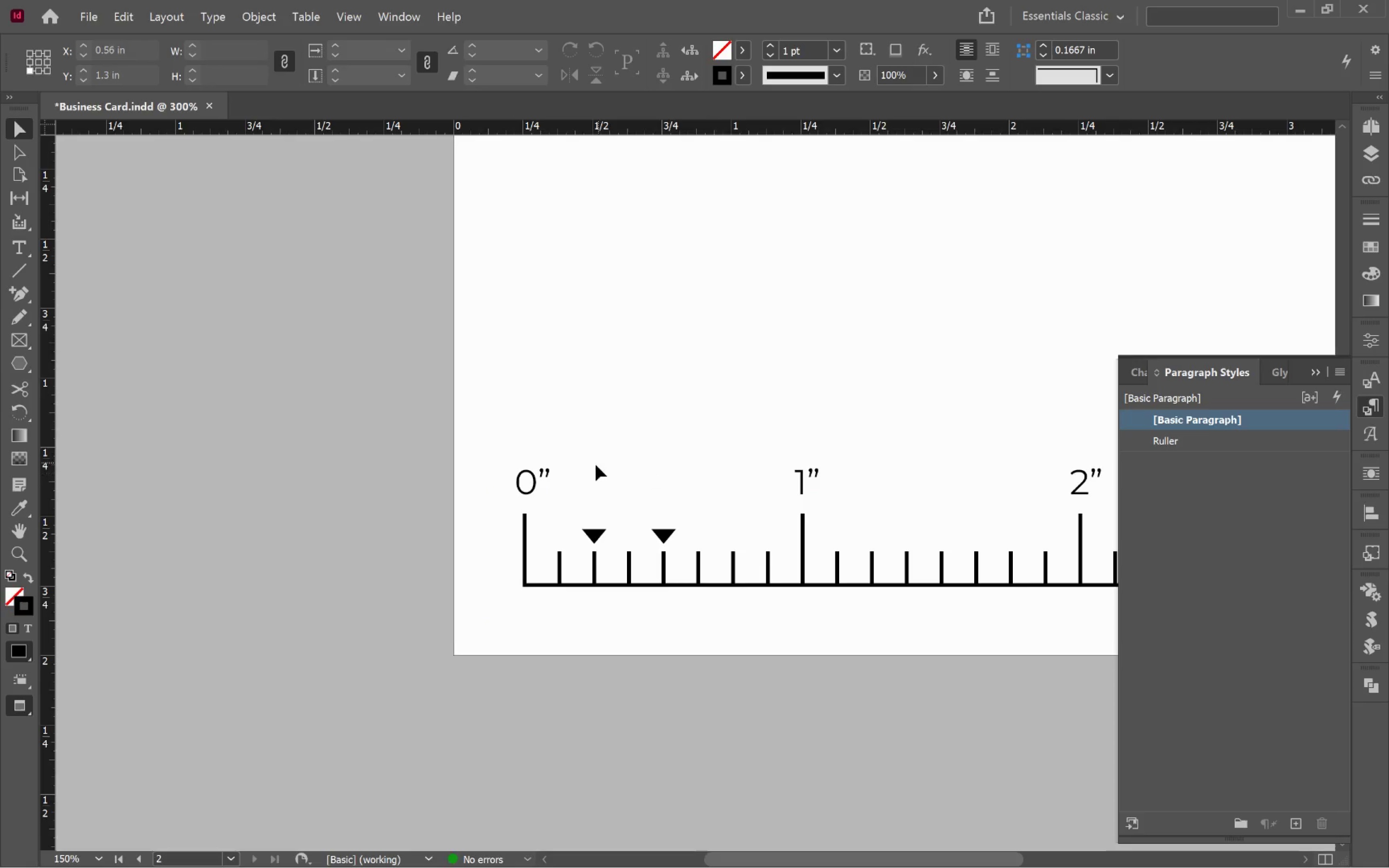 
hold_key(key=AltLeft, duration=0.33)
 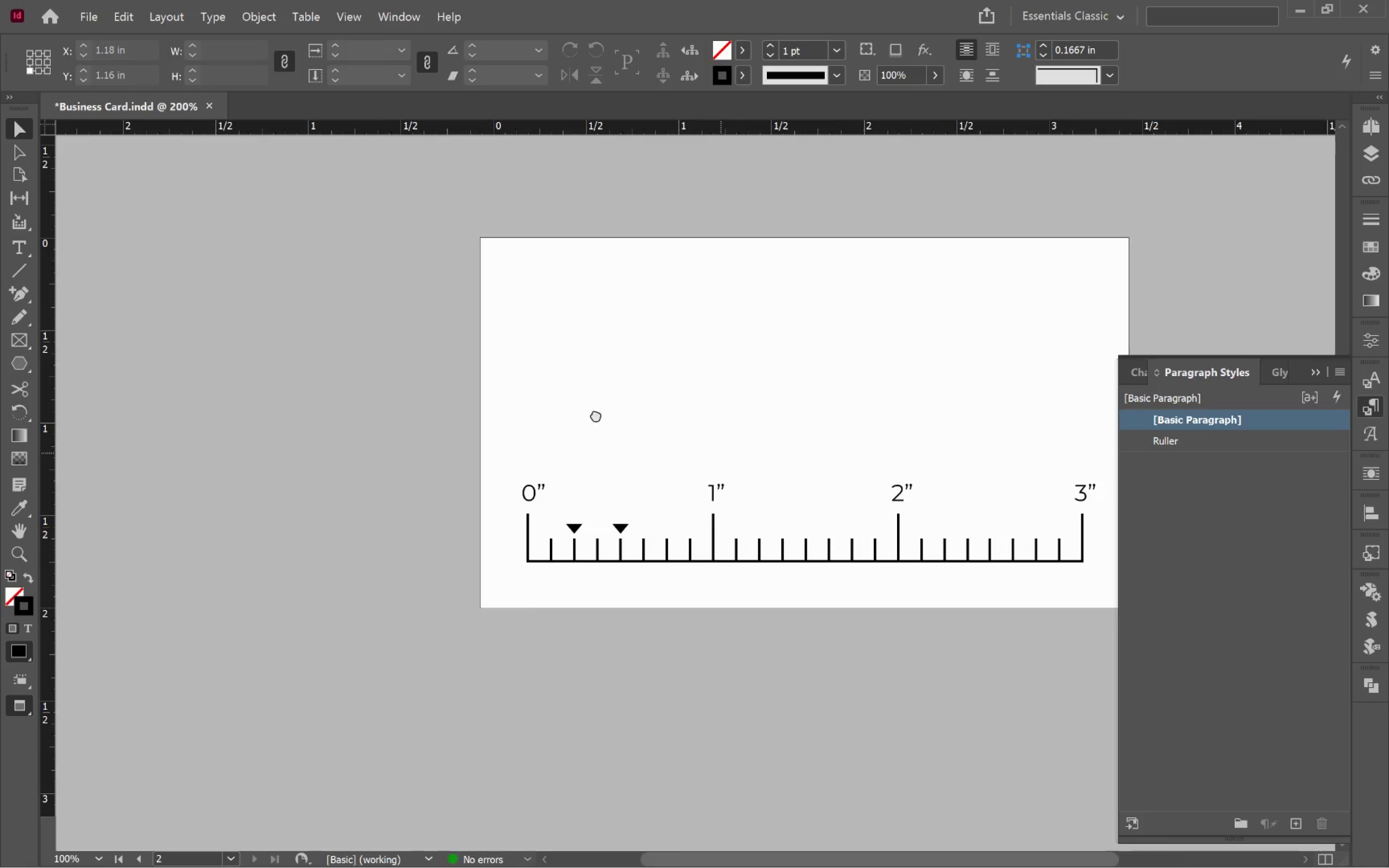 
hold_key(key=Space, duration=1.23)
 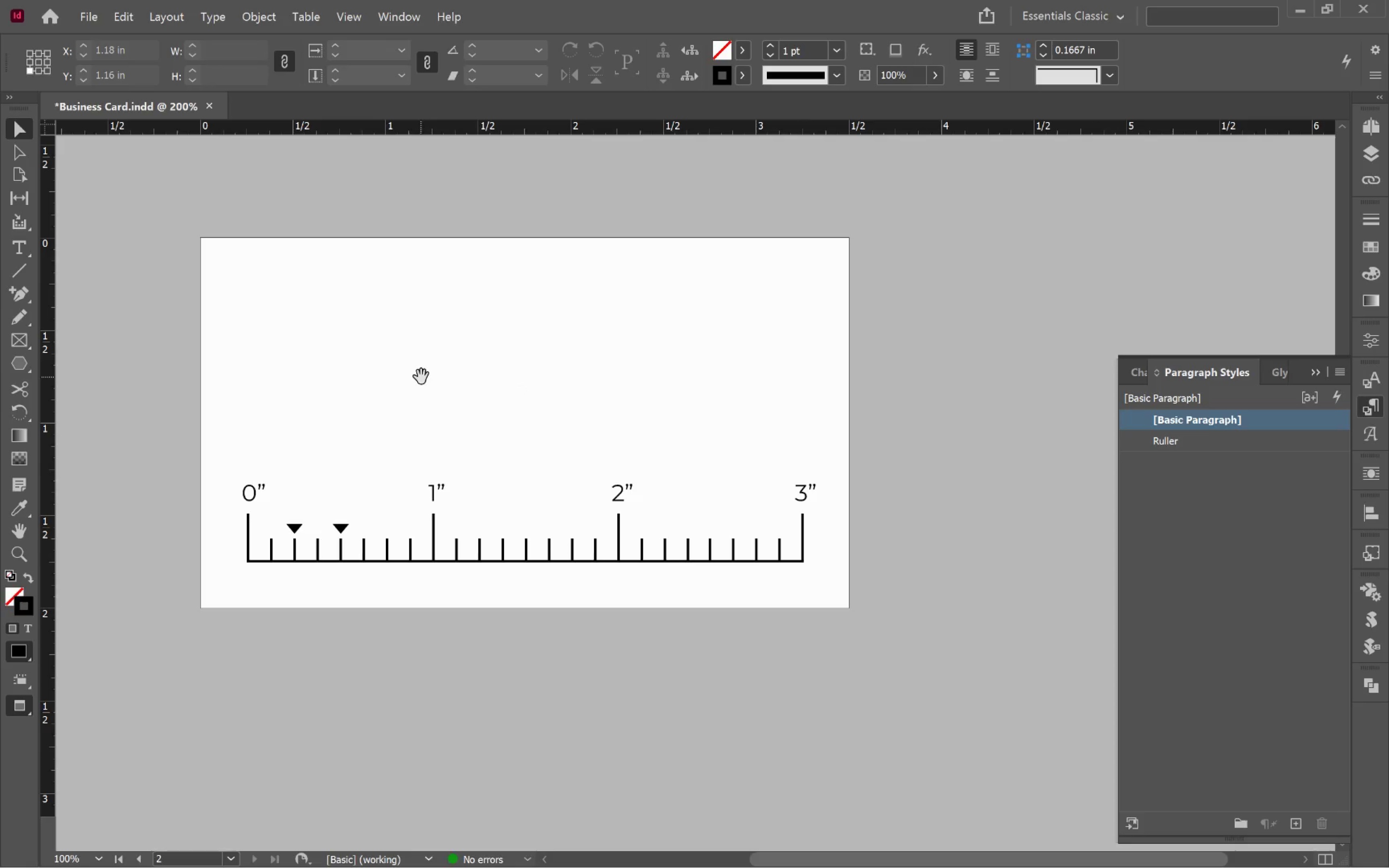 
left_click_drag(start_coordinate=[721, 453], to_coordinate=[421, 377])
 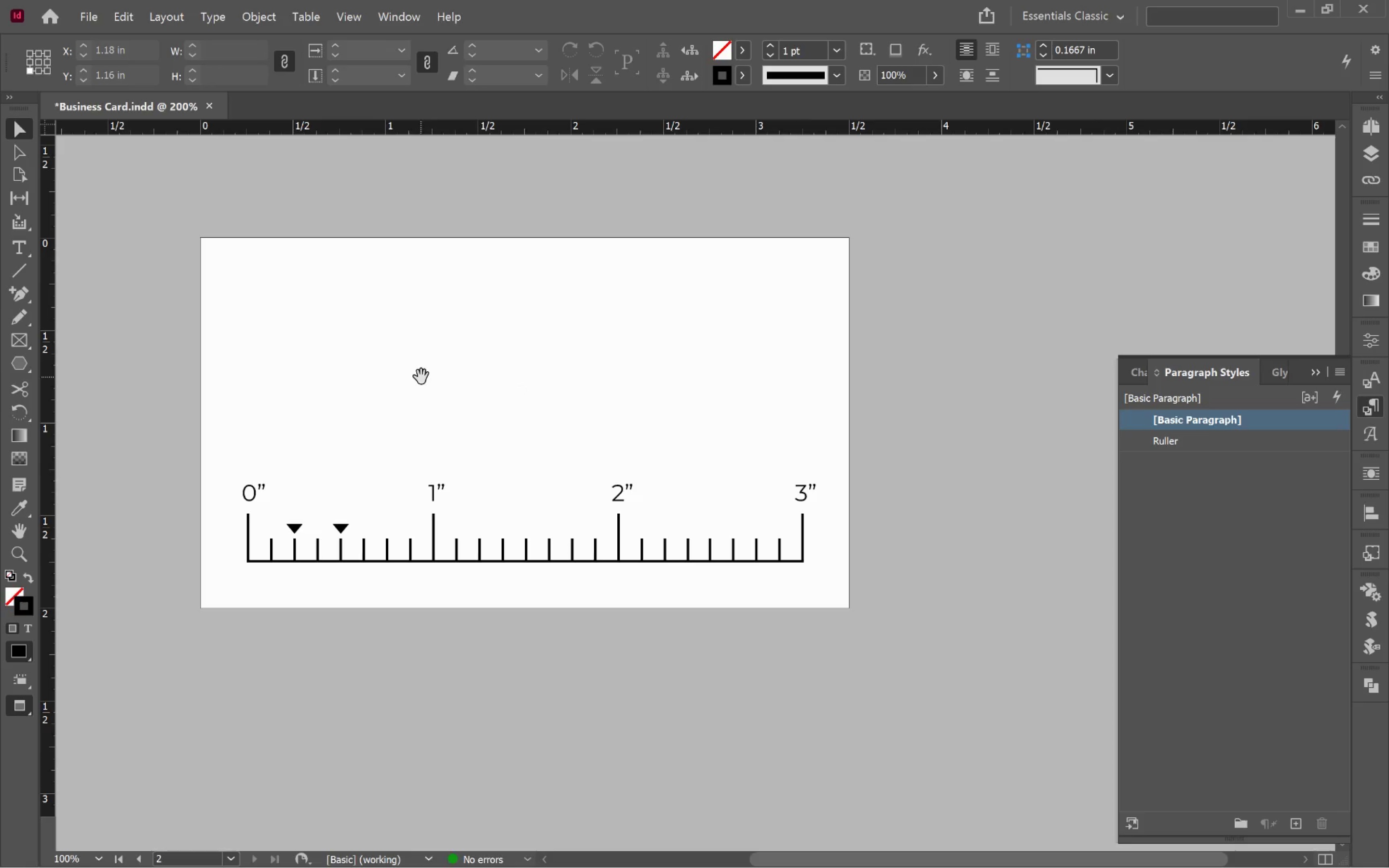 
scroll: coordinate [595, 465], scroll_direction: down, amount: 1.0
 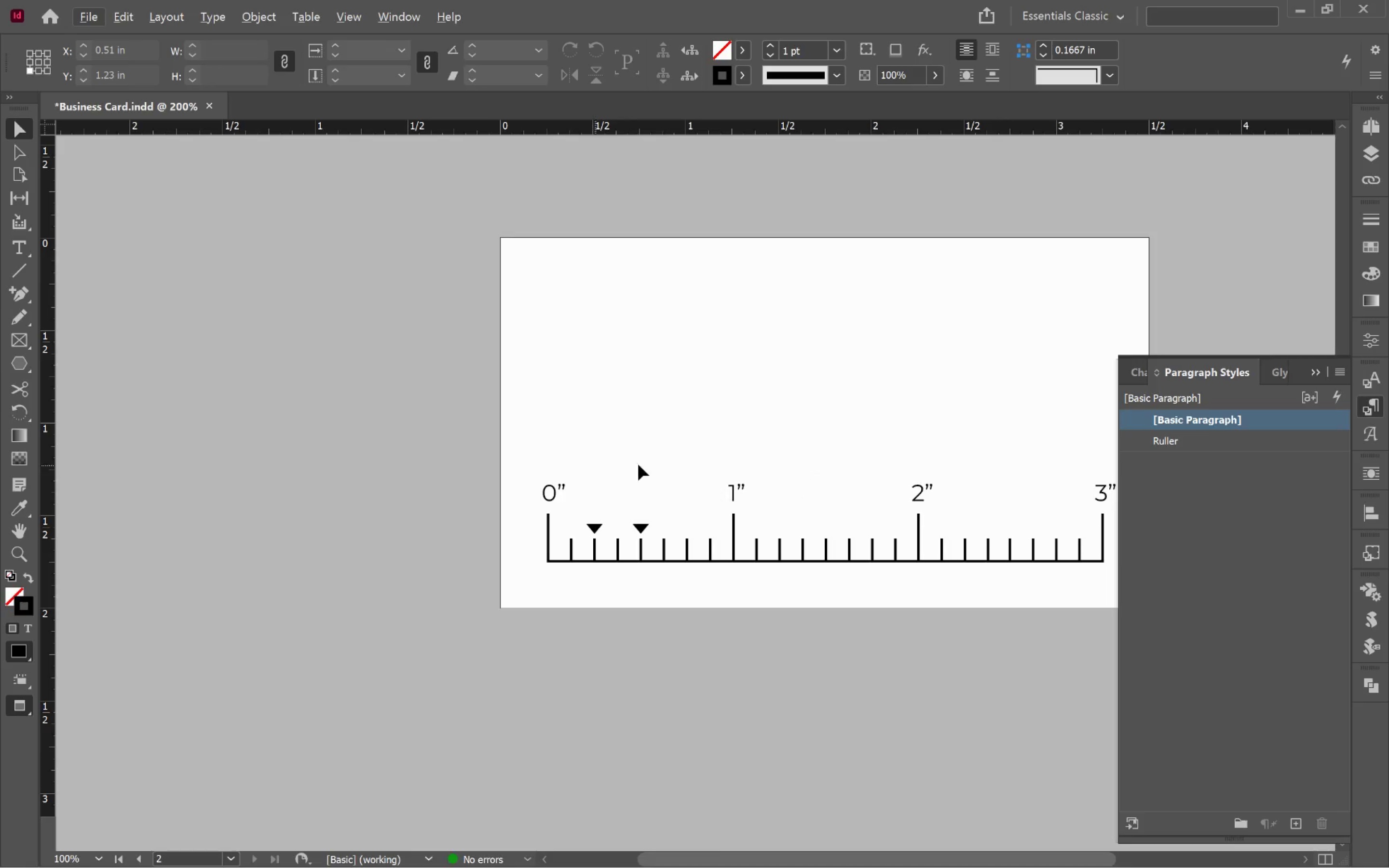 
wait(23.89)
 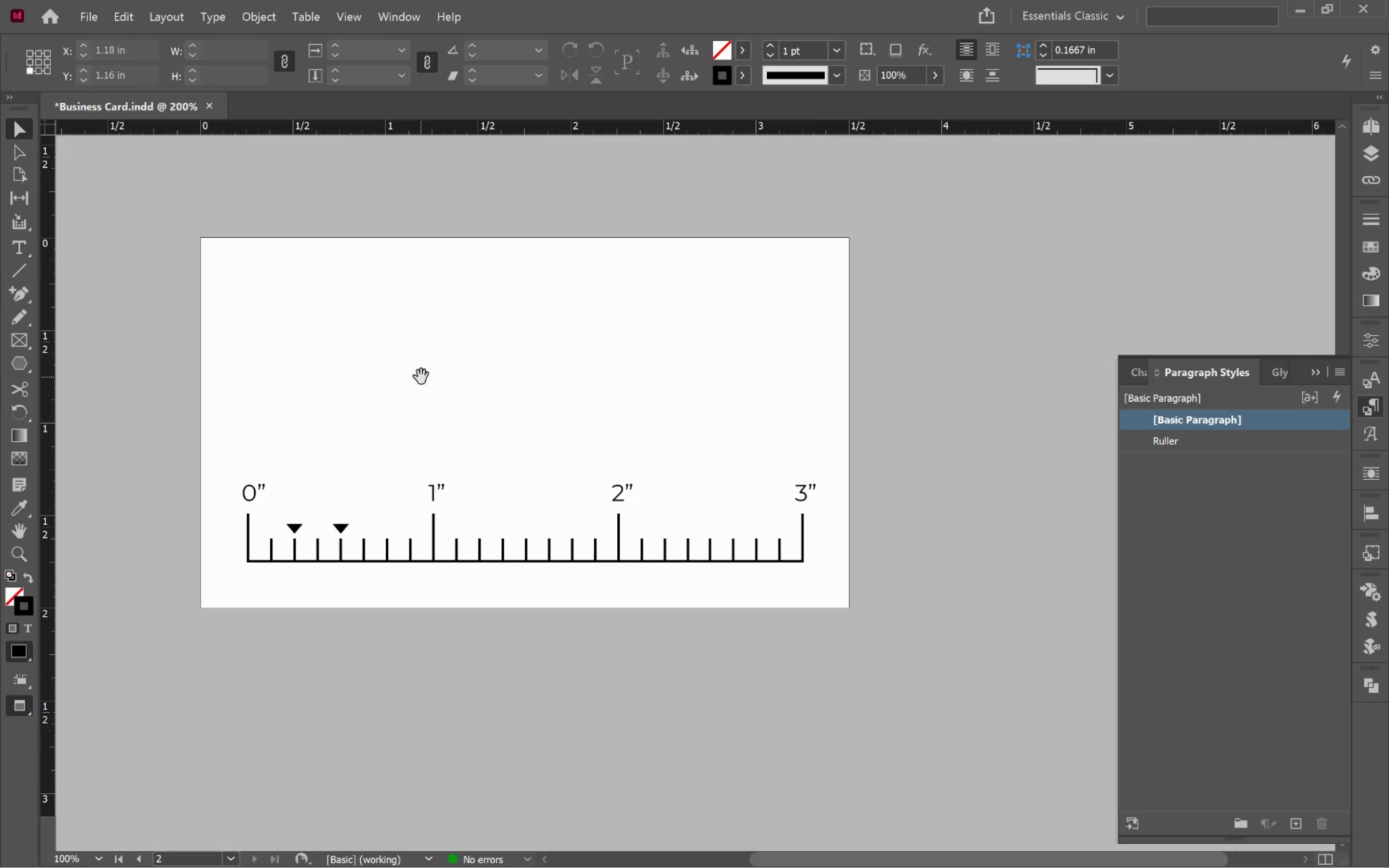 
left_click_drag(start_coordinate=[286, 513], to_coordinate=[356, 529])
 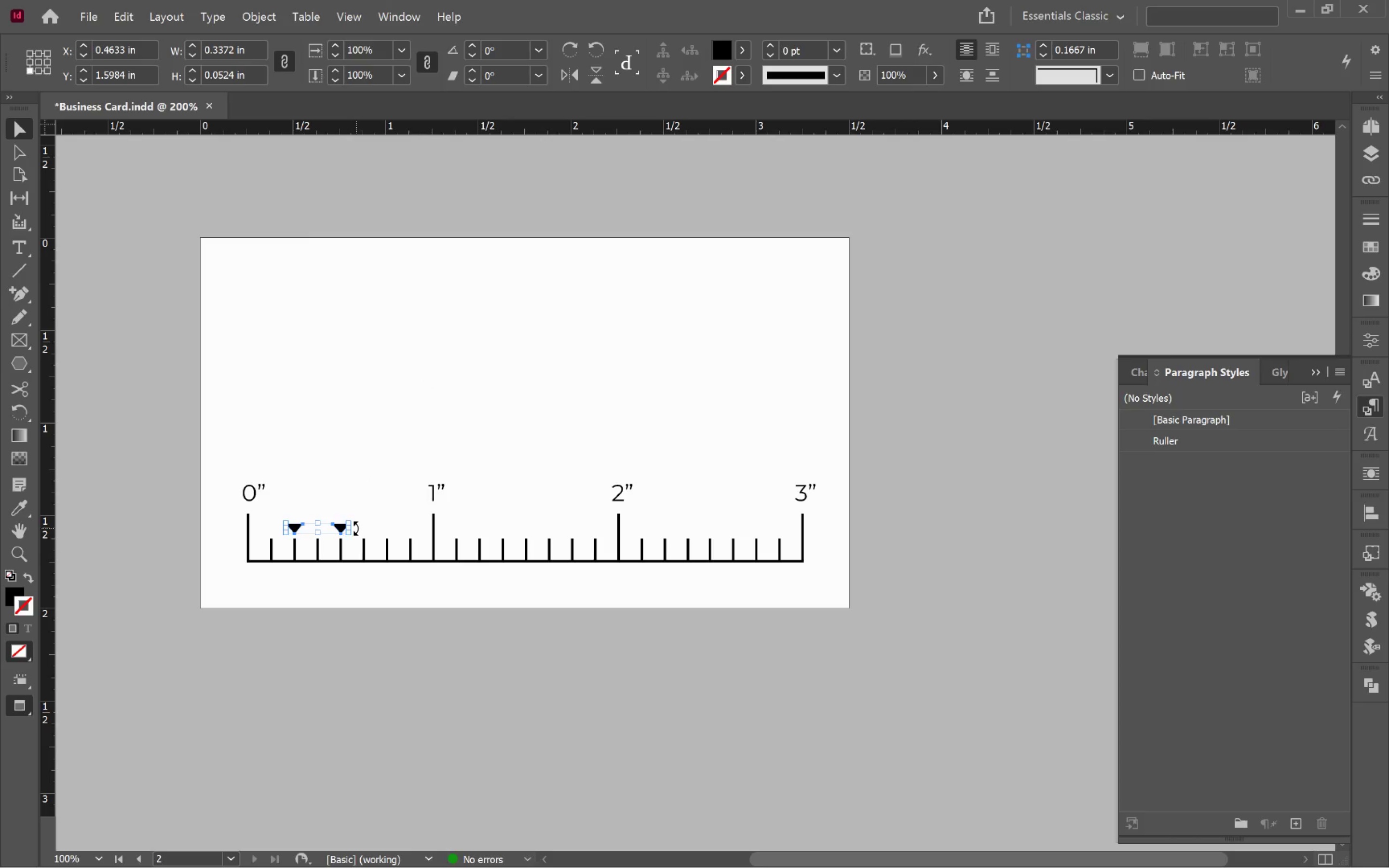 
key(Backspace)
 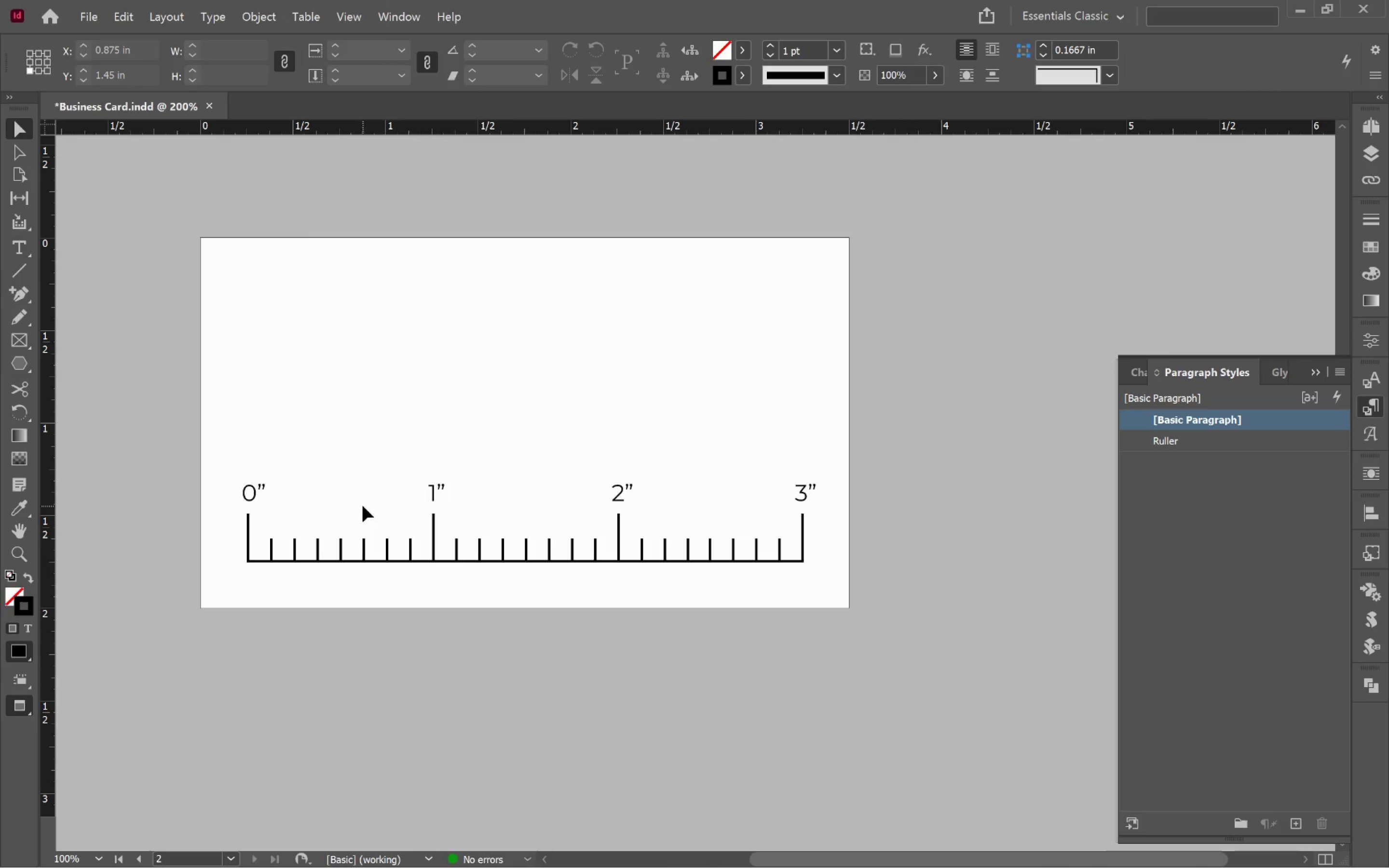 
wait(5.55)
 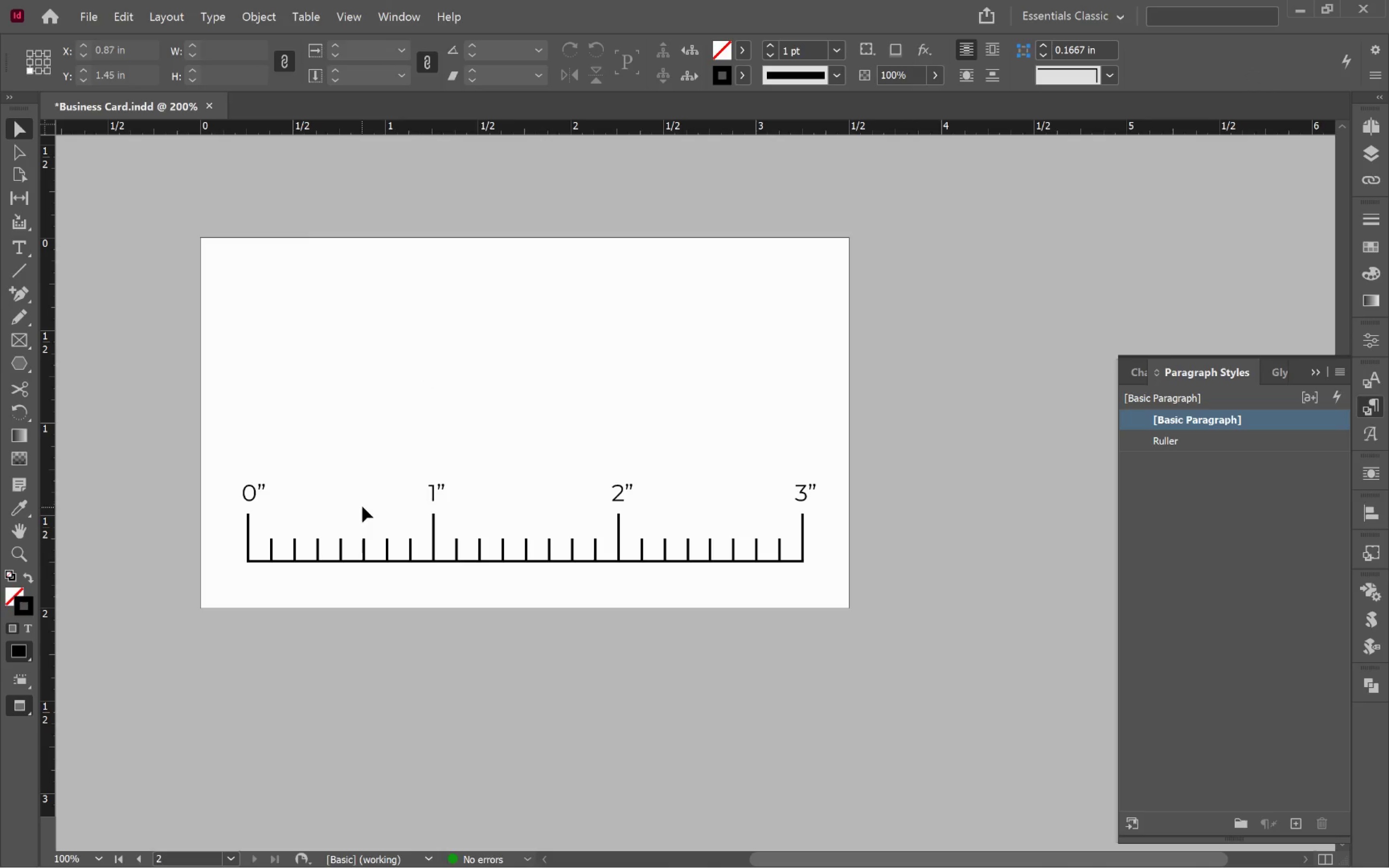 
key(W)
 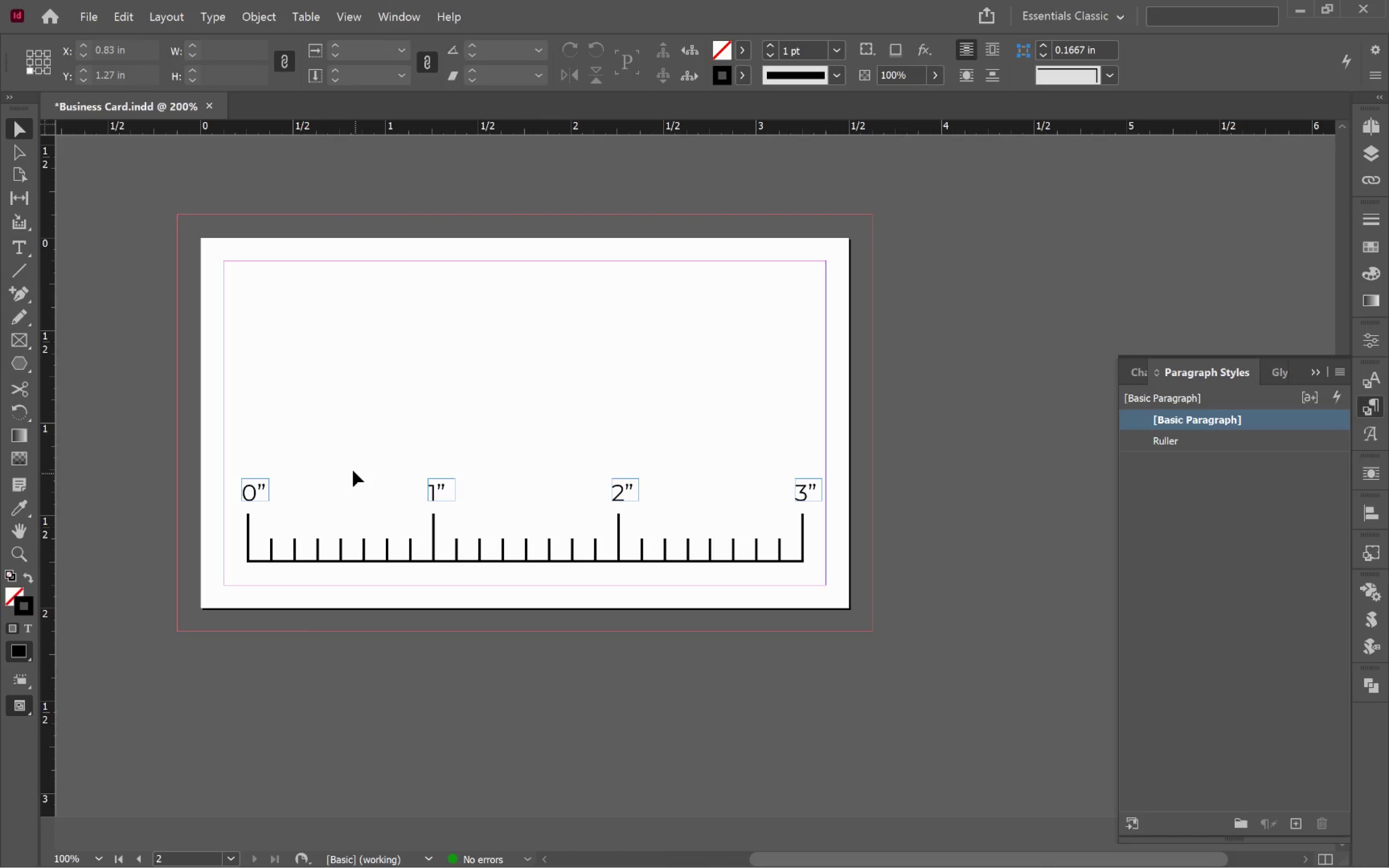 
left_click([351, 462])
 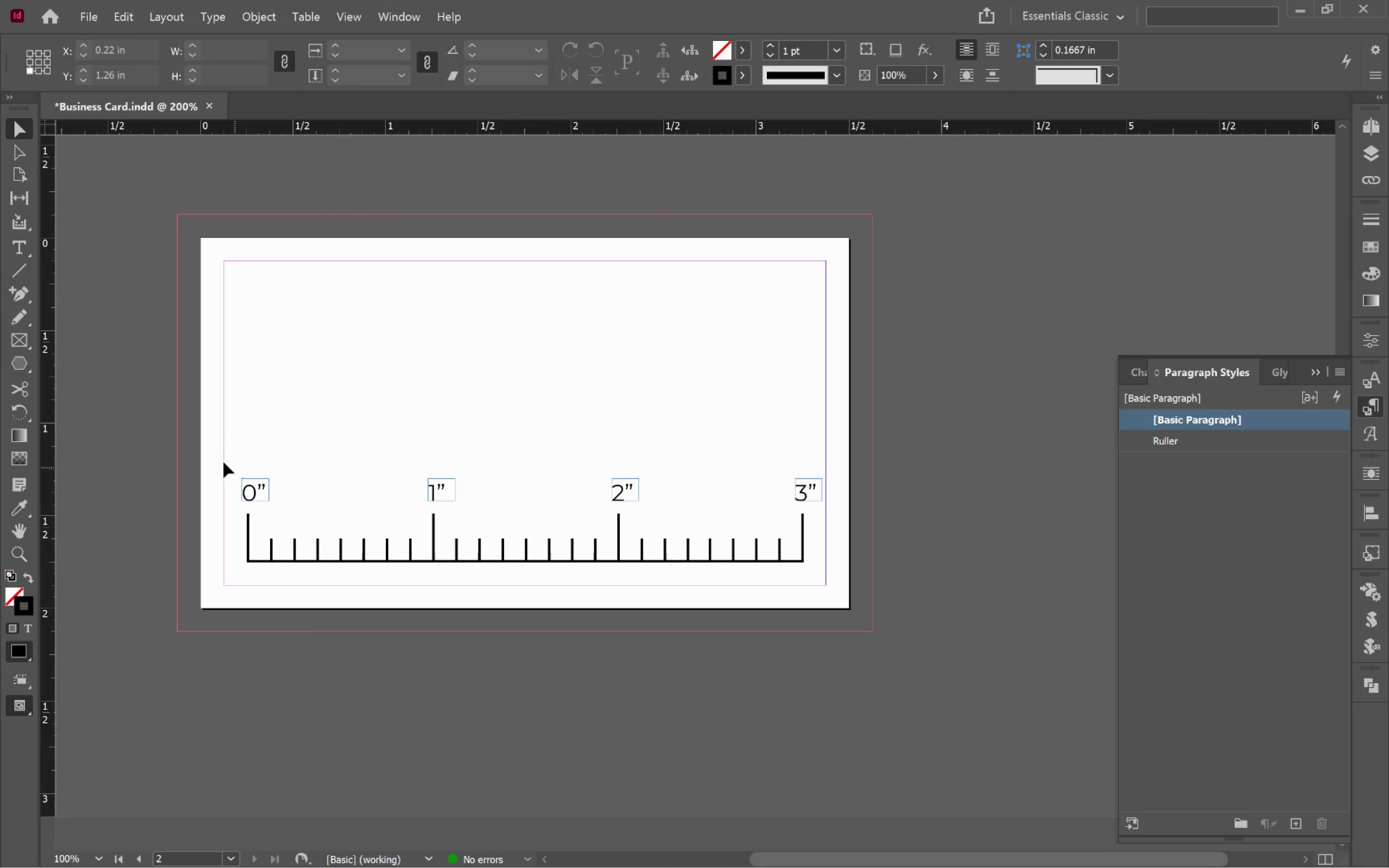 
left_click_drag(start_coordinate=[224, 459], to_coordinate=[843, 584])
 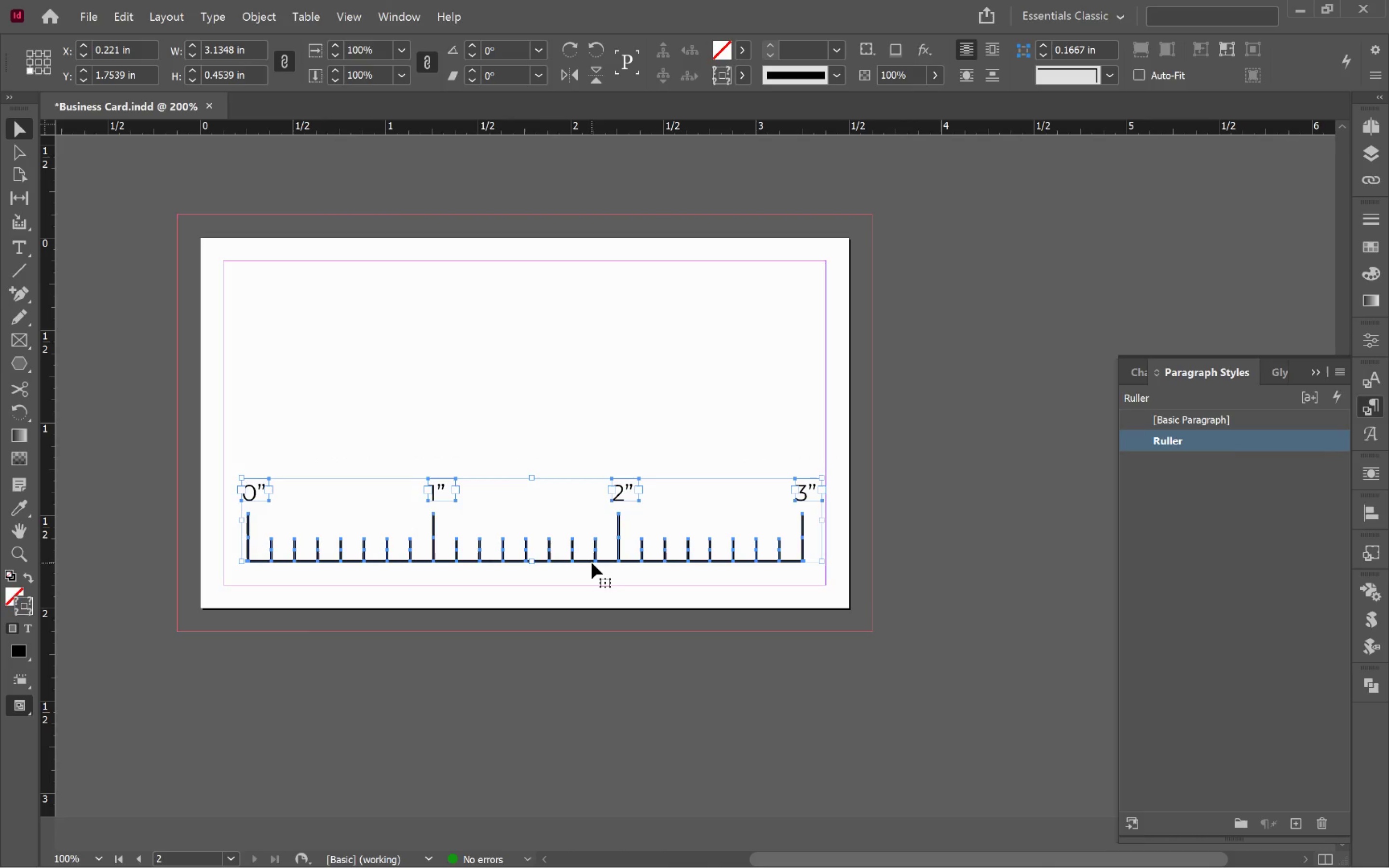 
left_click_drag(start_coordinate=[591, 561], to_coordinate=[591, 584])
 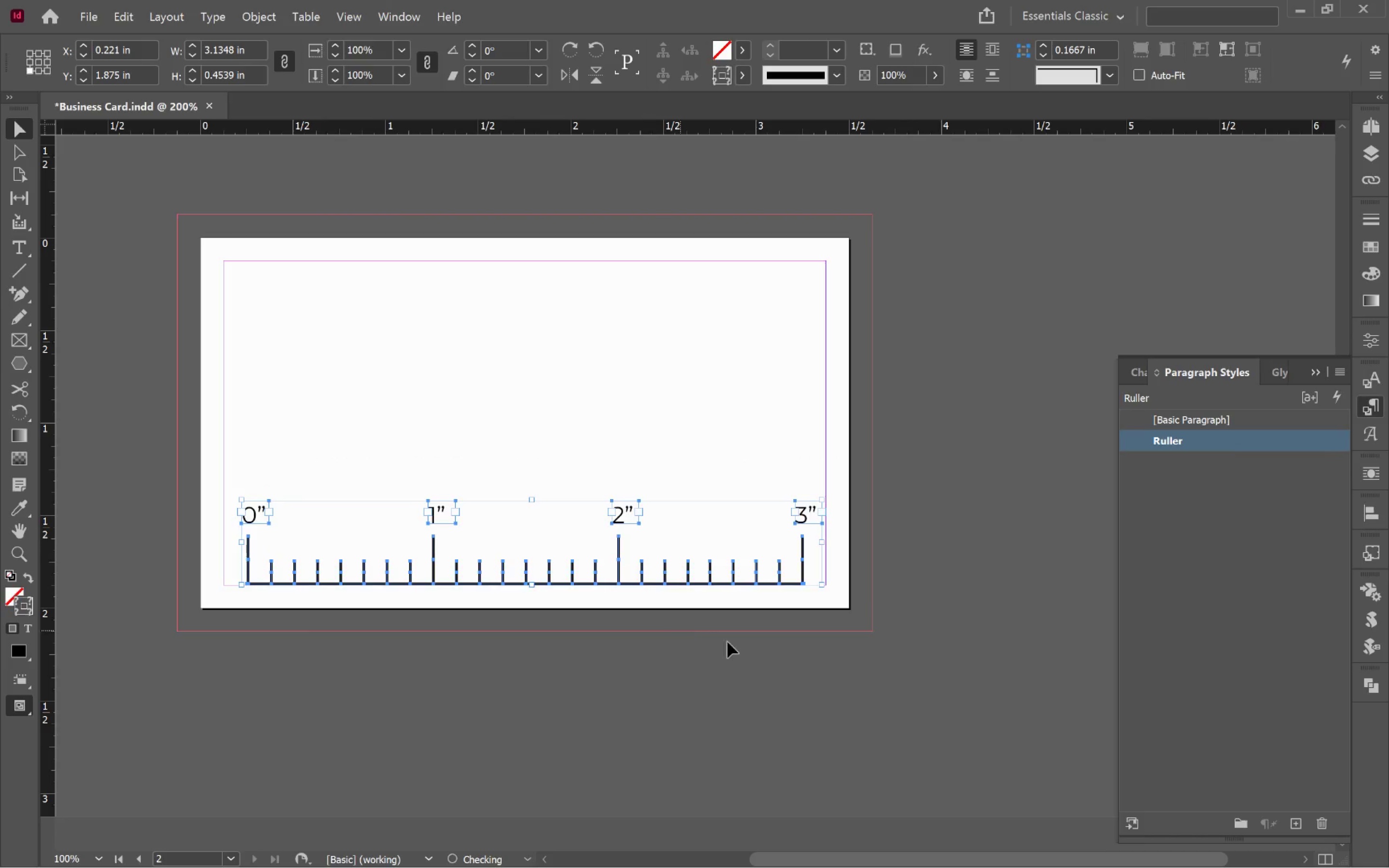 
hold_key(key=ShiftLeft, duration=2.28)
 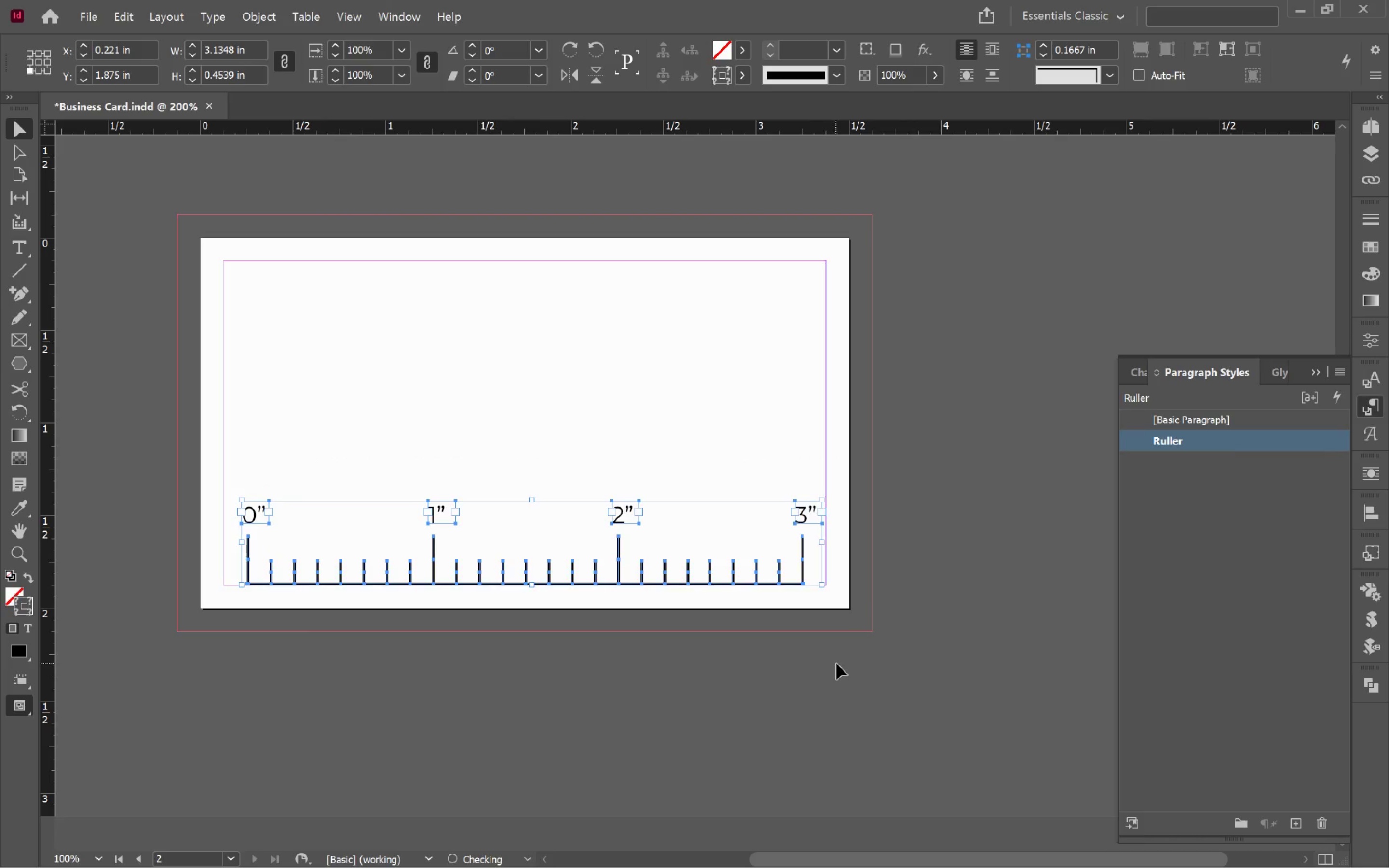 
left_click([836, 664])
 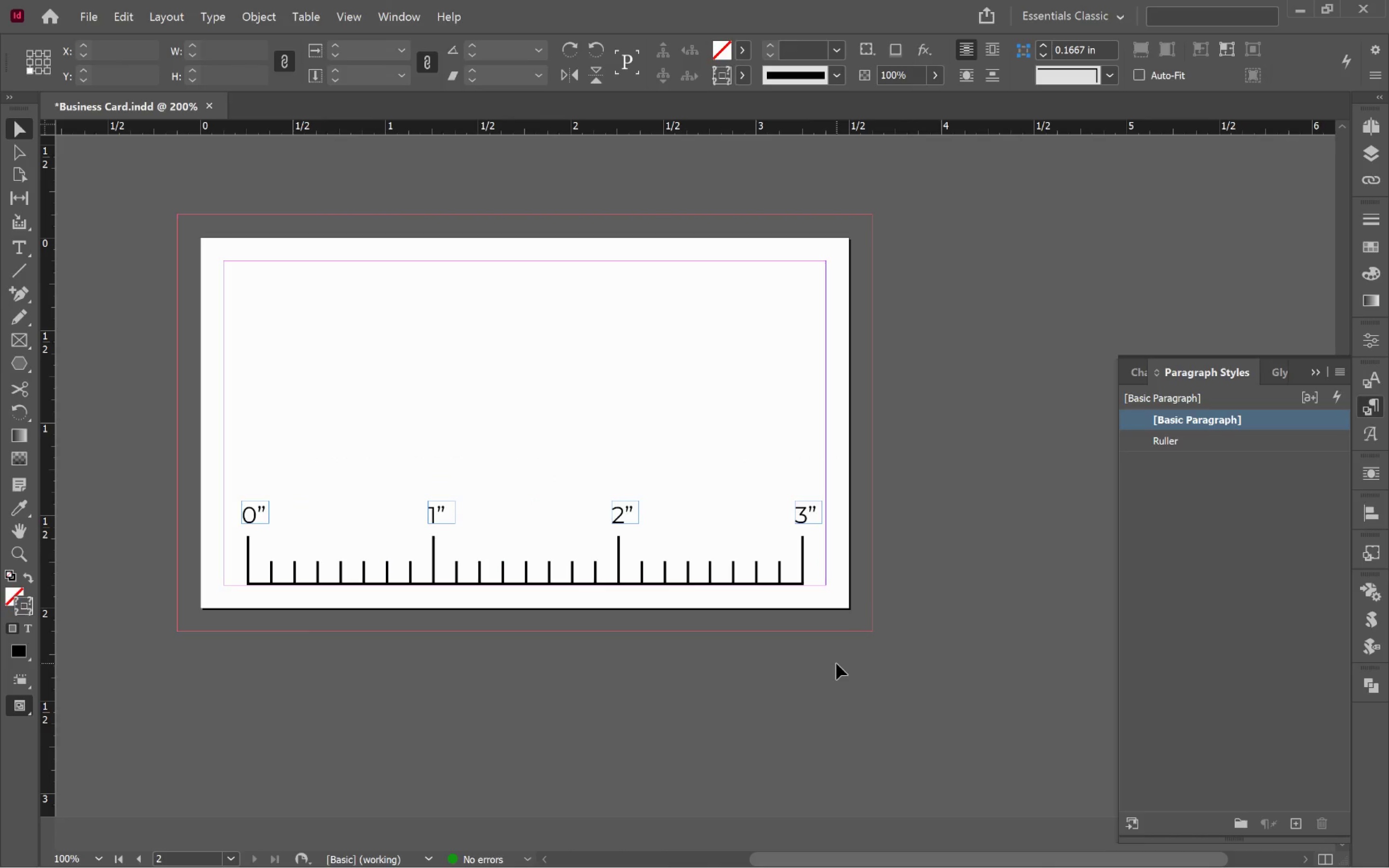 
key(W)
 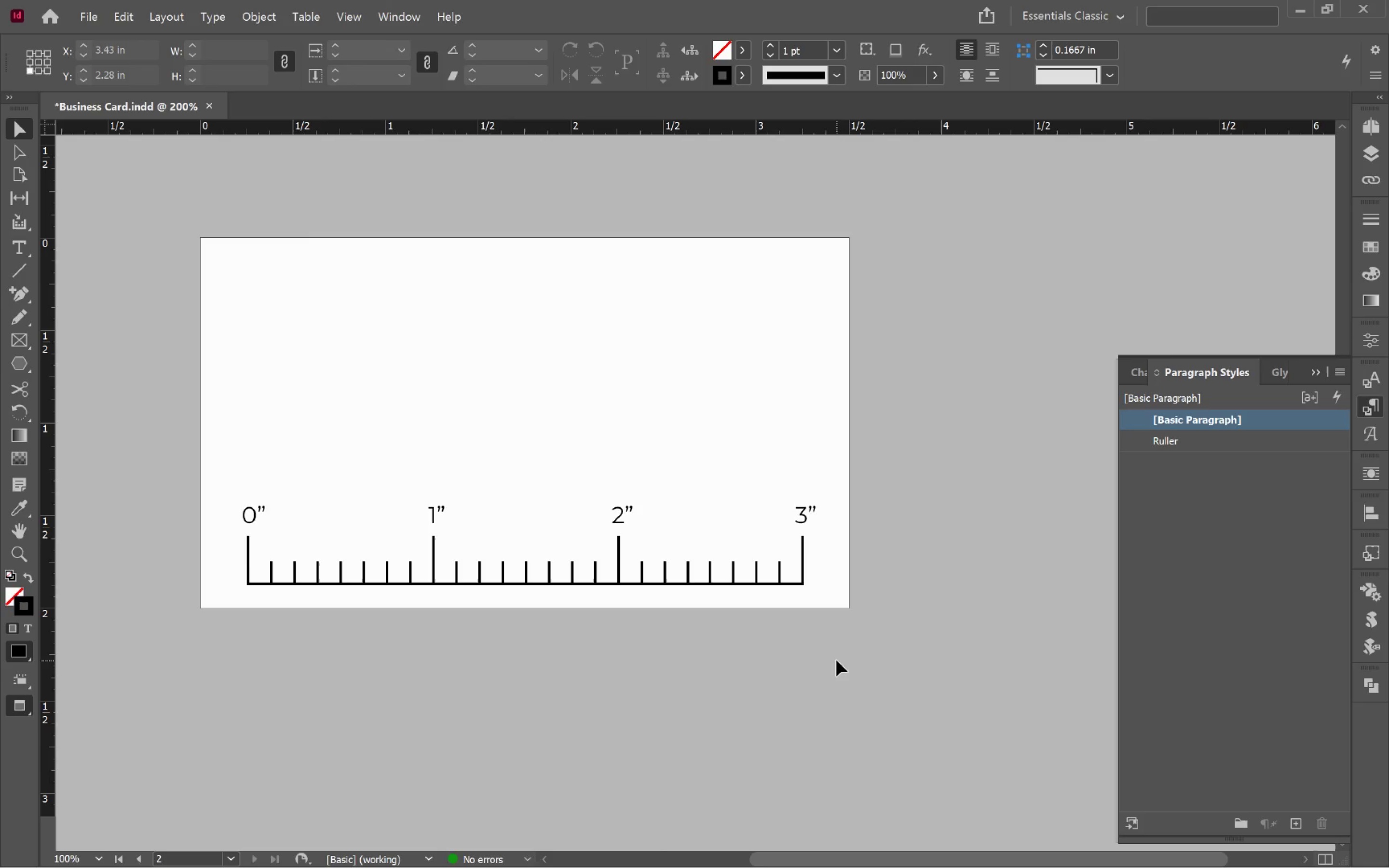 
wait(22.91)
 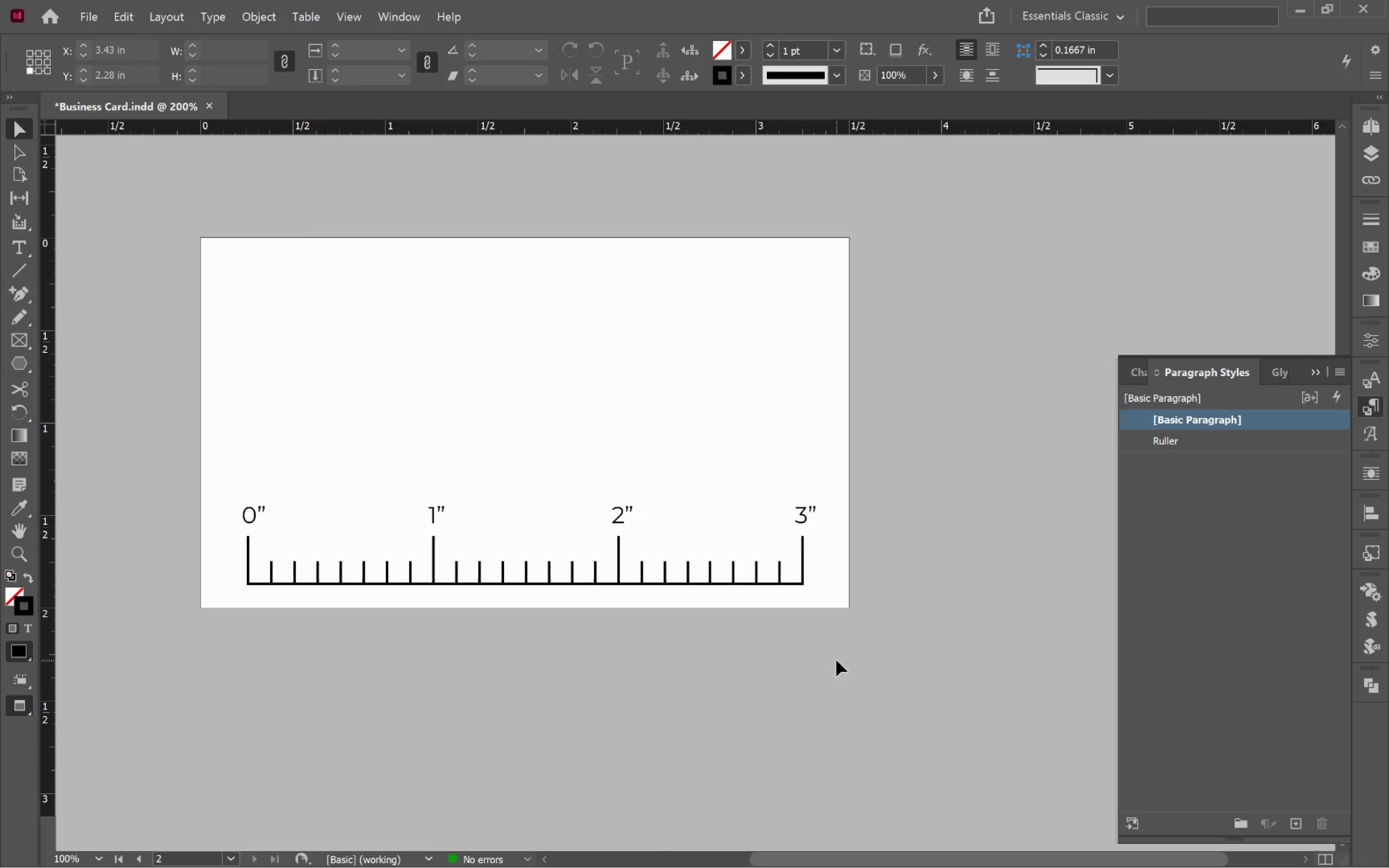 
left_click([352, 446])
 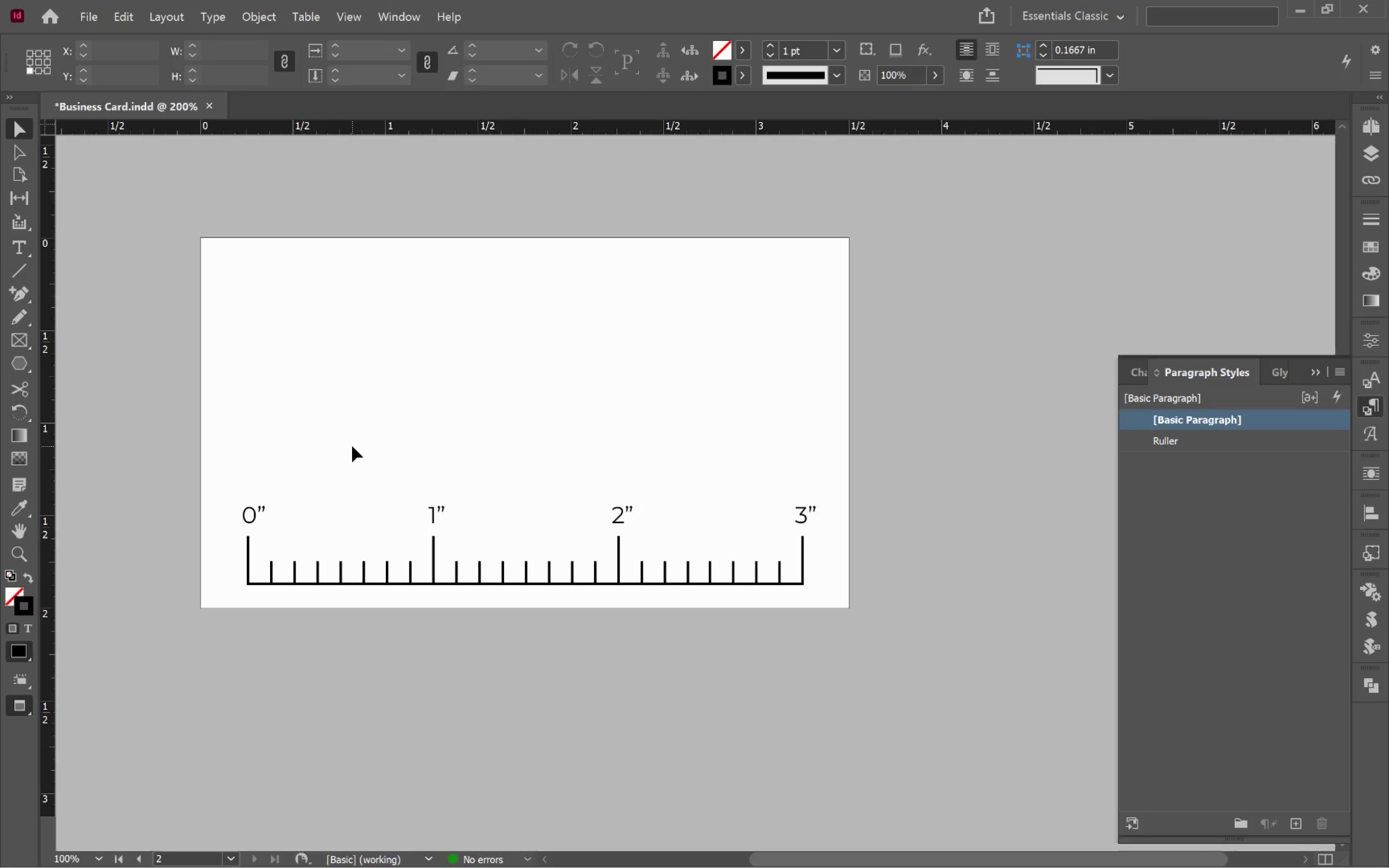 
key(W)
 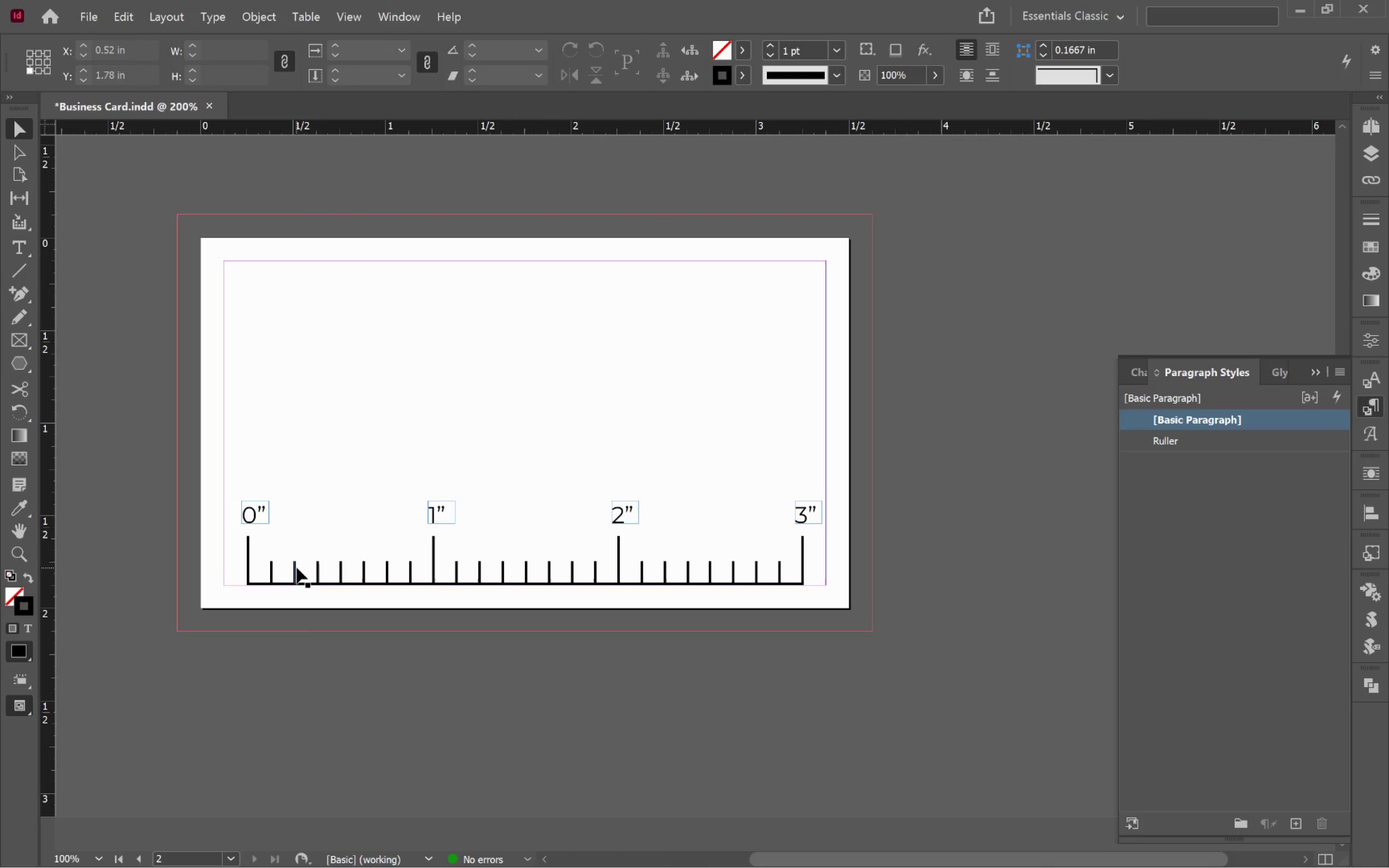 
key(Control+Z)
 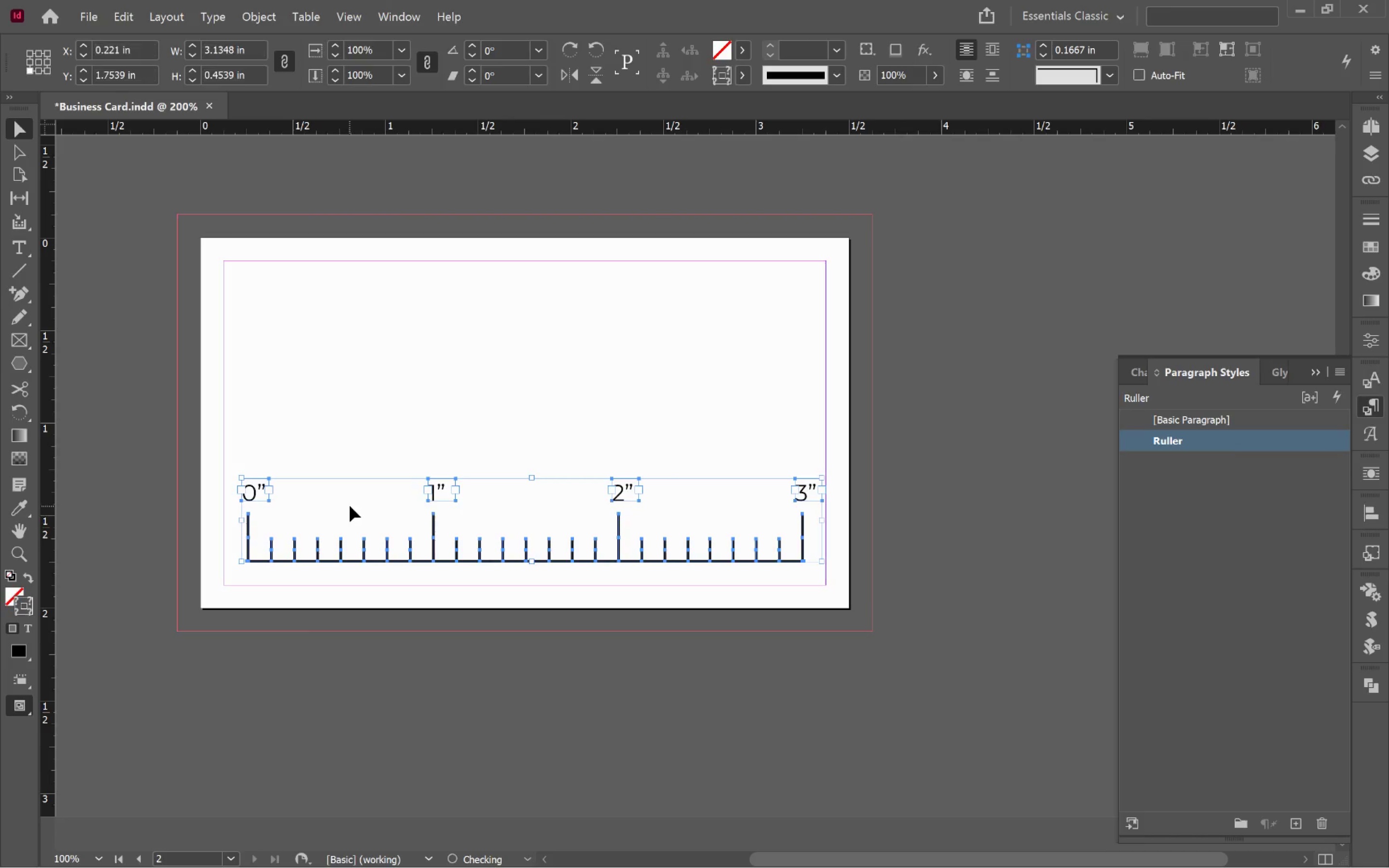 
key(Control+Z)
 